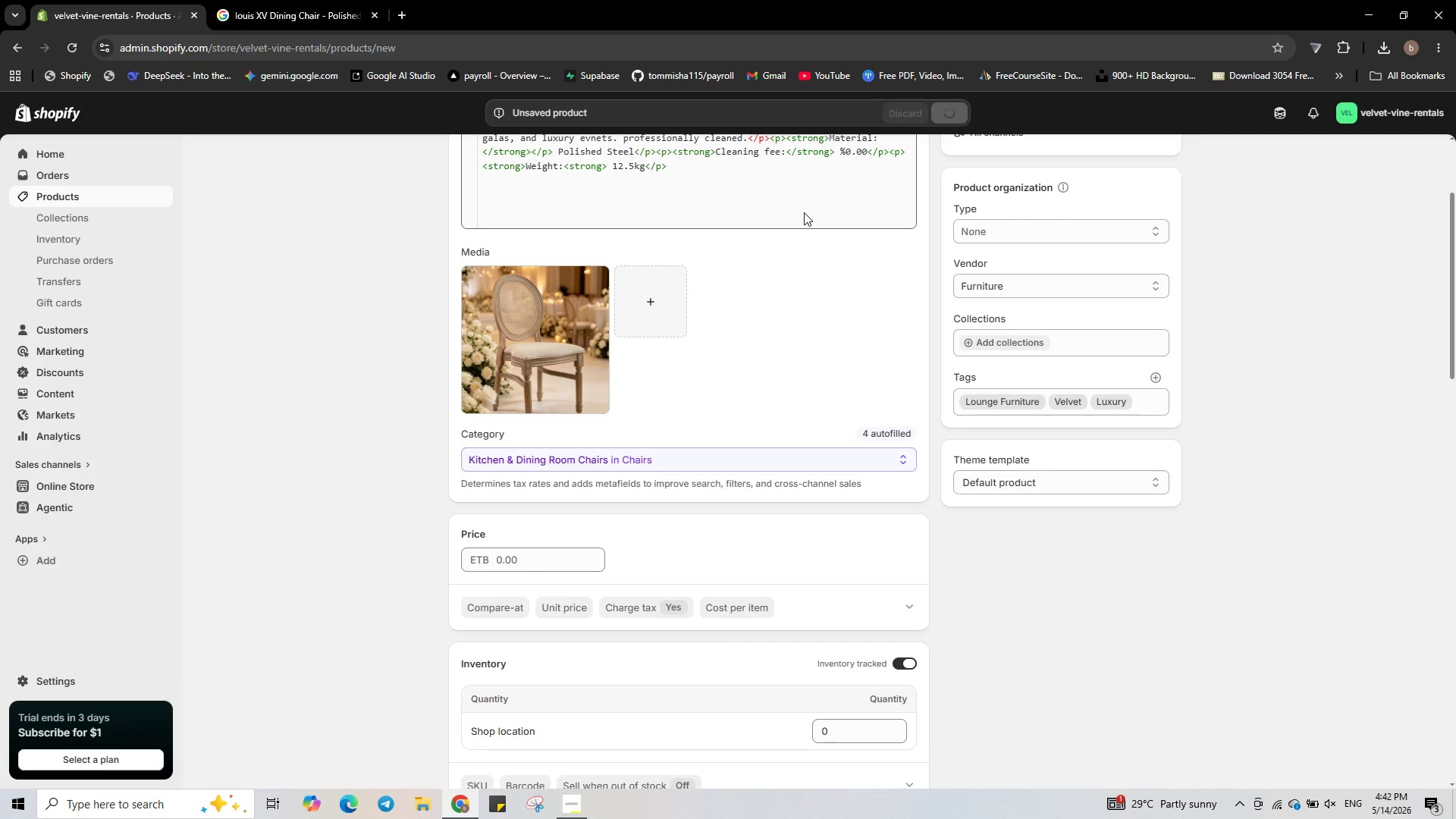 
scroll: coordinate [773, 372], scroll_direction: up, amount: 4.0
 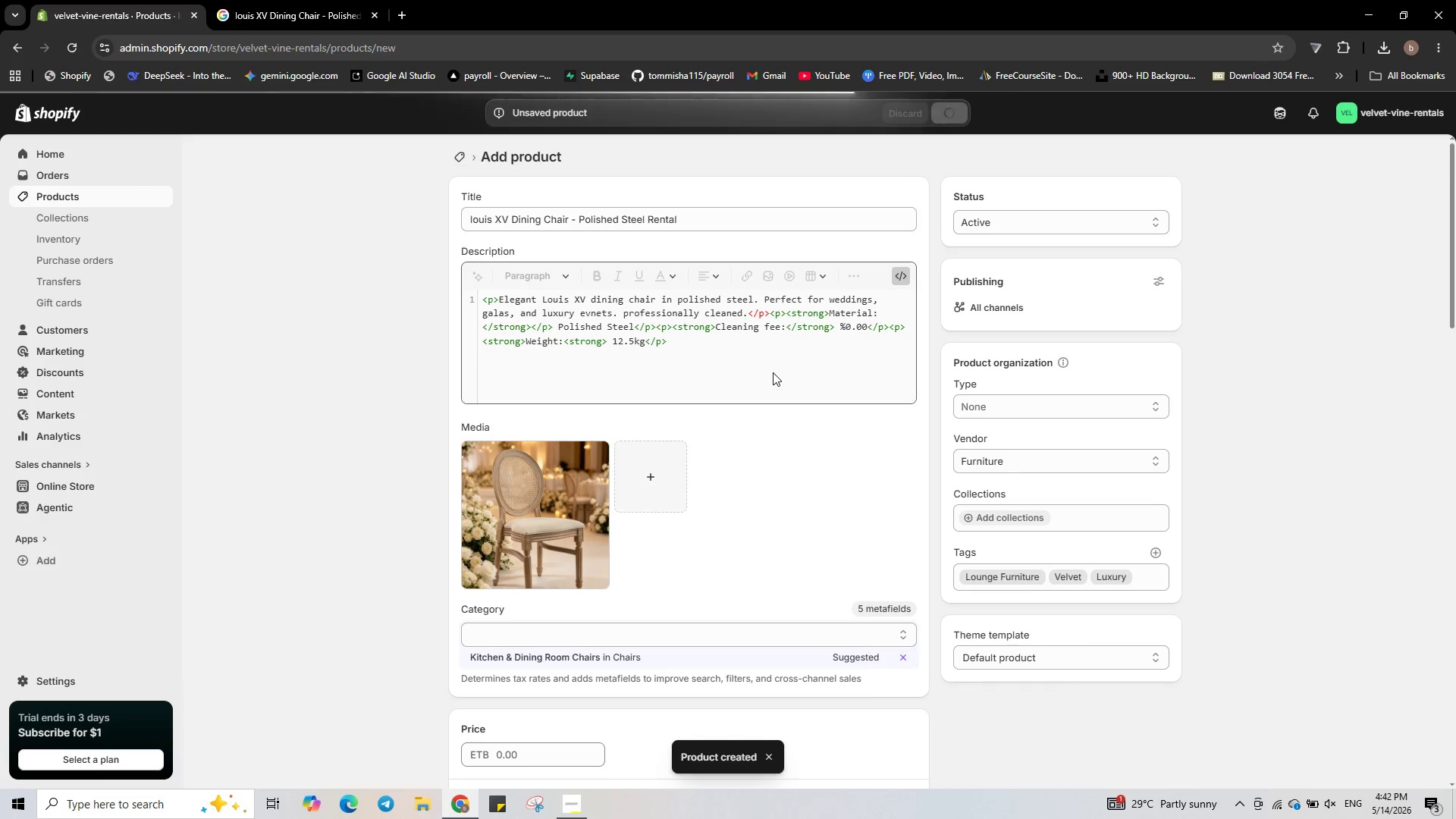 
wait(9.05)
 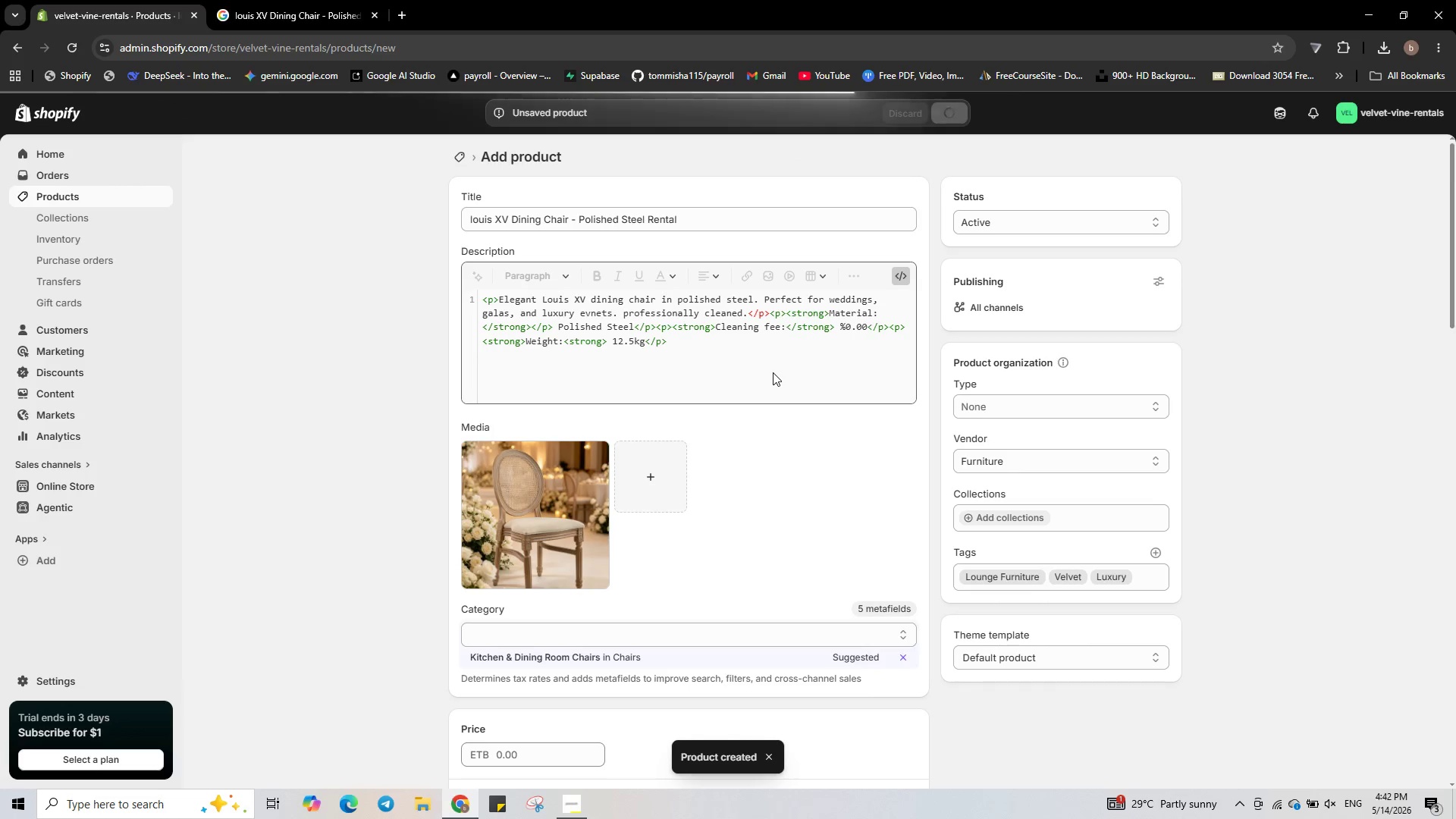 
right_click([886, 388])
 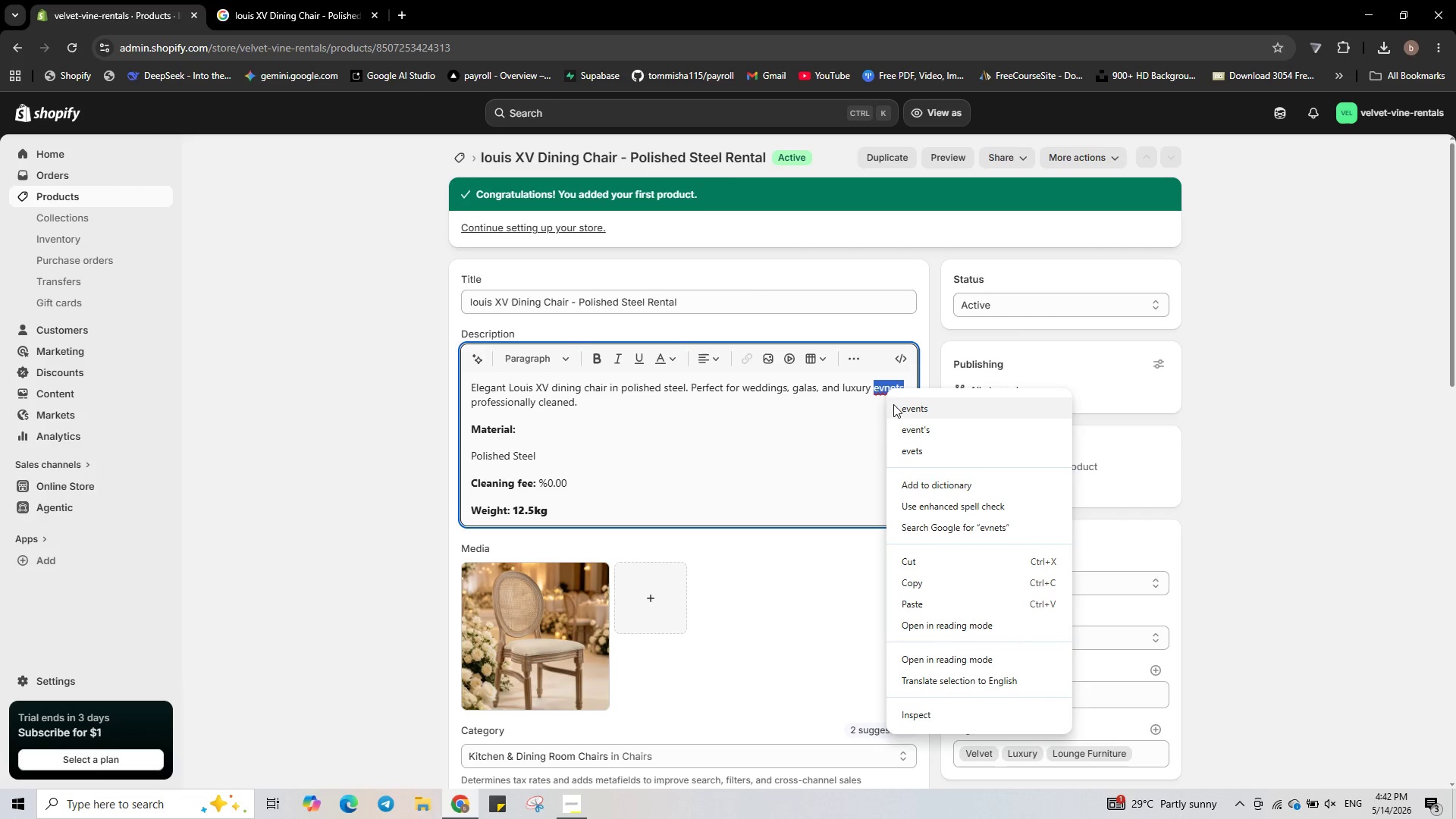 
left_click([893, 404])
 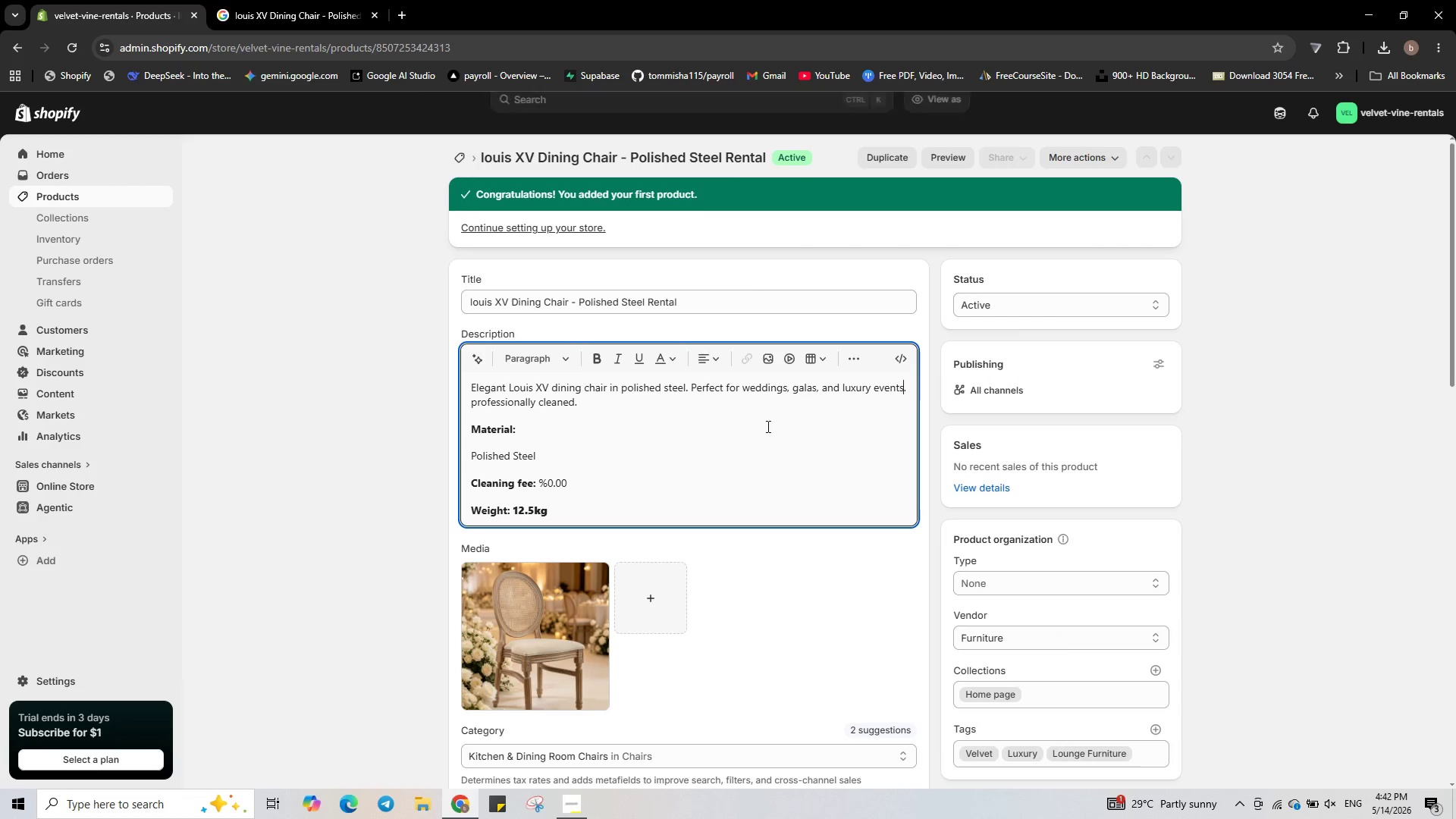 
scroll: coordinate [763, 428], scroll_direction: none, amount: 0.0
 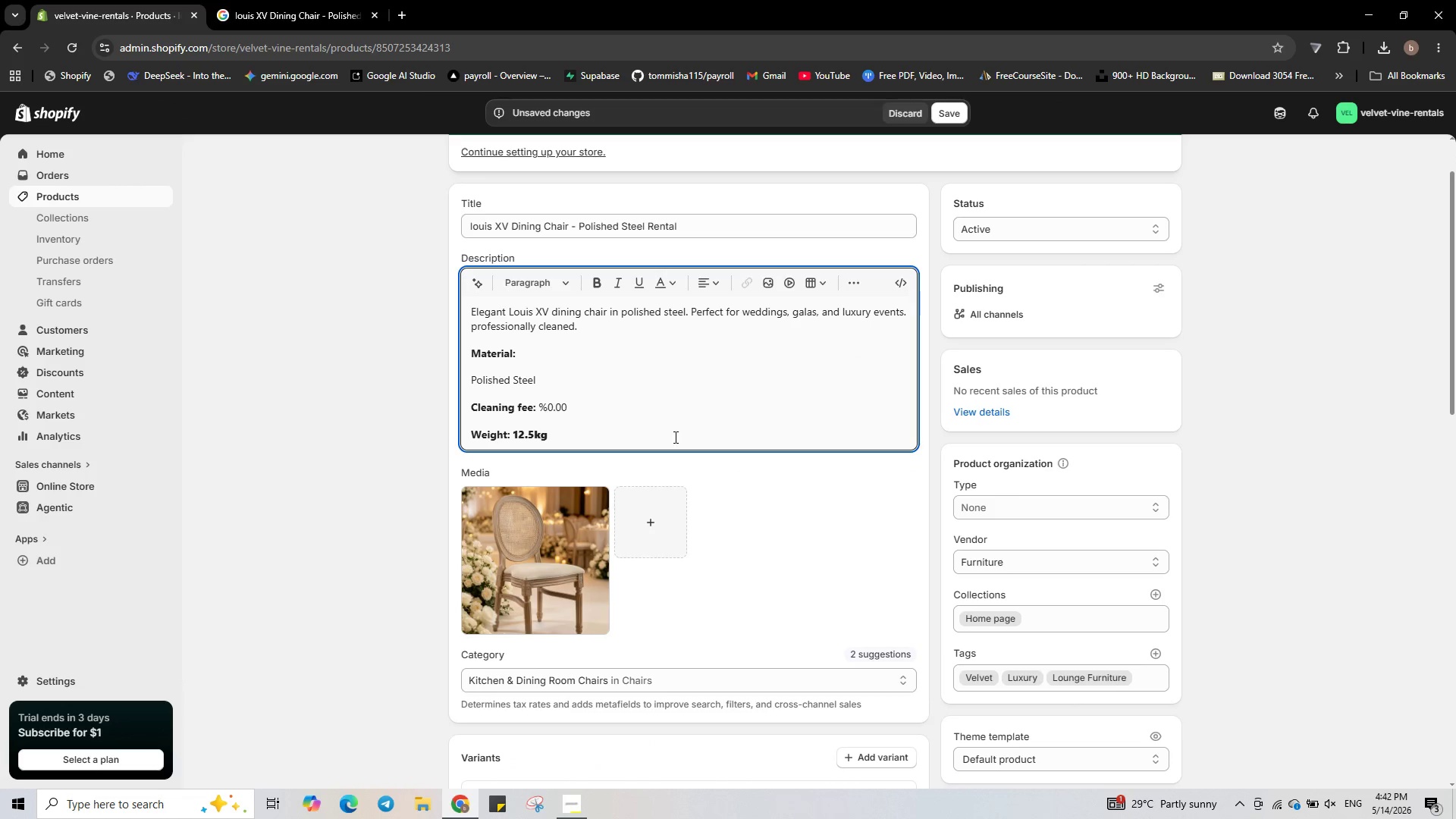 
scroll: coordinate [692, 438], scroll_direction: down, amount: 8.0
 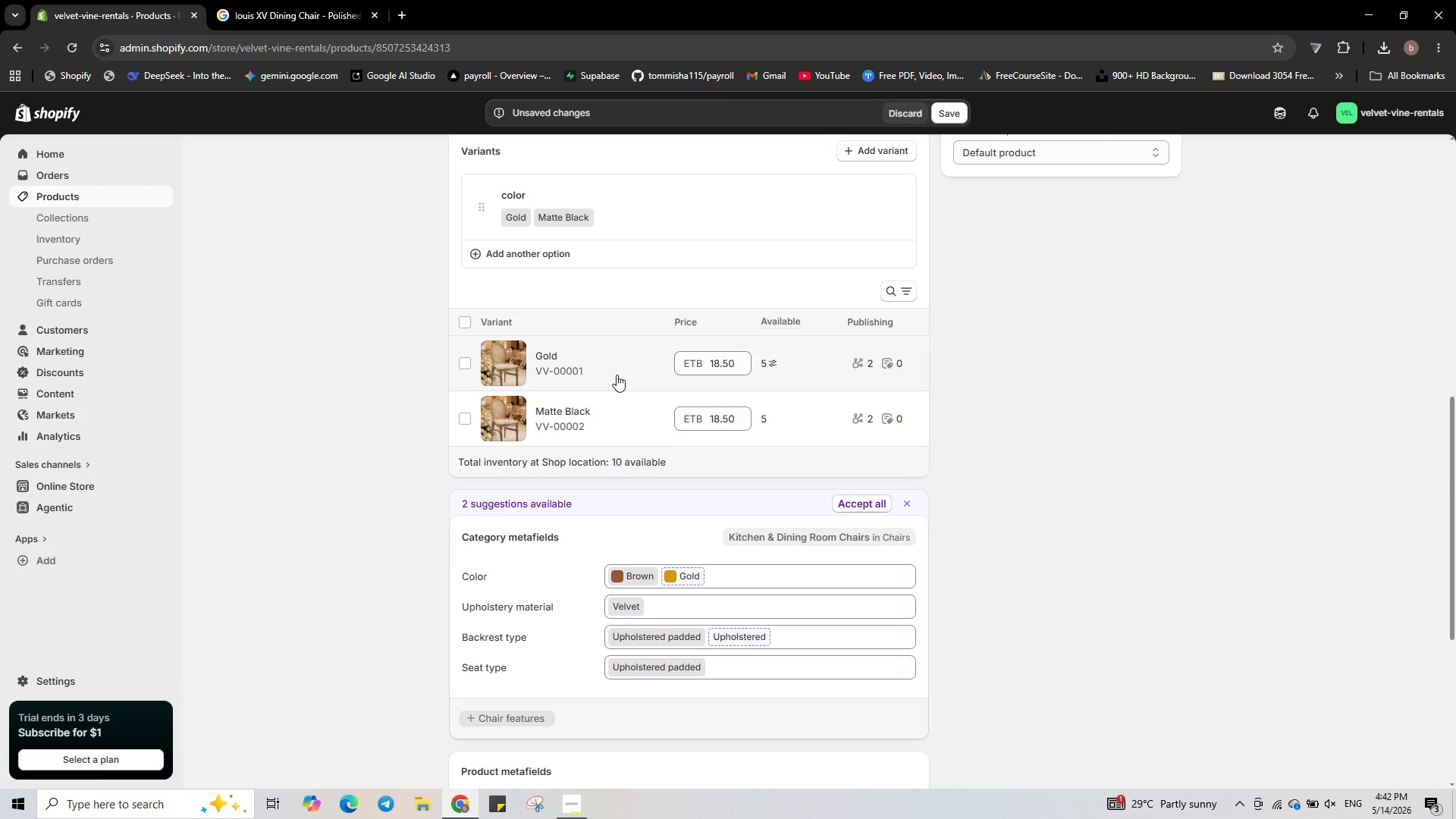 
left_click([617, 375])
 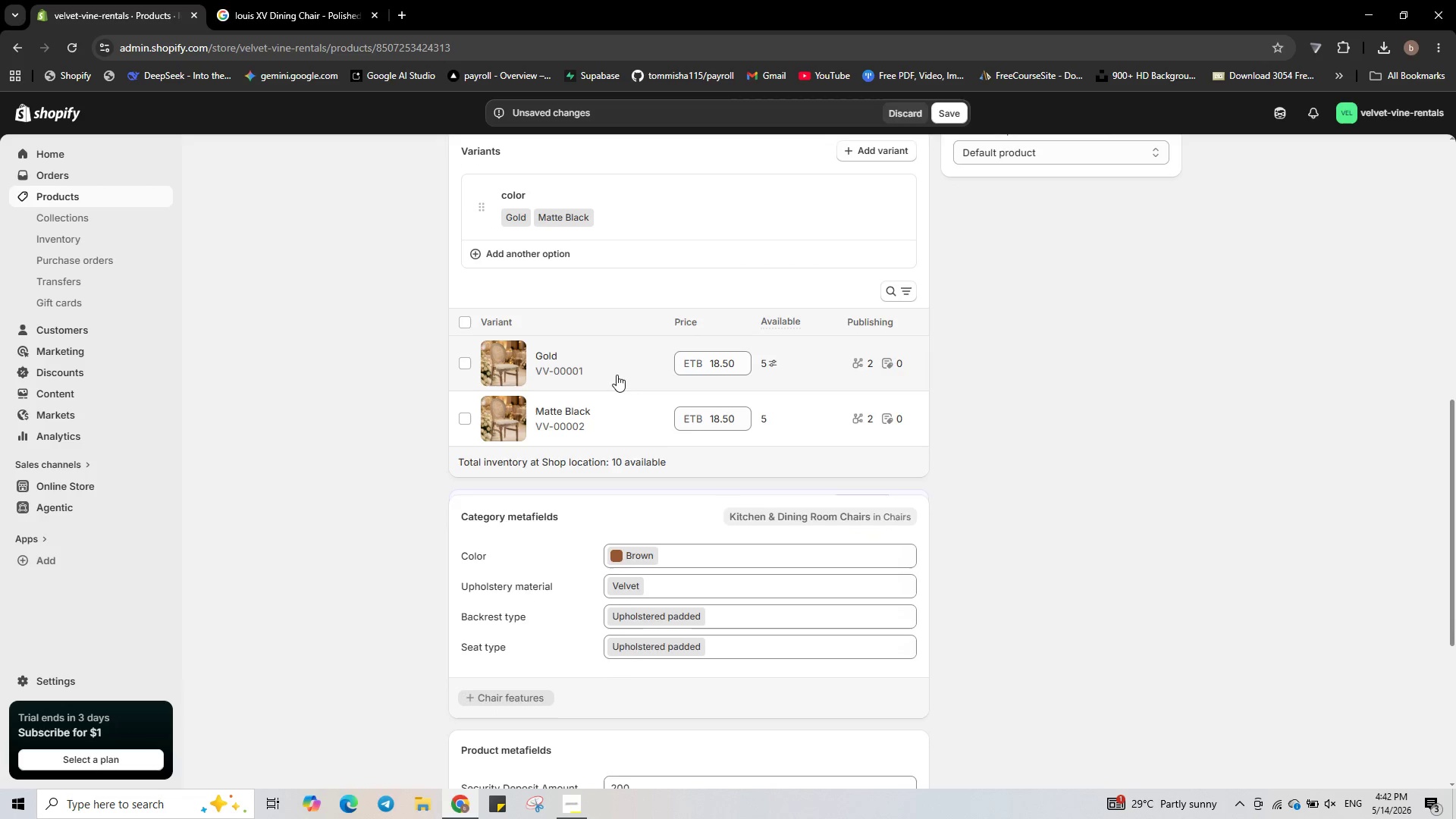 
left_click([617, 375])
 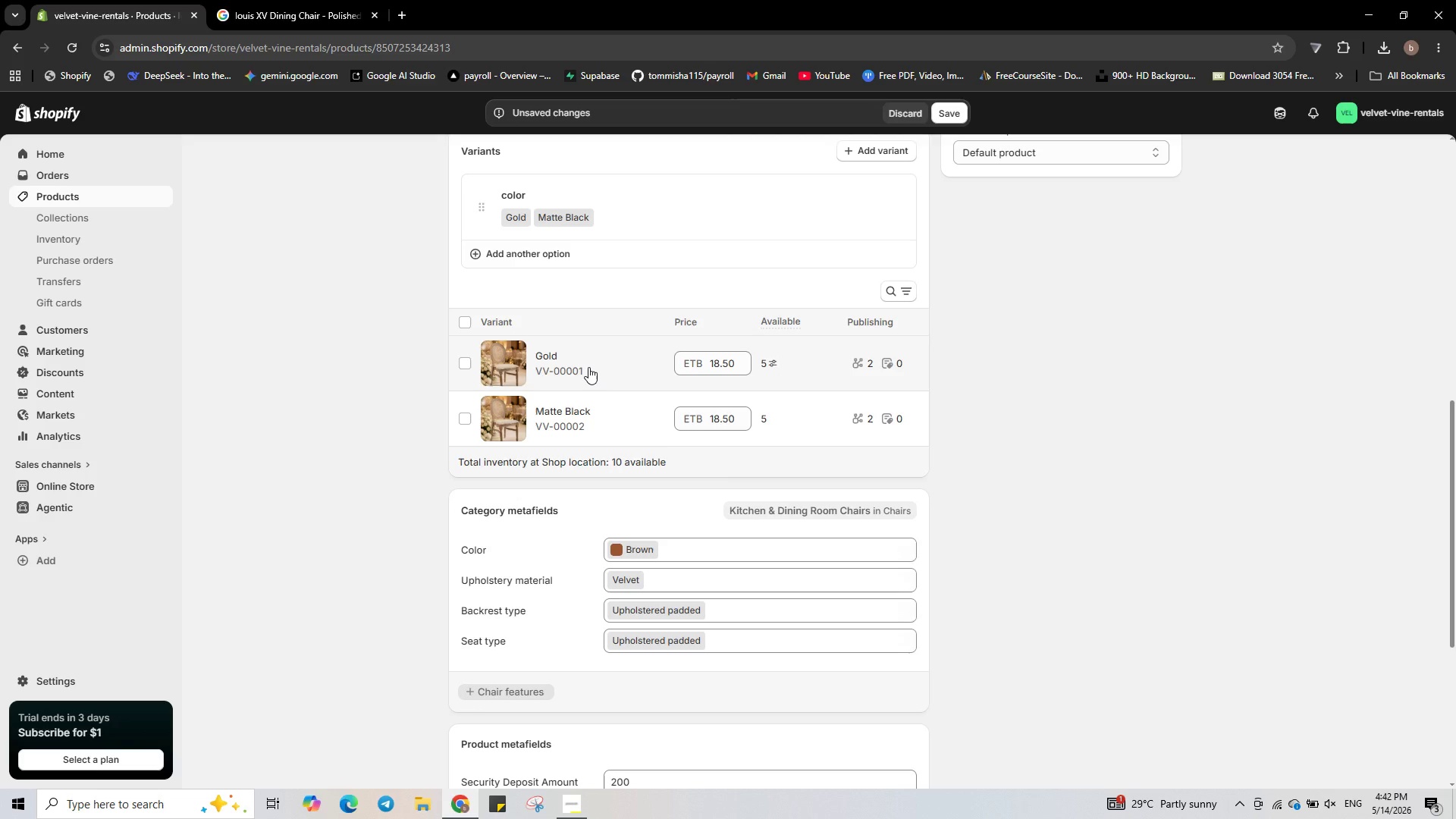 
double_click([588, 367])
 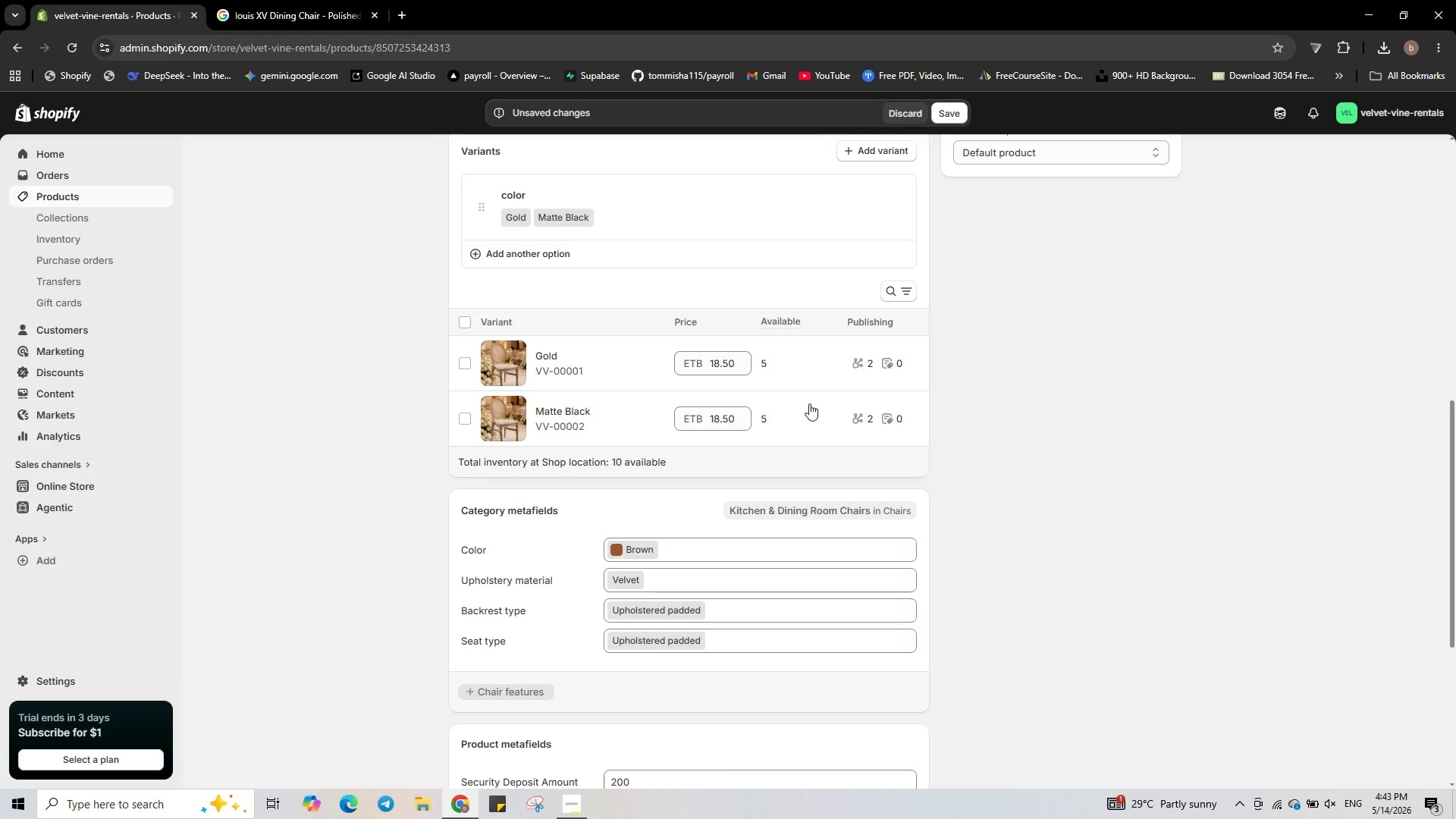 
left_click([579, 350])
 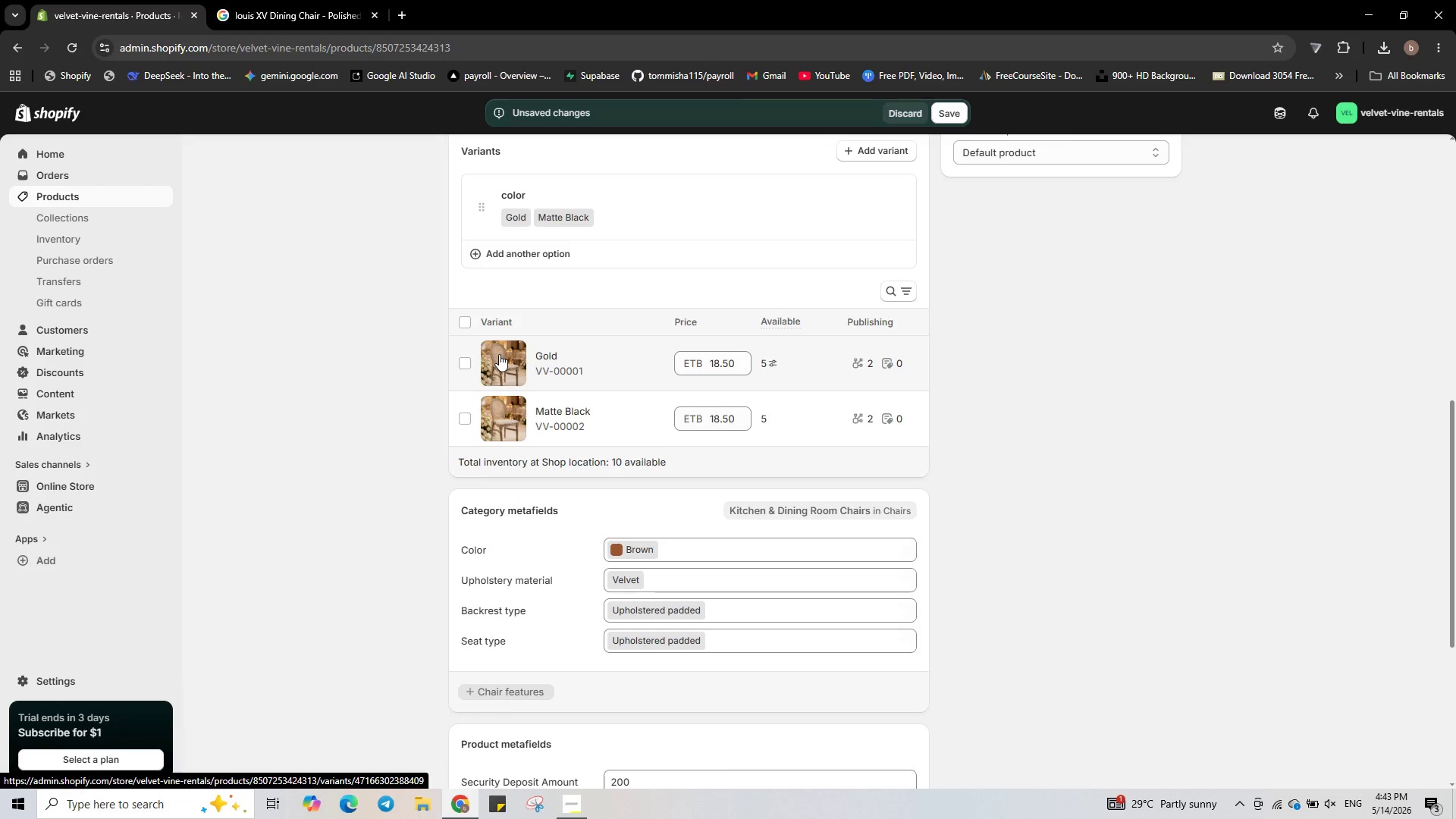 
left_click([499, 354])
 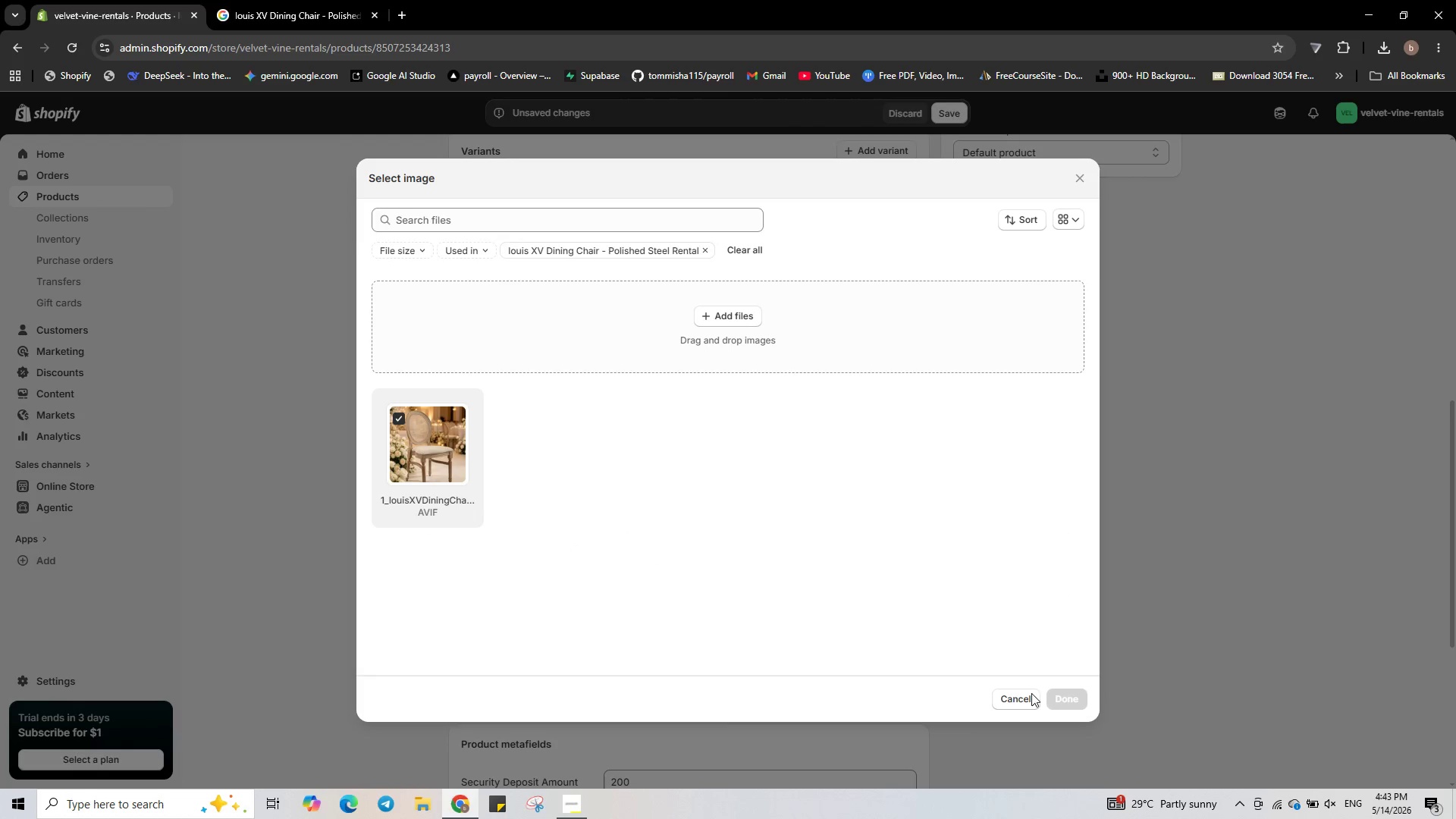 
left_click([1012, 699])
 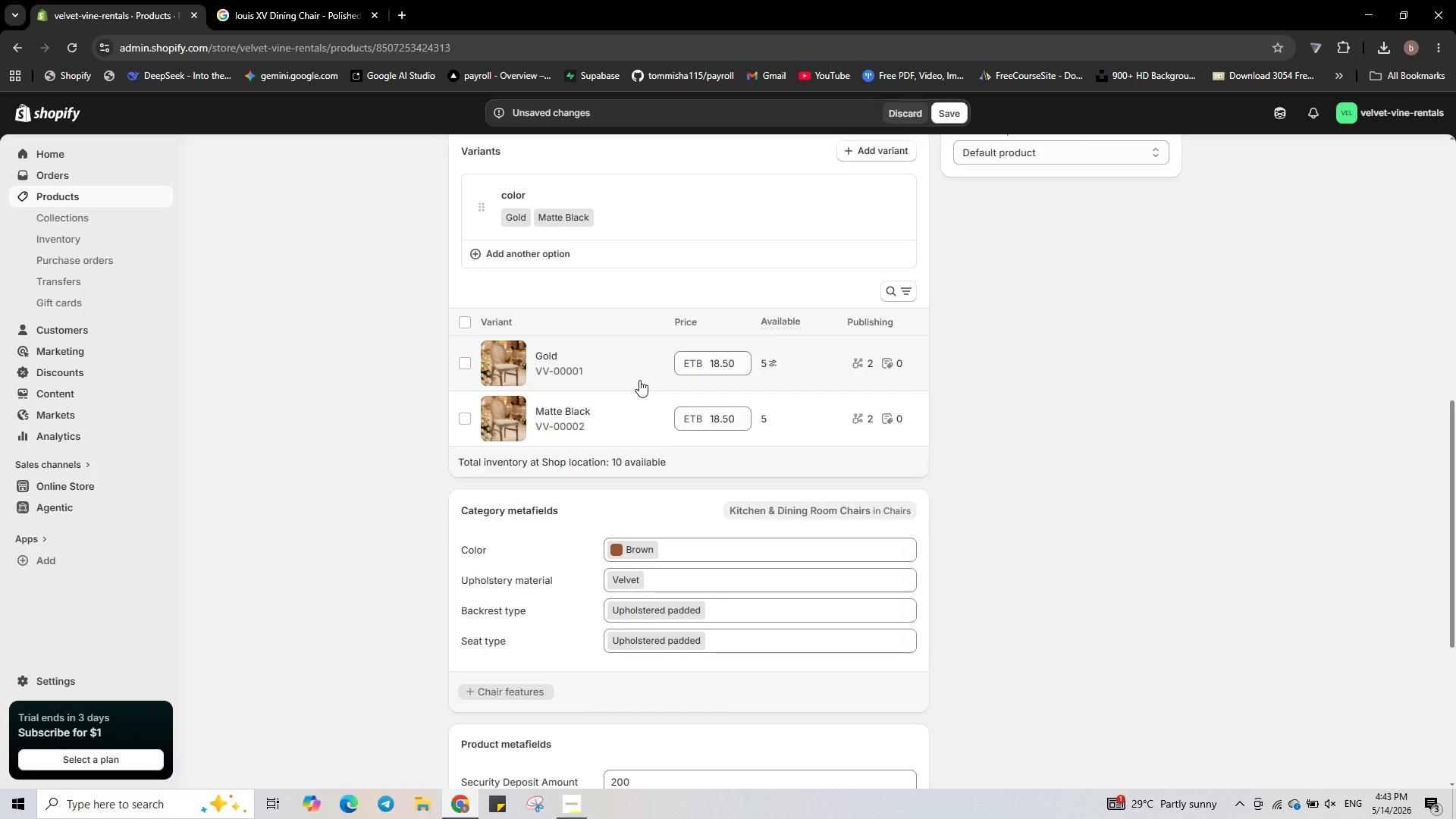 
scroll: coordinate [639, 380], scroll_direction: up, amount: 1.0
 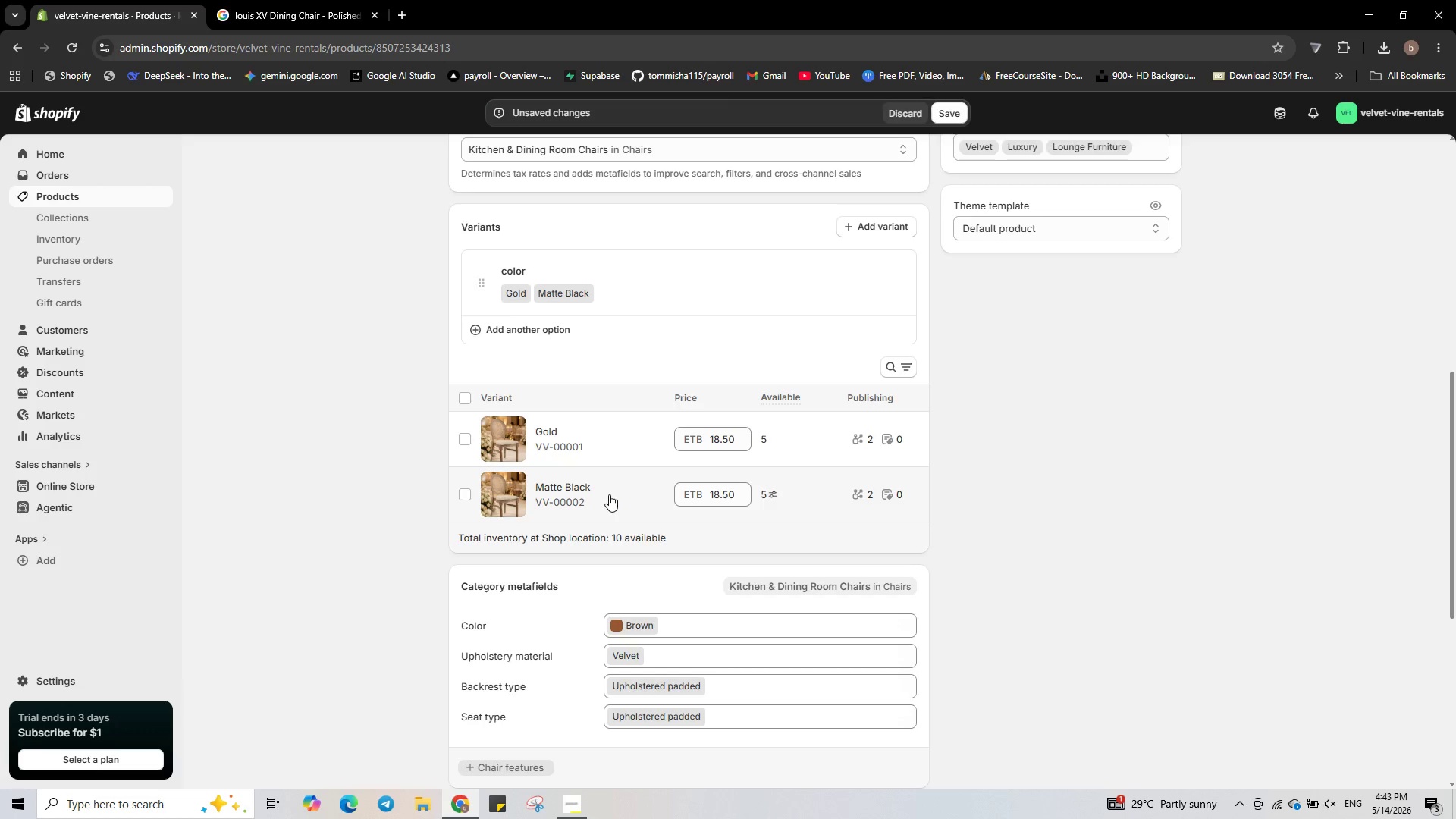 
left_click([607, 494])
 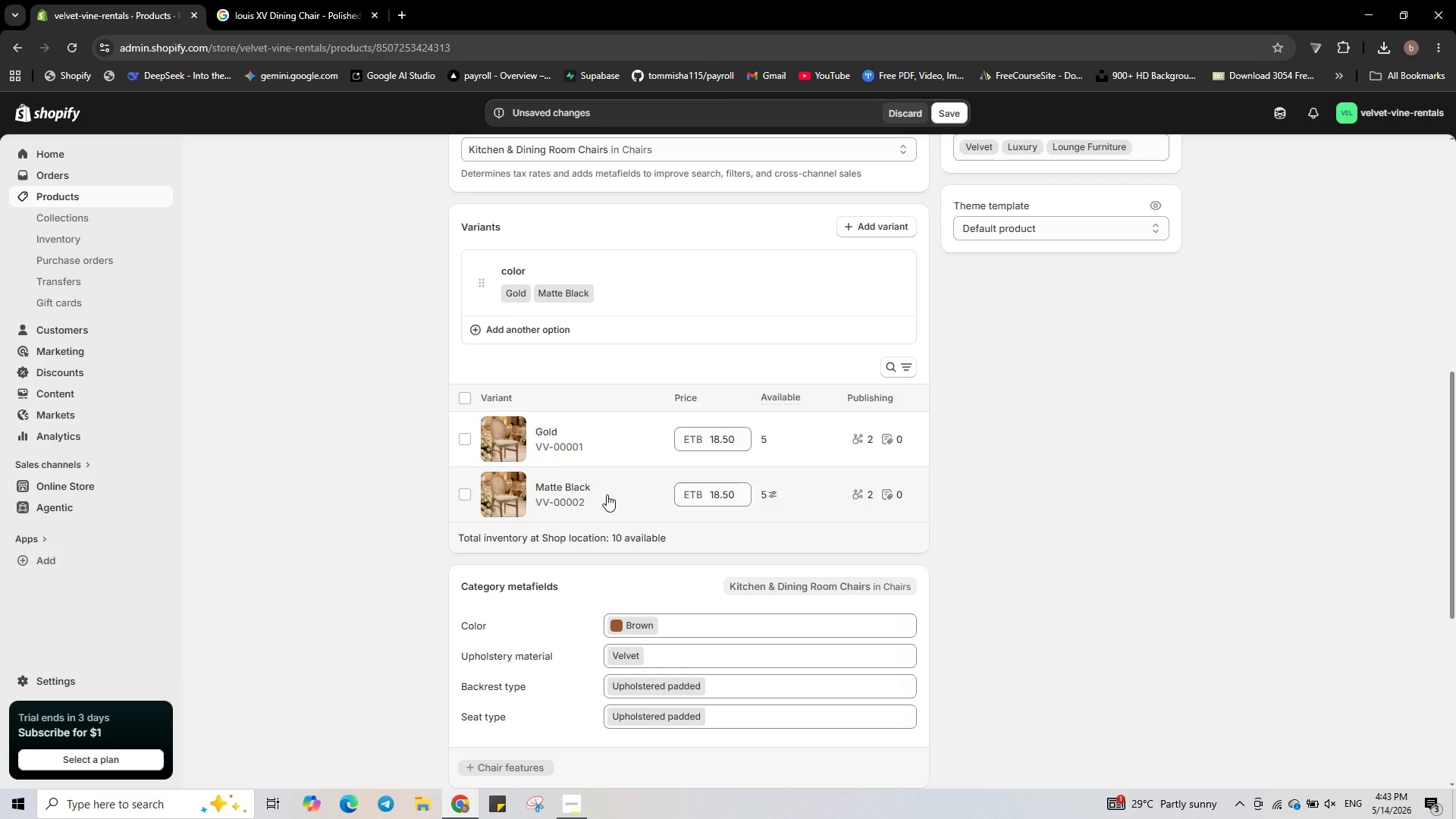 
double_click([607, 494])
 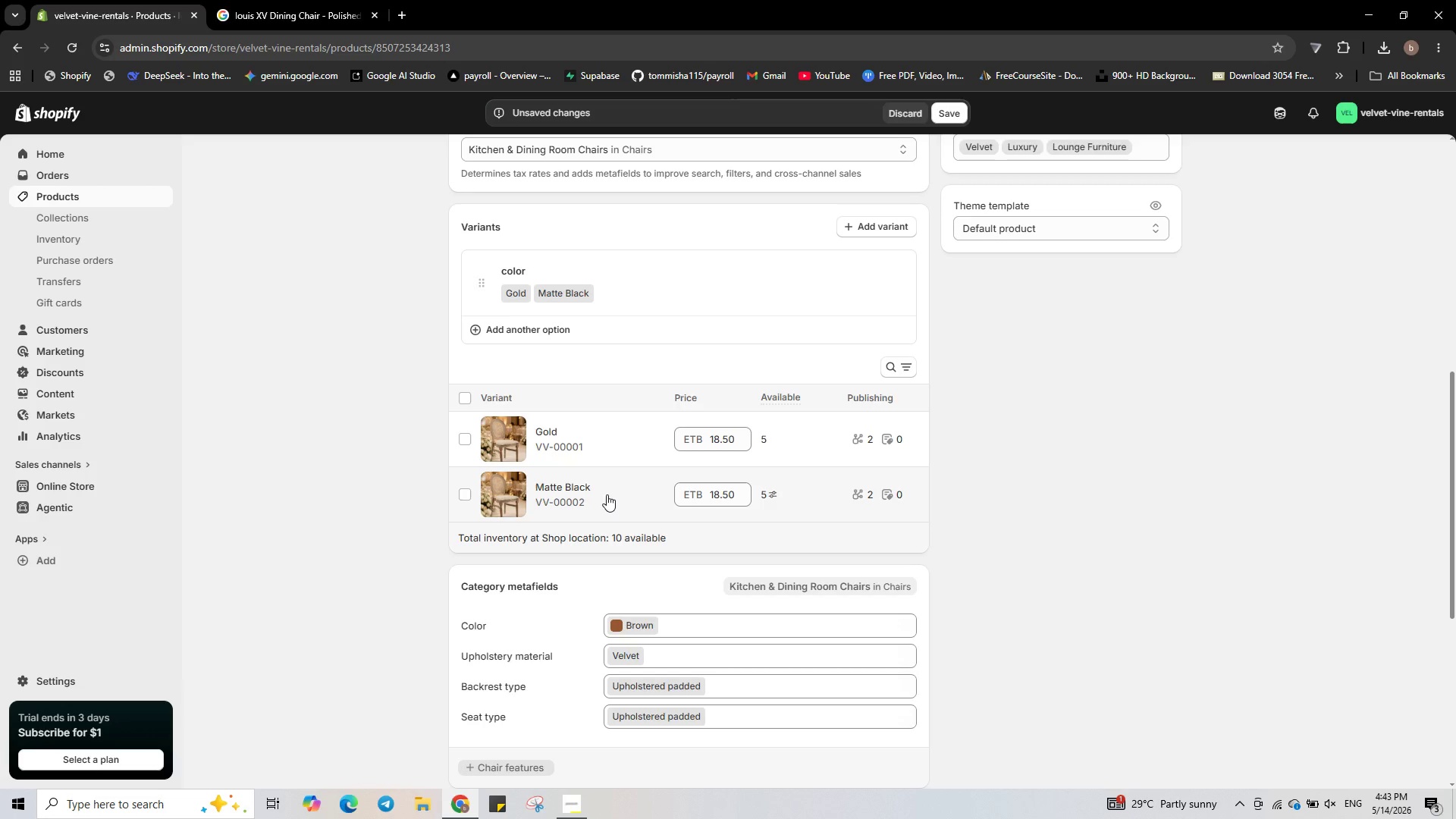 
double_click([607, 494])
 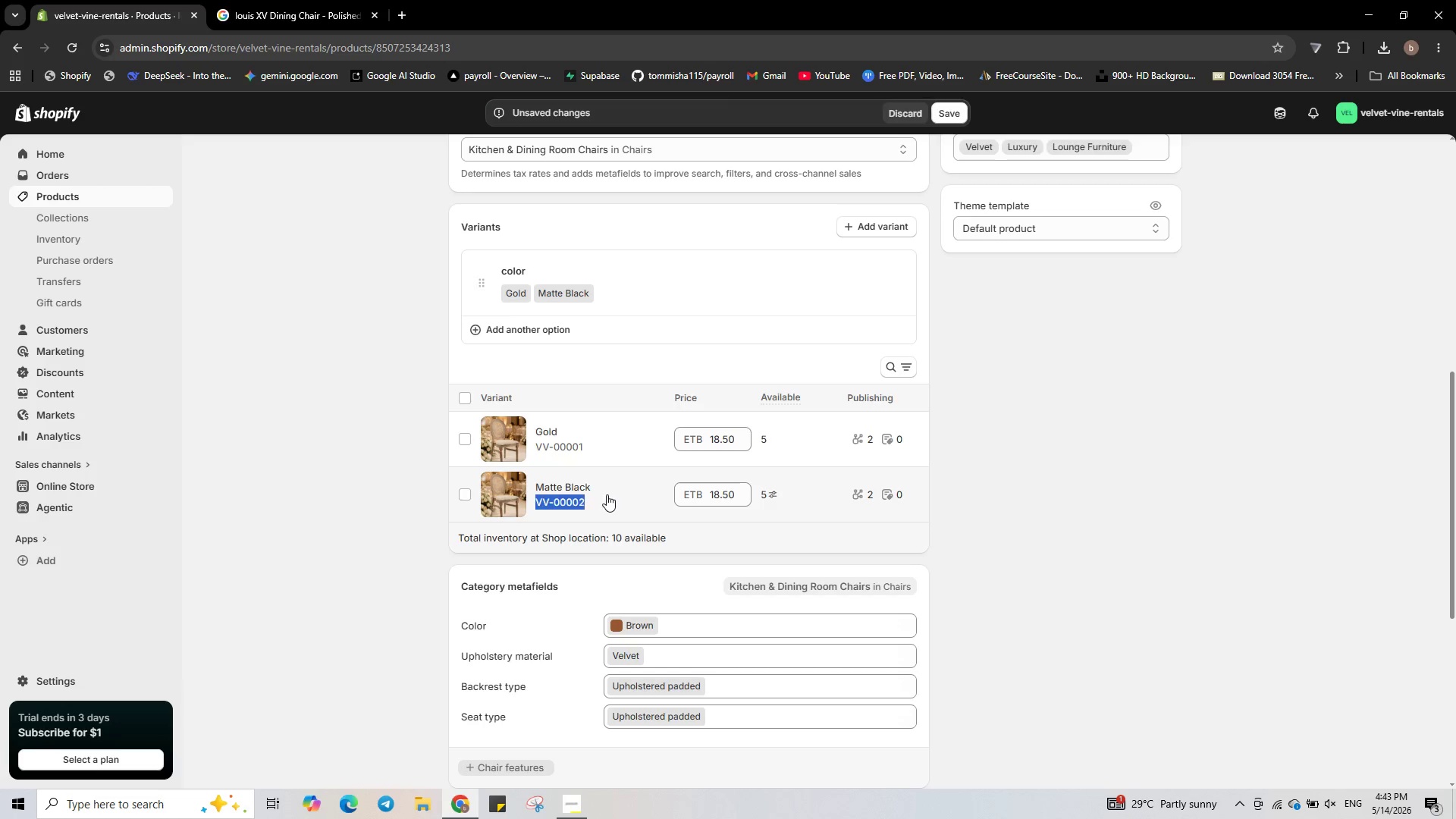 
triple_click([607, 494])
 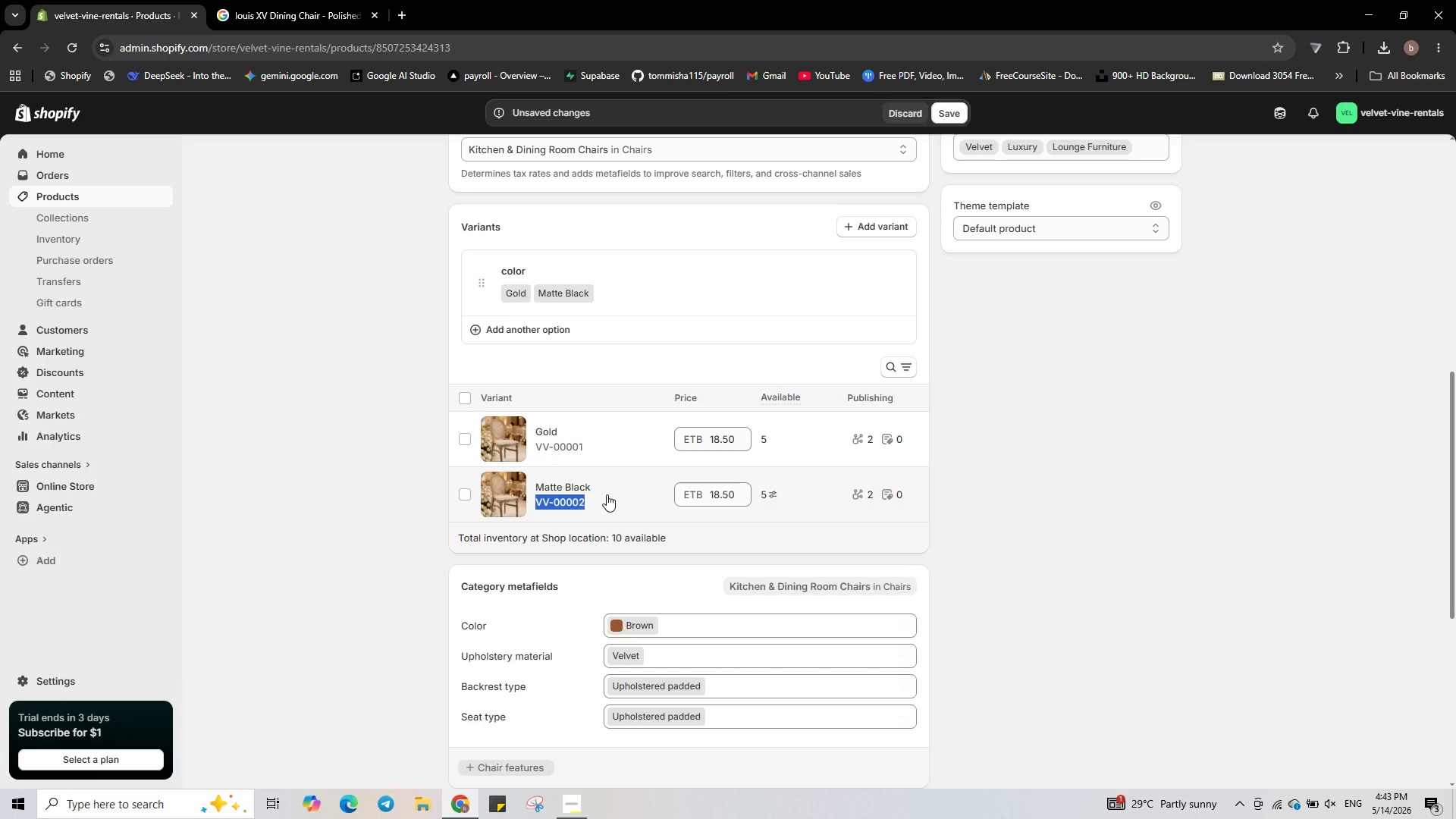 
triple_click([607, 494])
 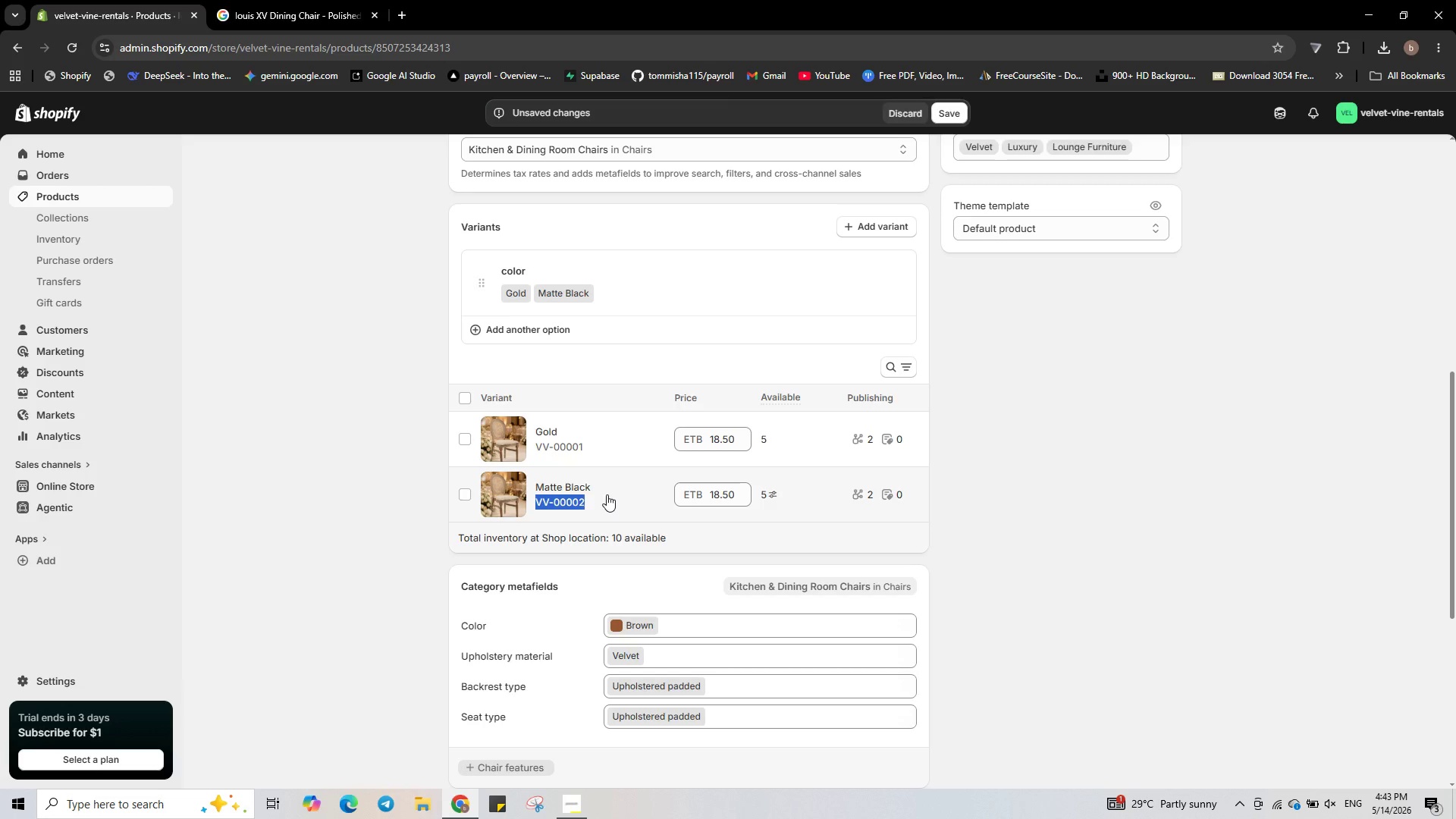 
triple_click([607, 494])
 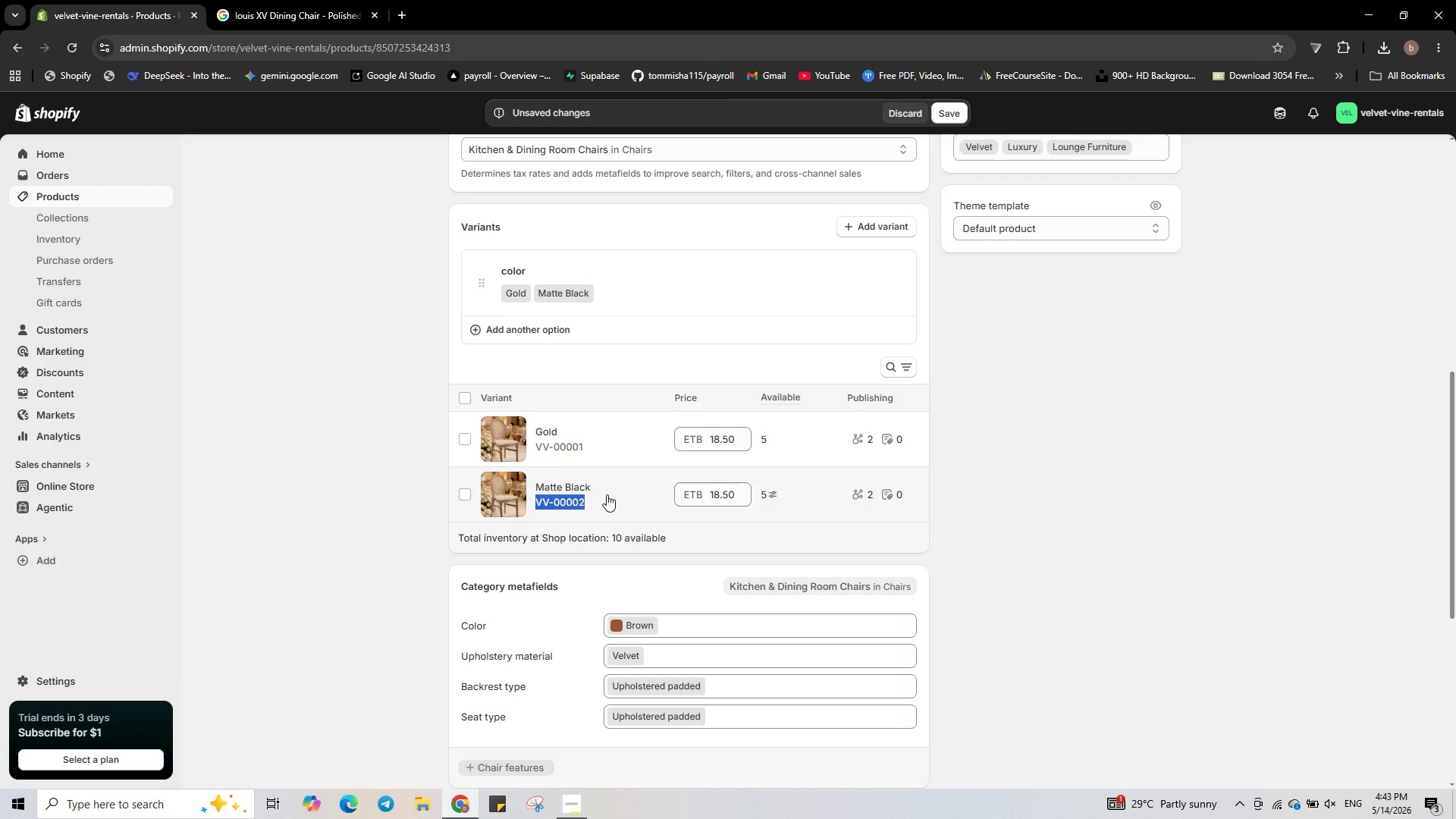 
left_click([607, 494])
 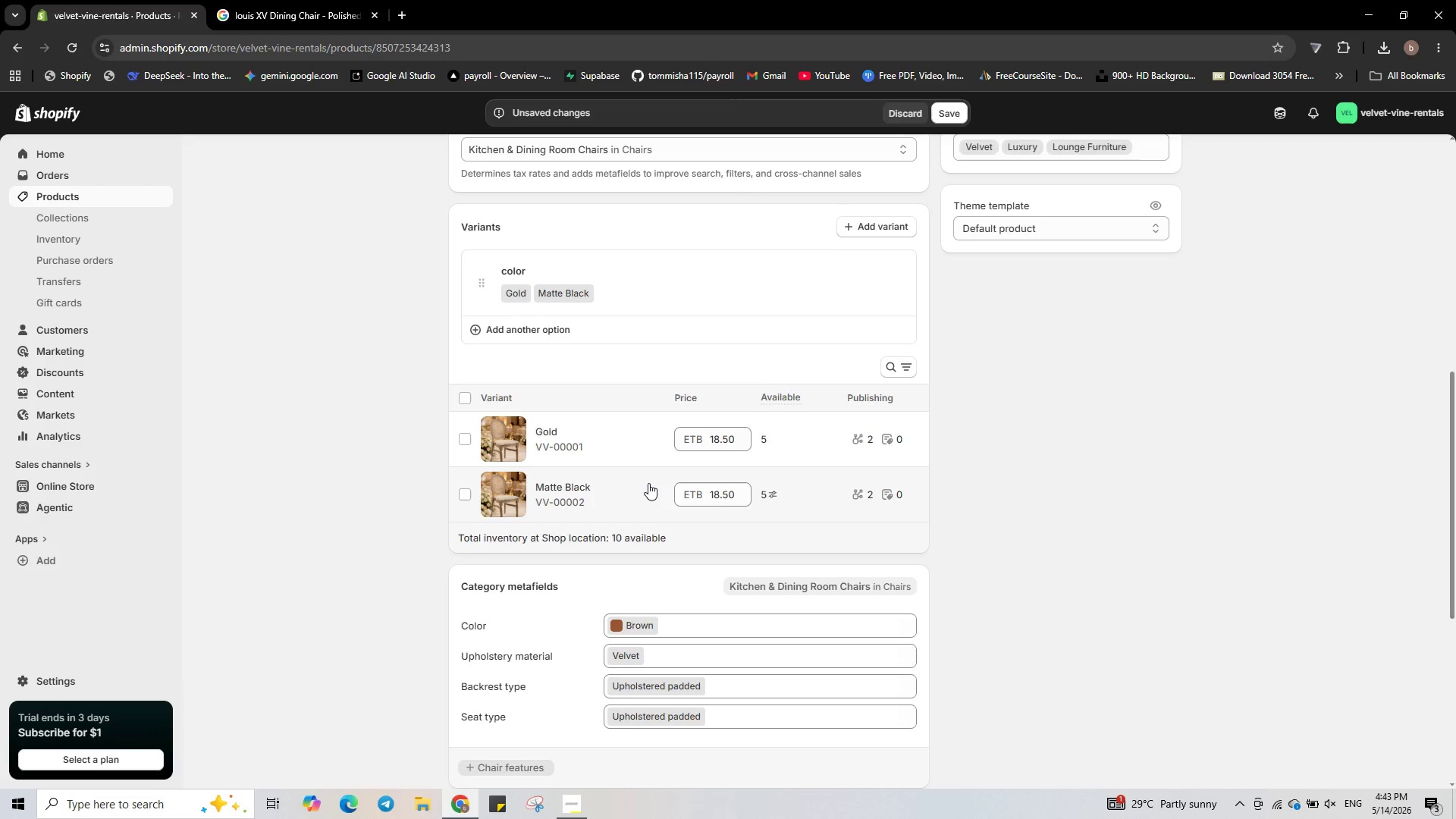 
scroll: coordinate [648, 483], scroll_direction: down, amount: 4.0
 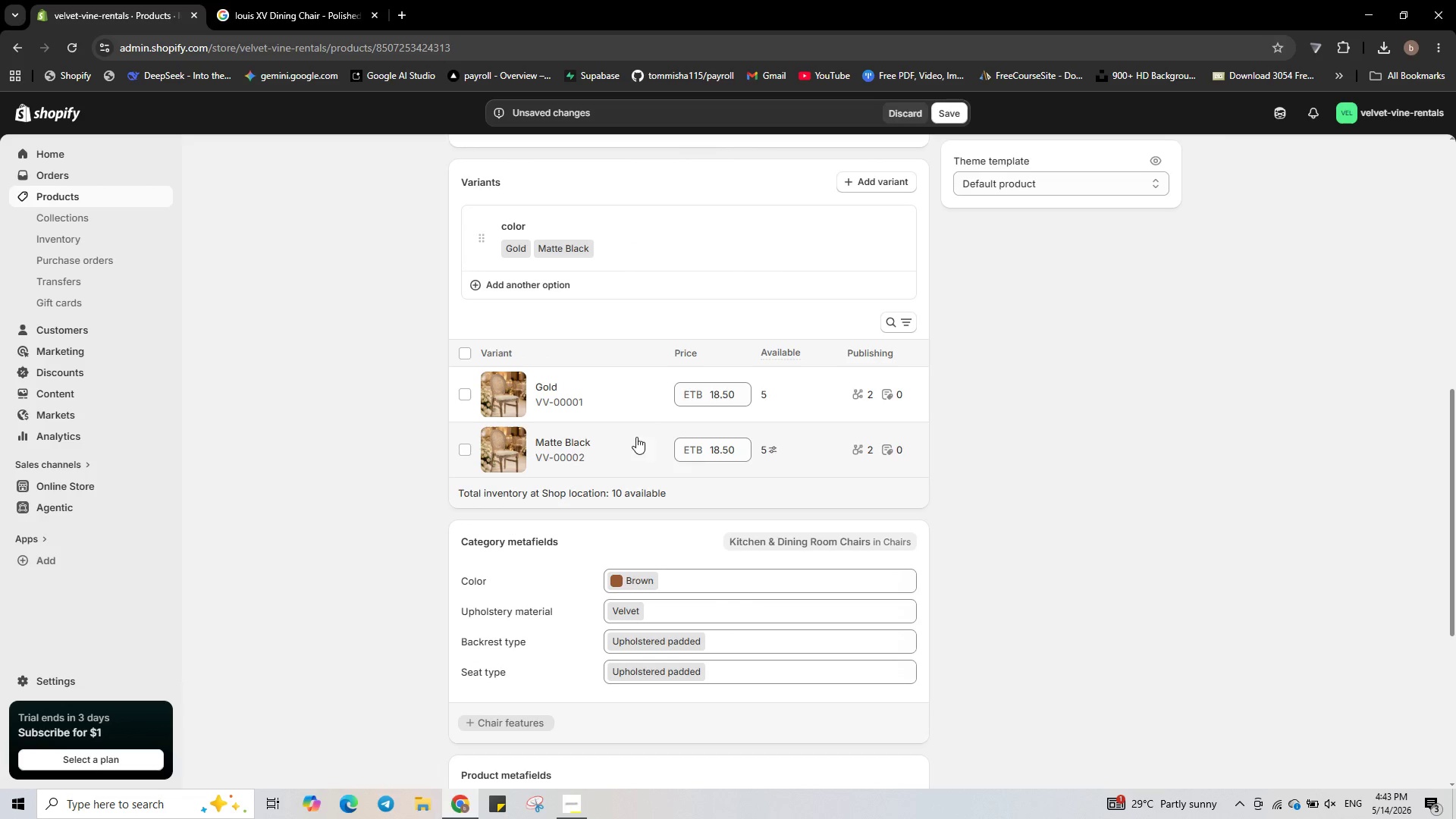 
scroll: coordinate [669, 394], scroll_direction: up, amount: 2.0
 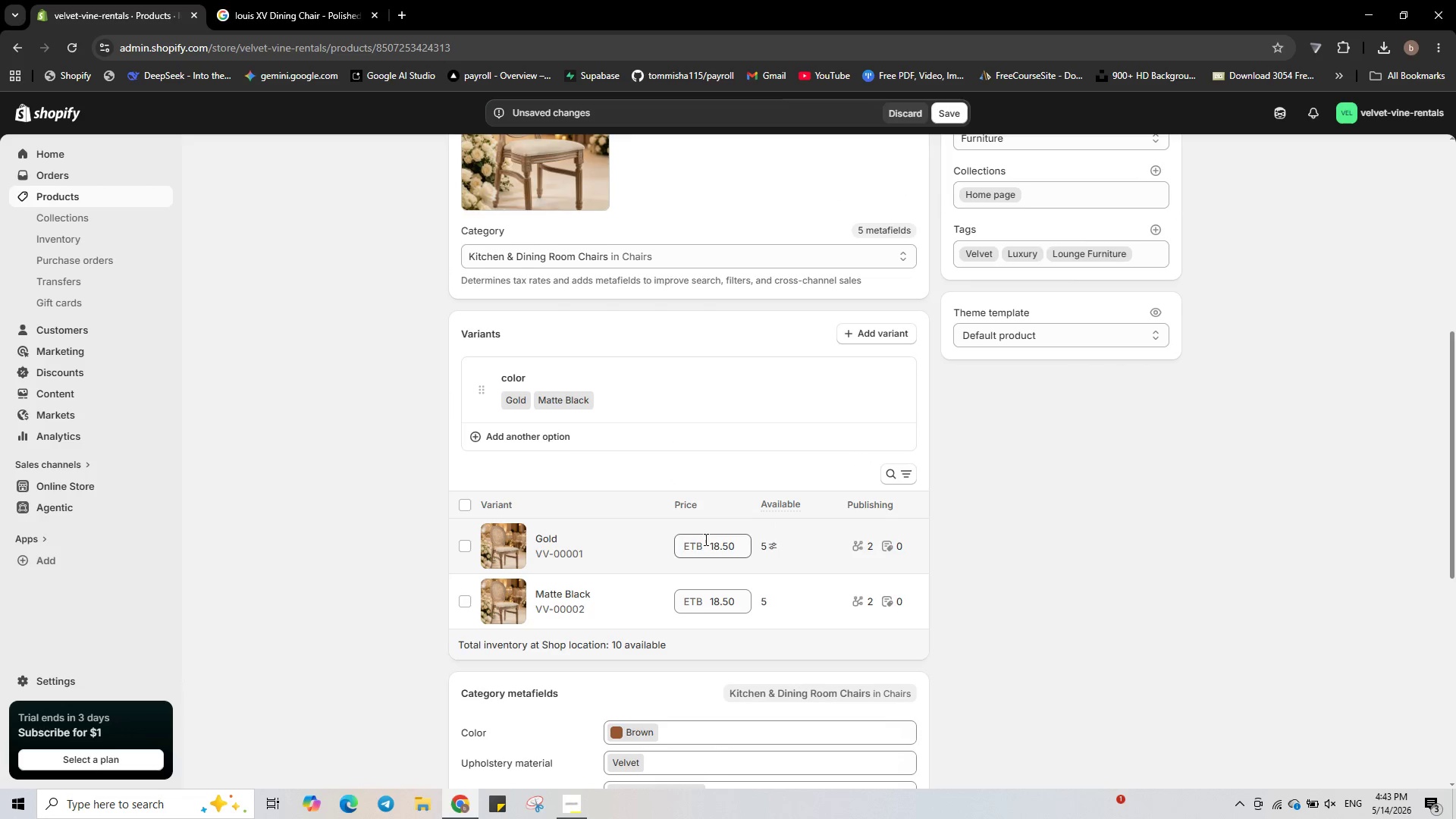 
left_click([597, 554])
 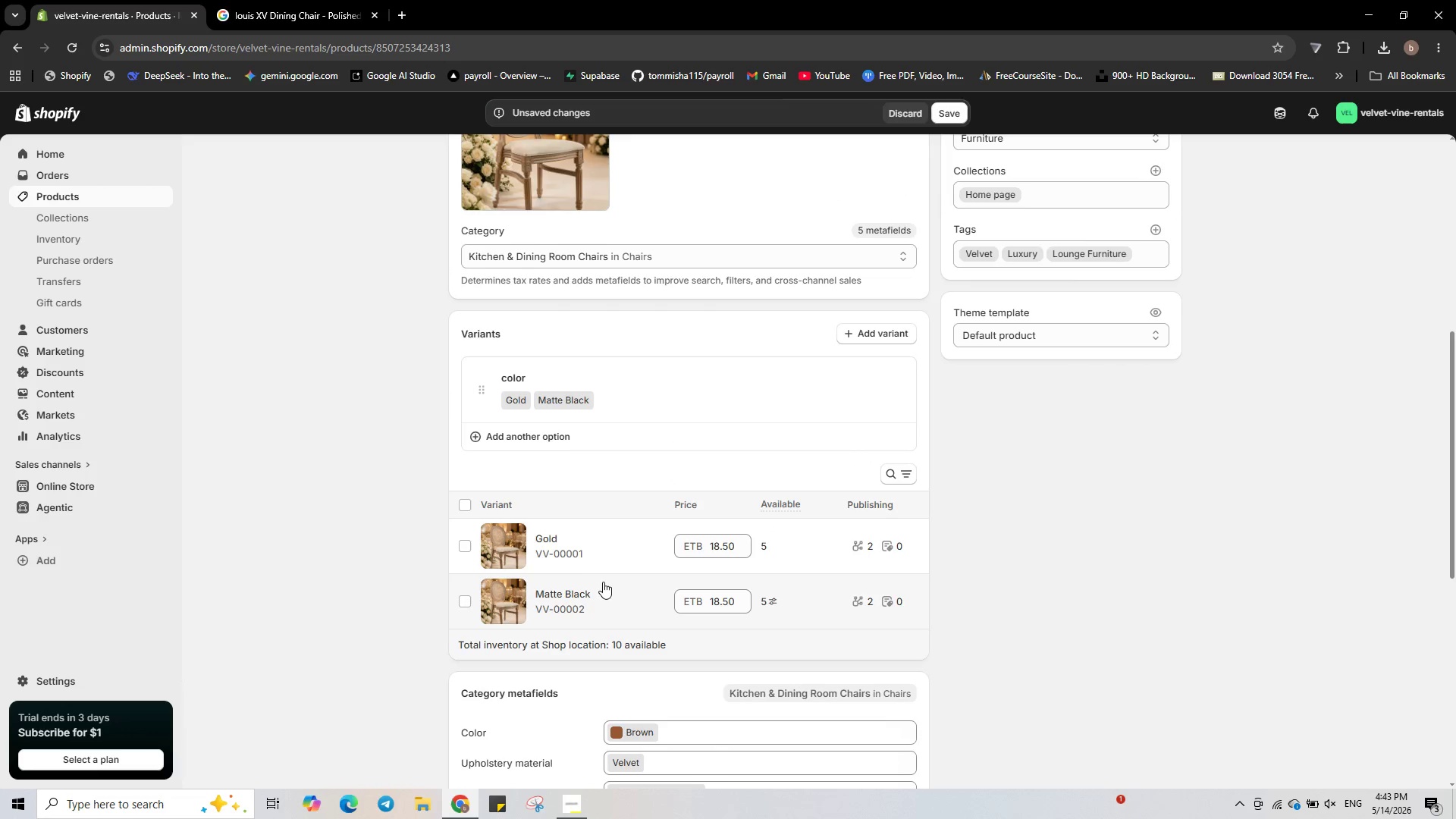 
left_click([601, 592])
 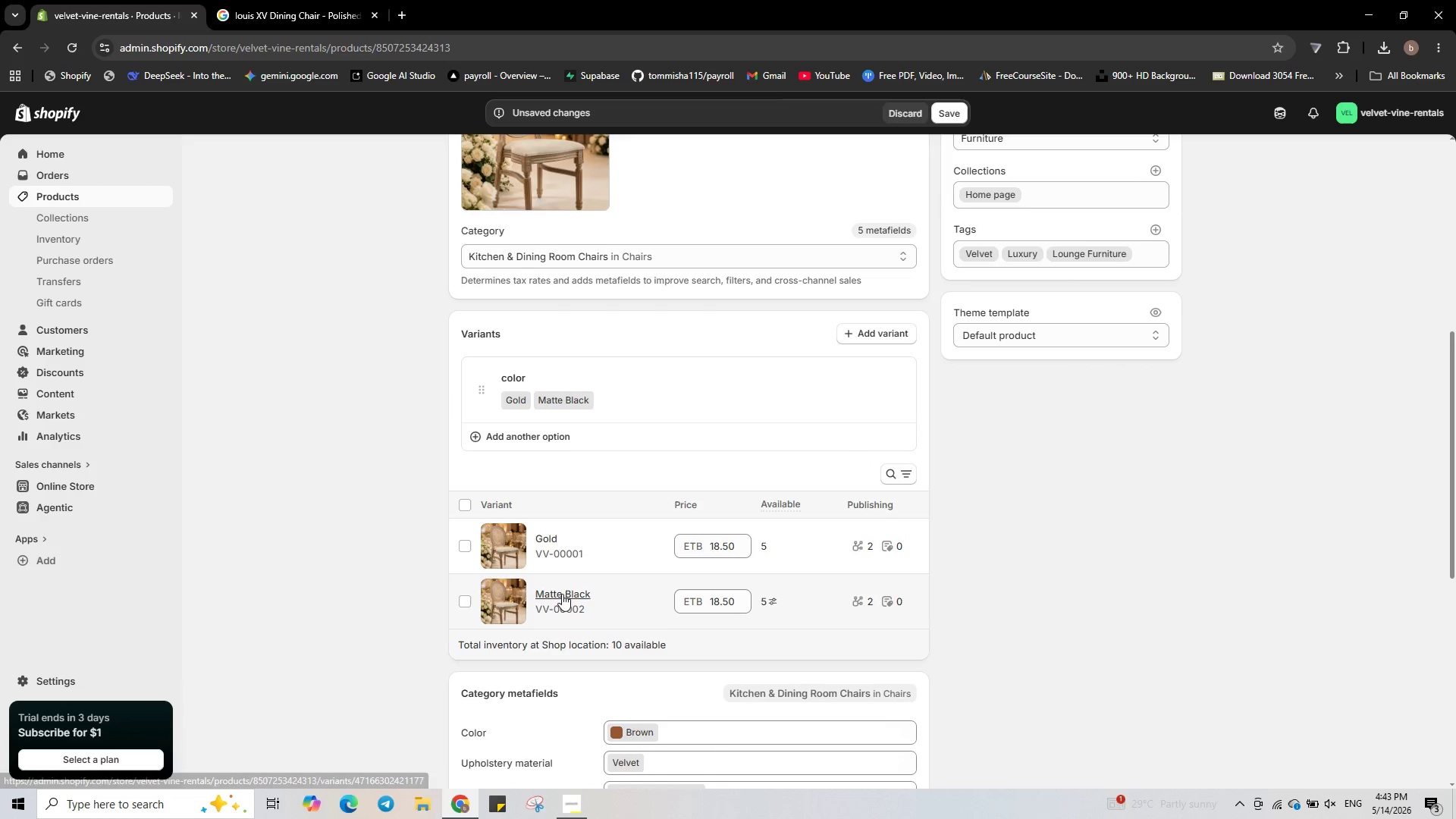 
left_click([562, 594])
 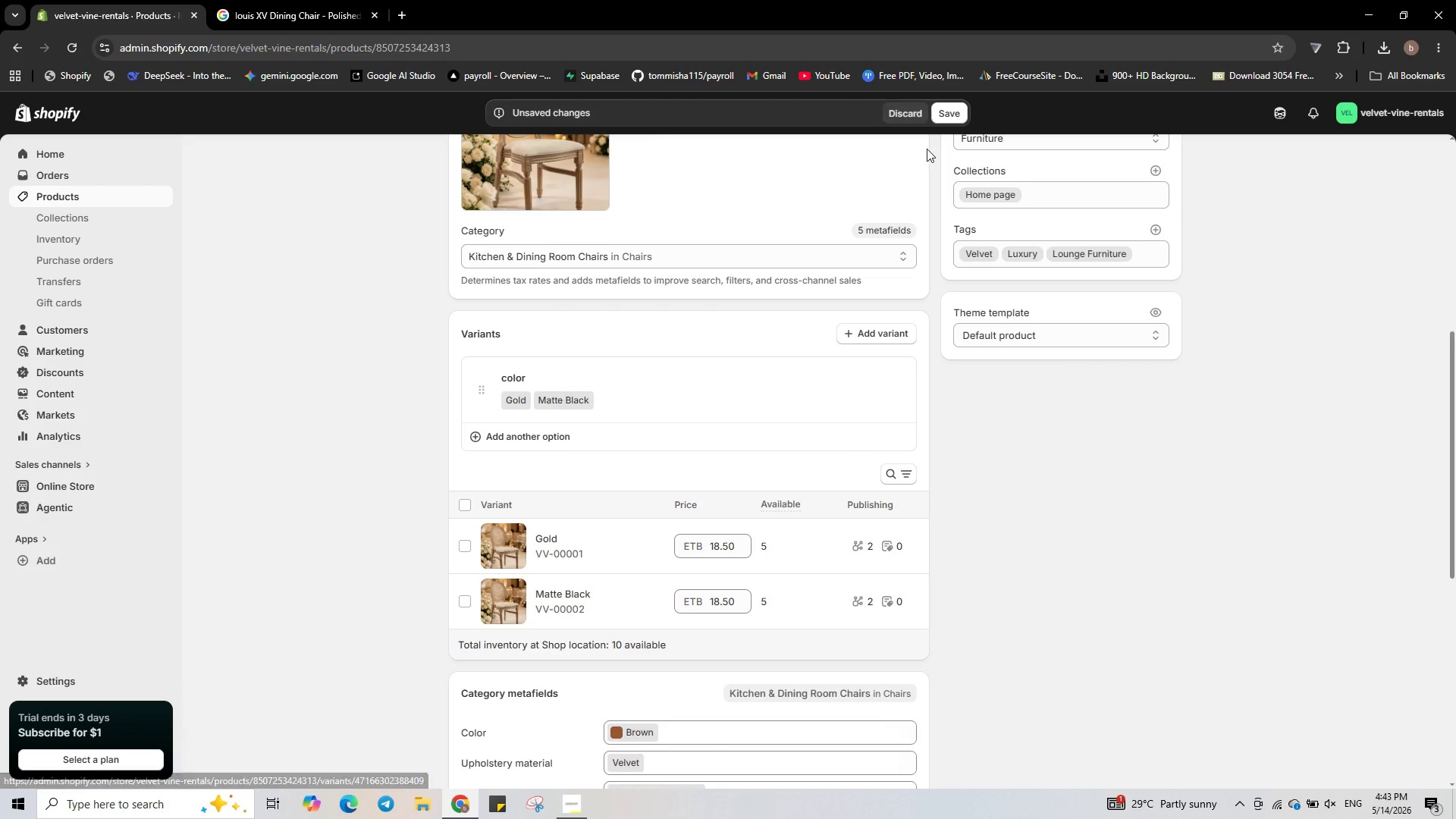 
left_click([944, 117])
 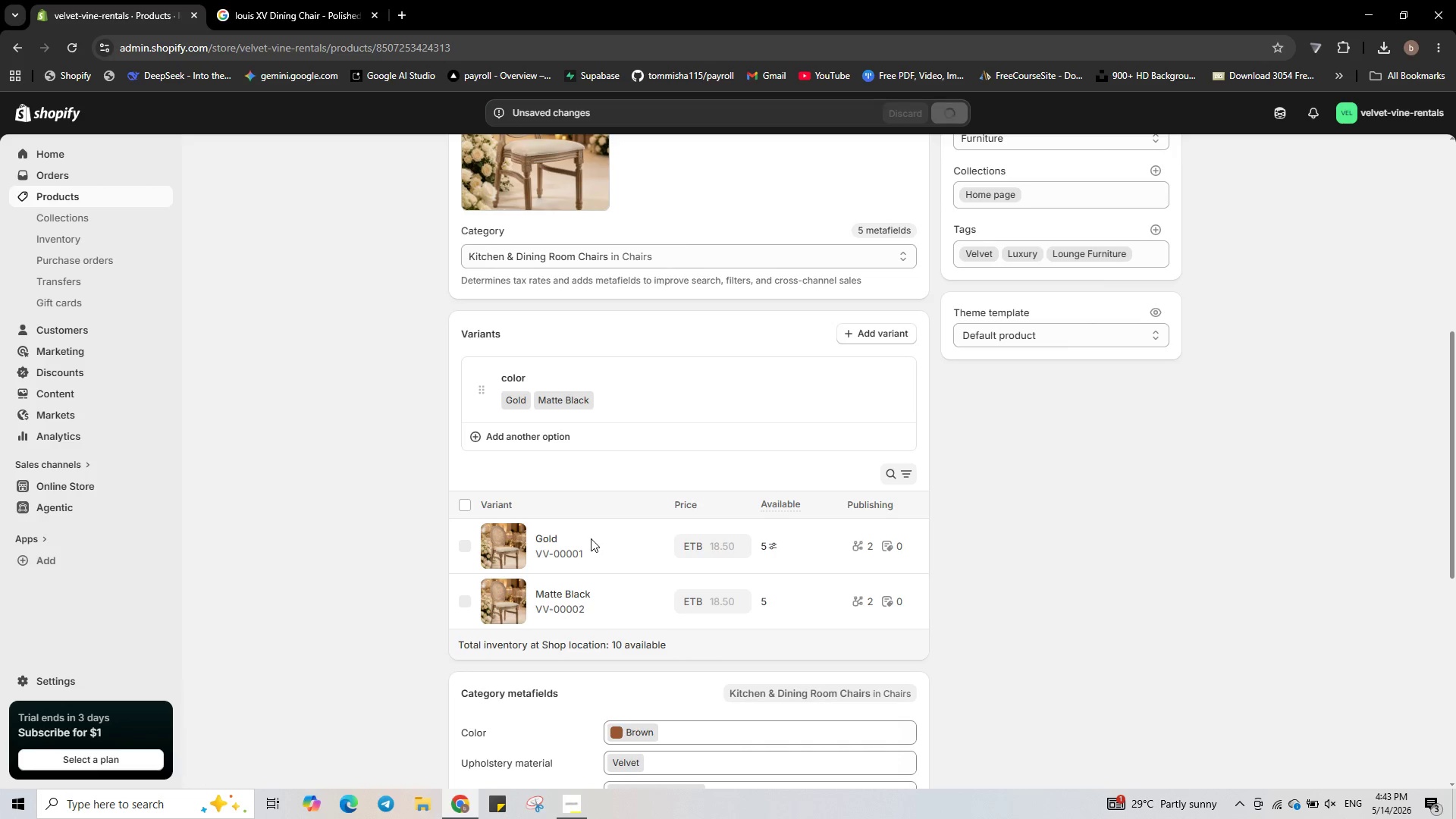 
left_click([591, 538])
 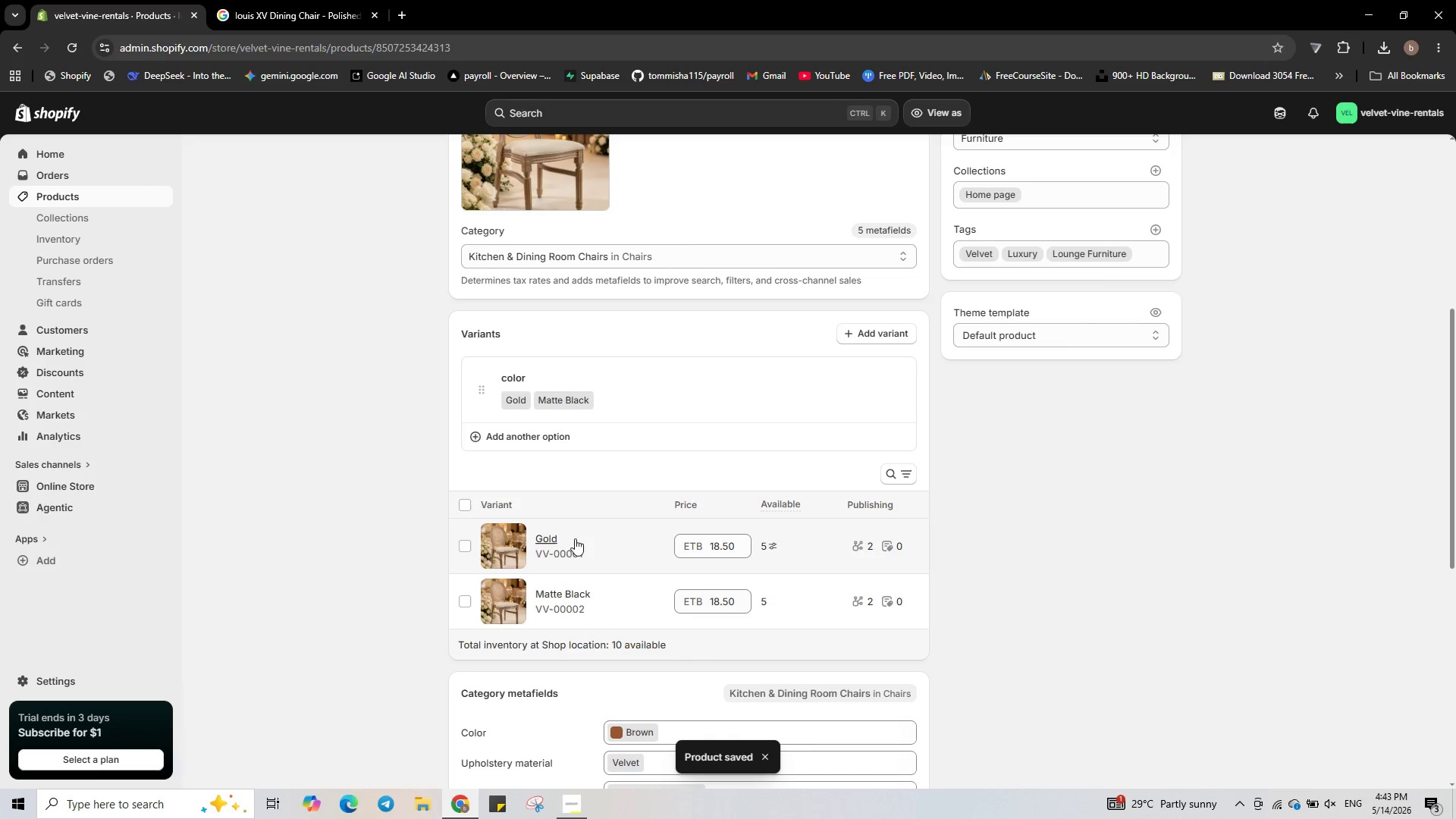 
left_click([558, 538])
 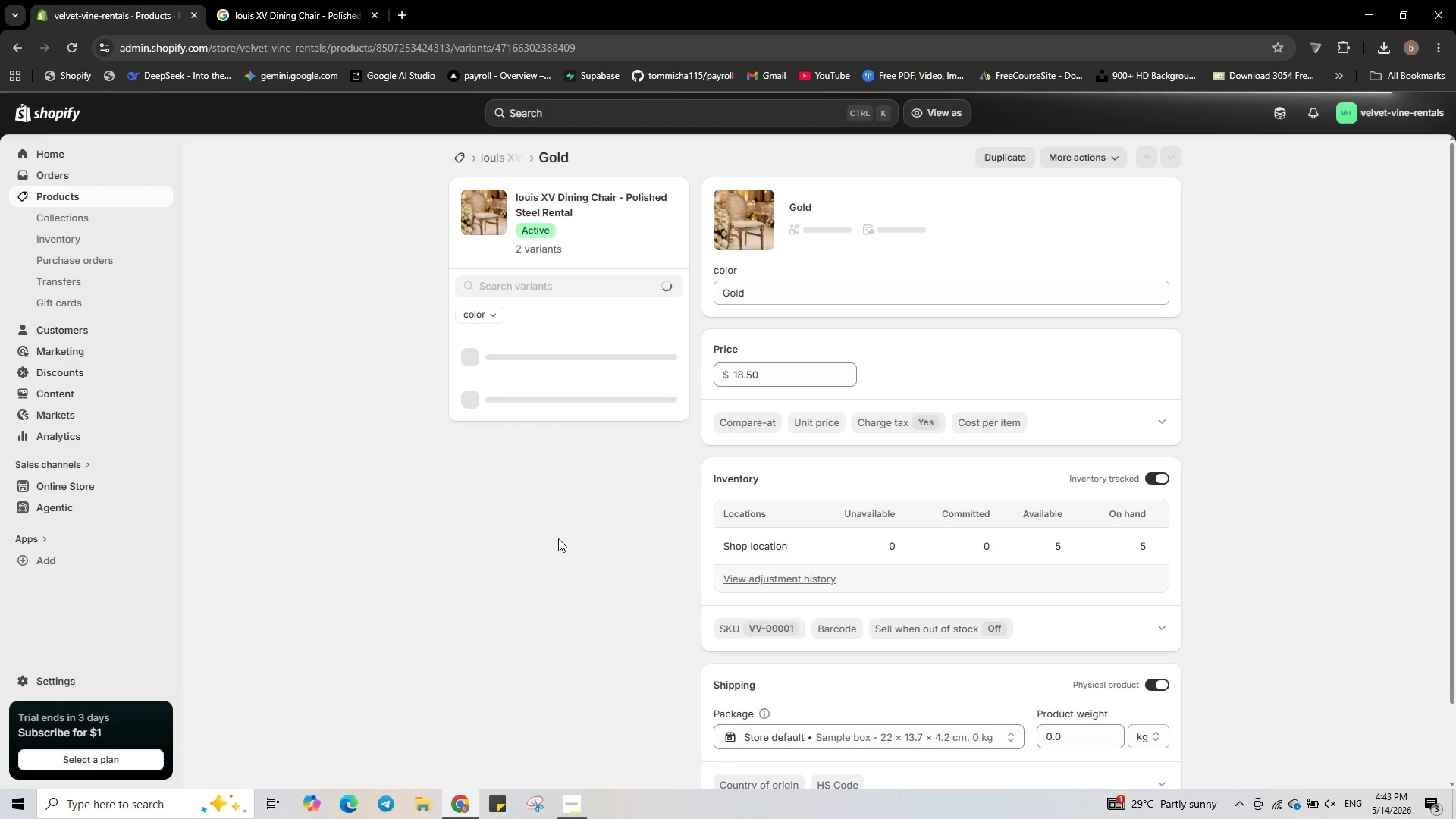 
scroll: coordinate [970, 565], scroll_direction: none, amount: 0.0
 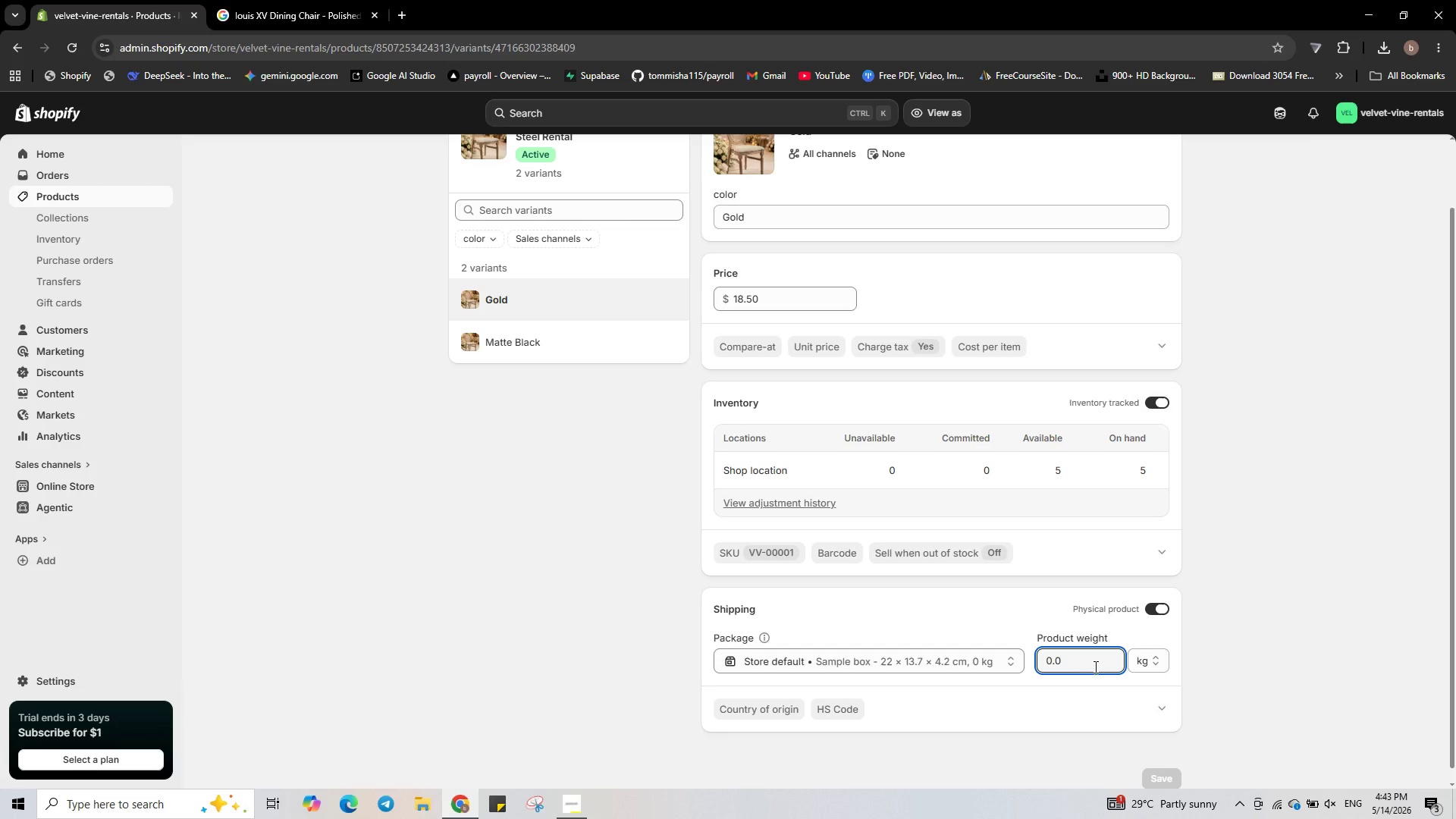 
double_click([1090, 667])
 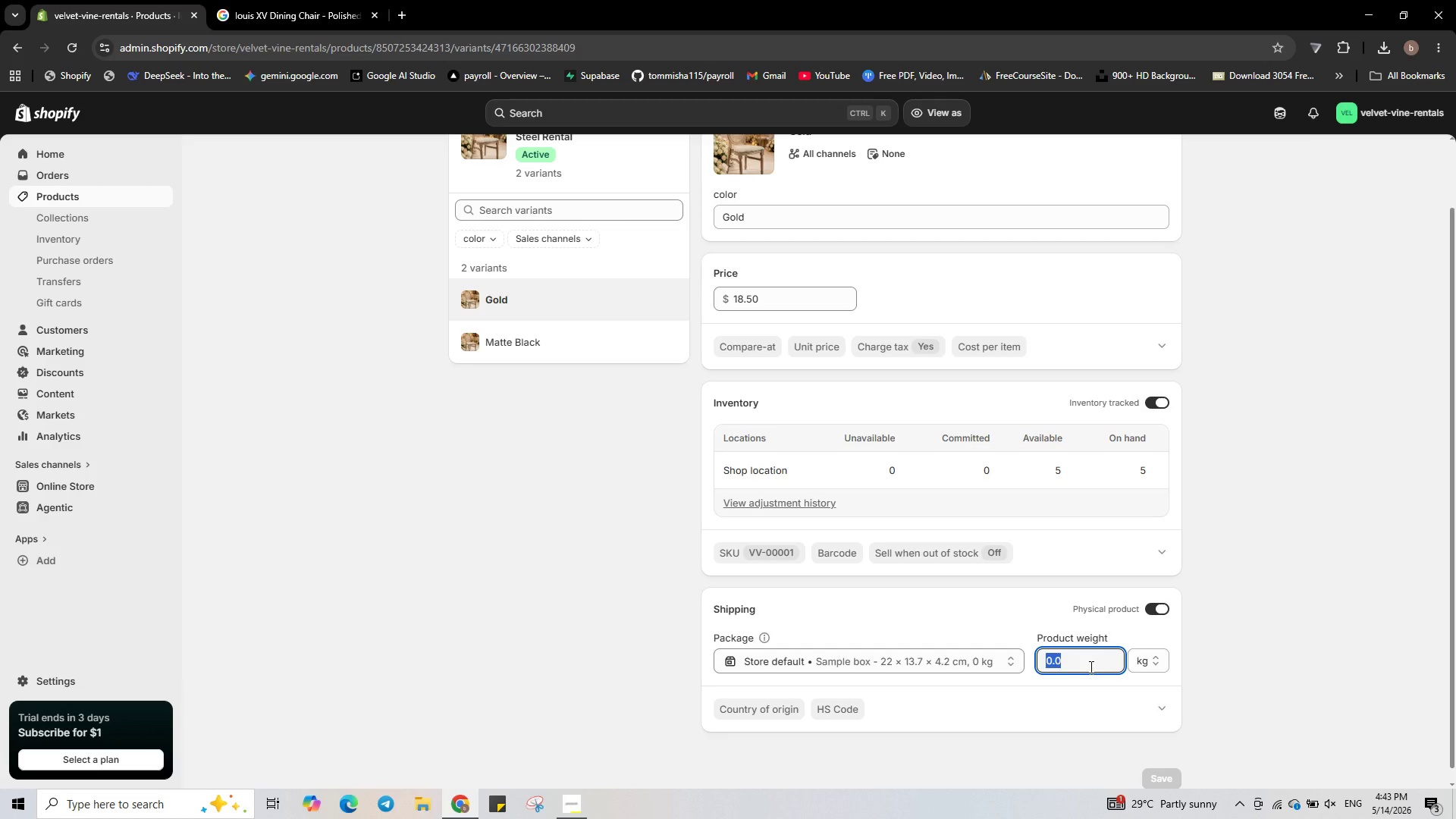 
key(Numpad1)
 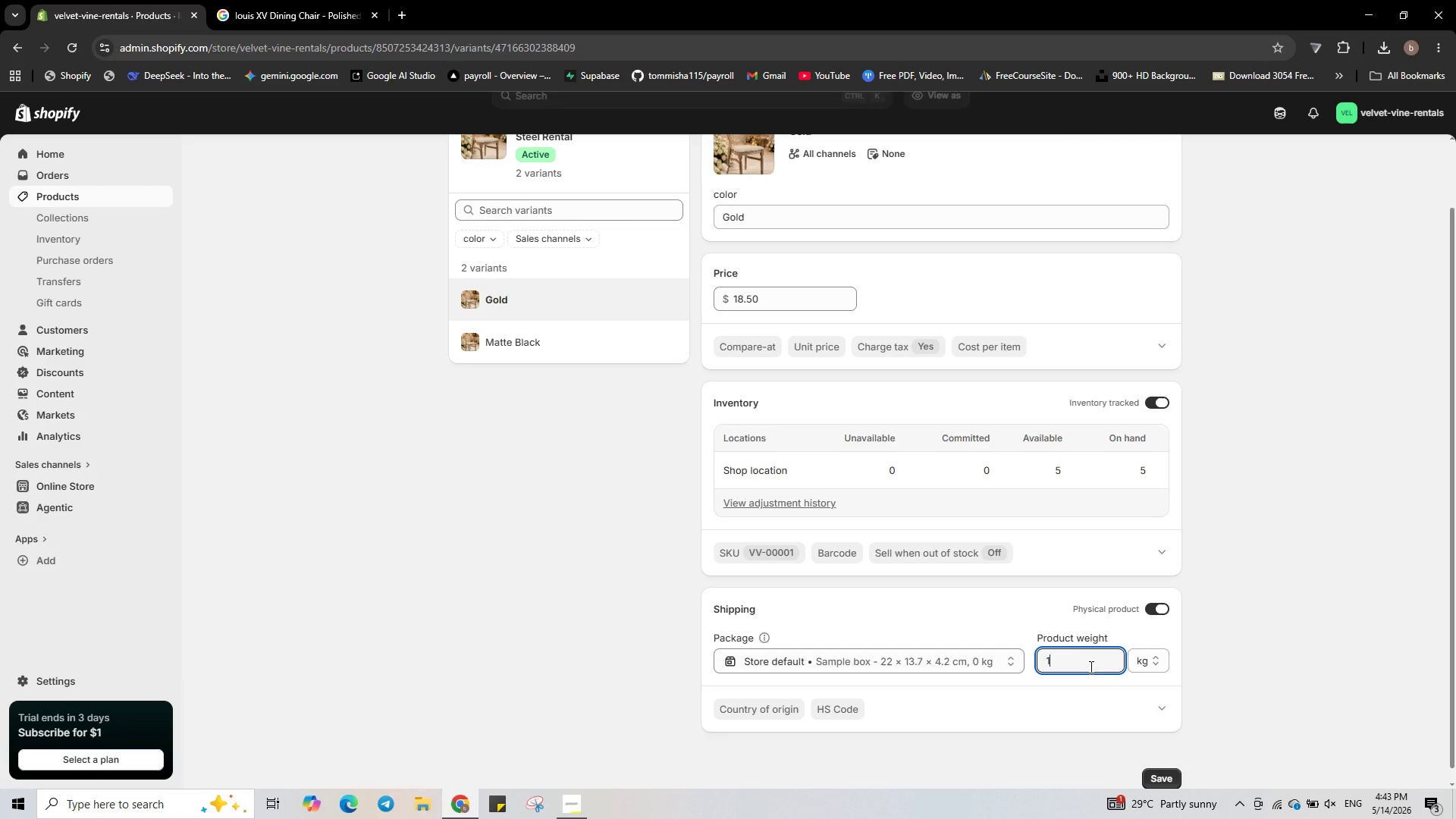 
key(Numpad2)
 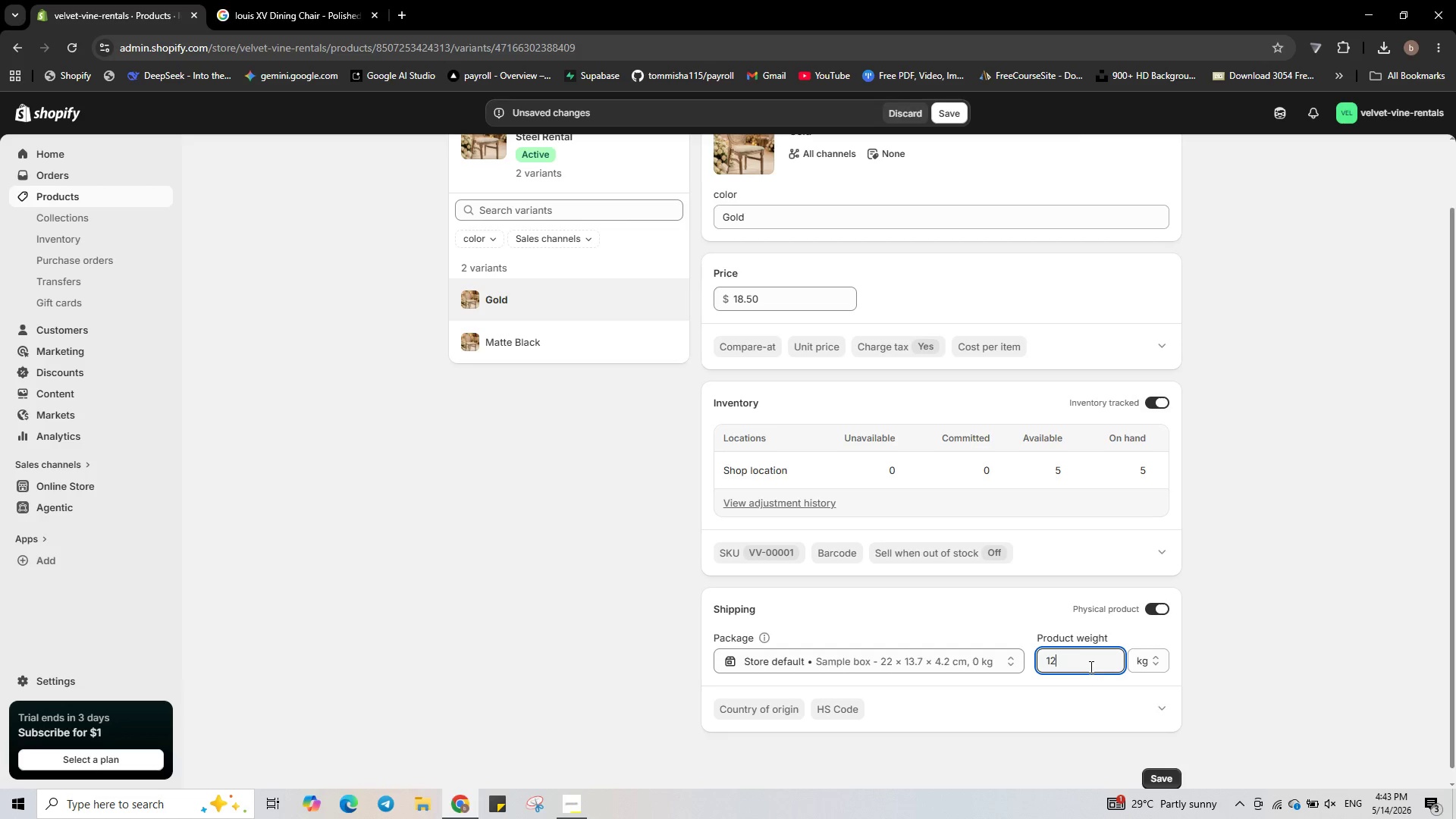 
key(NumpadDecimal)
 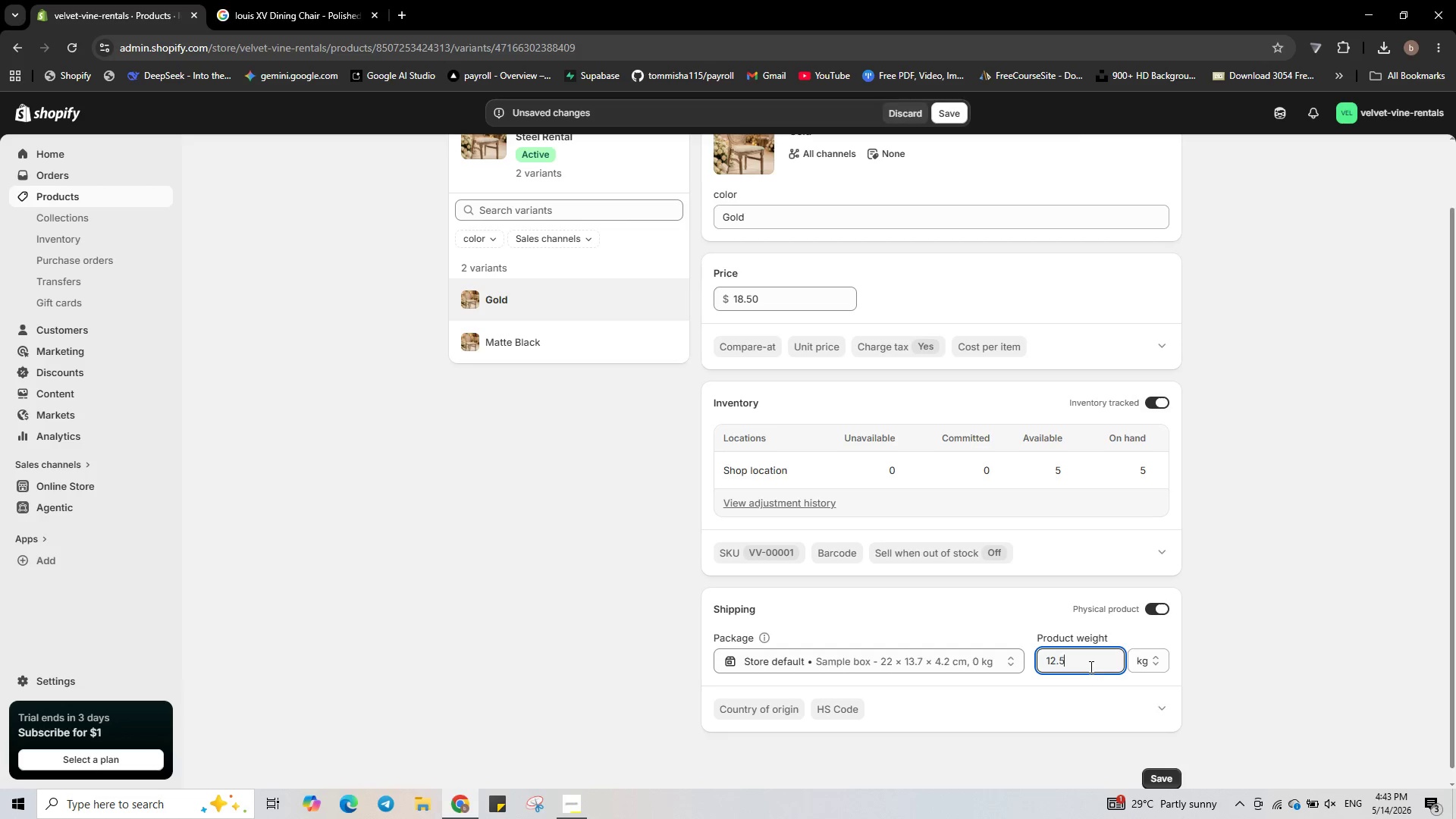 
key(Numpad5)
 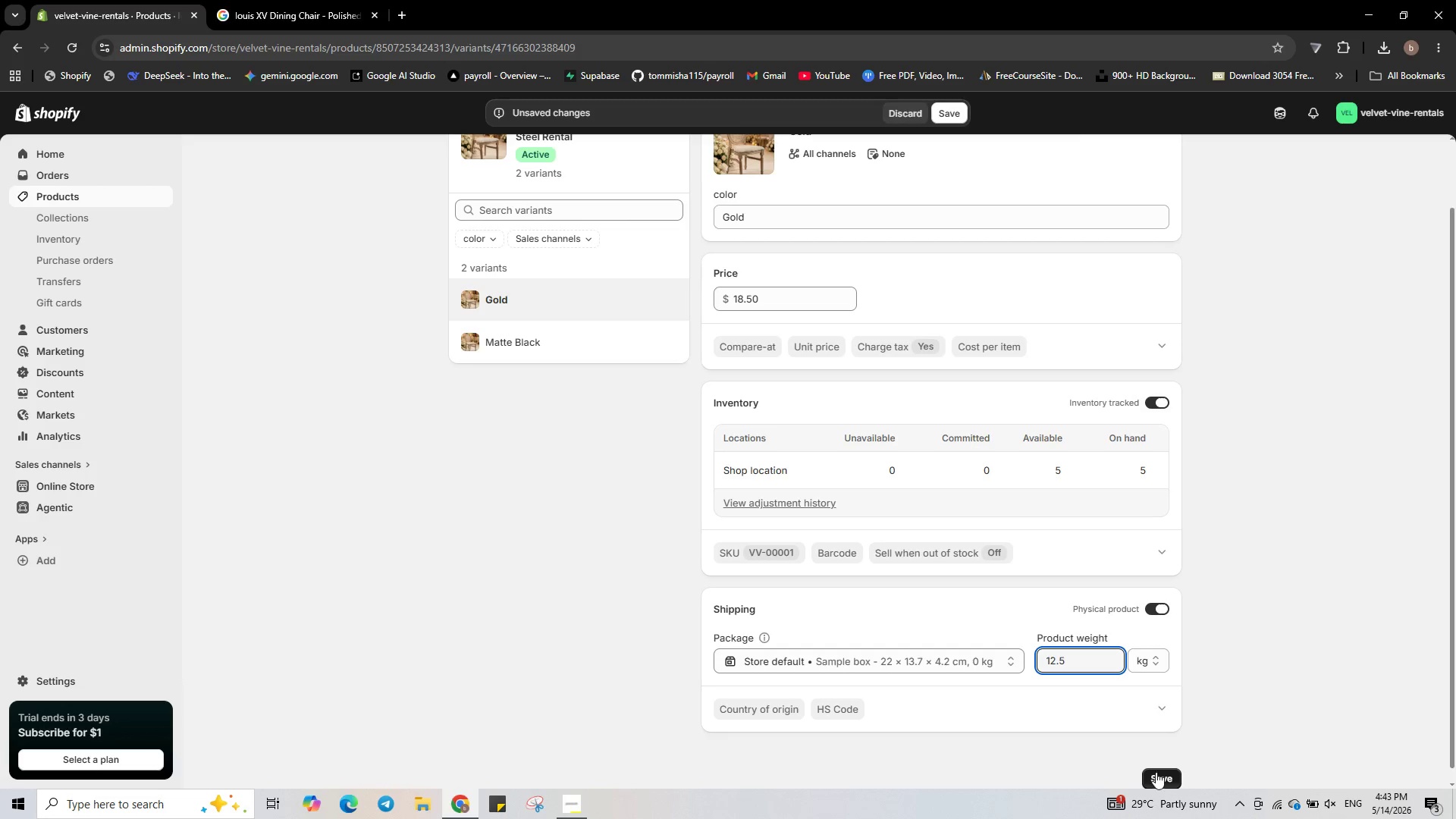 
left_click([1159, 782])
 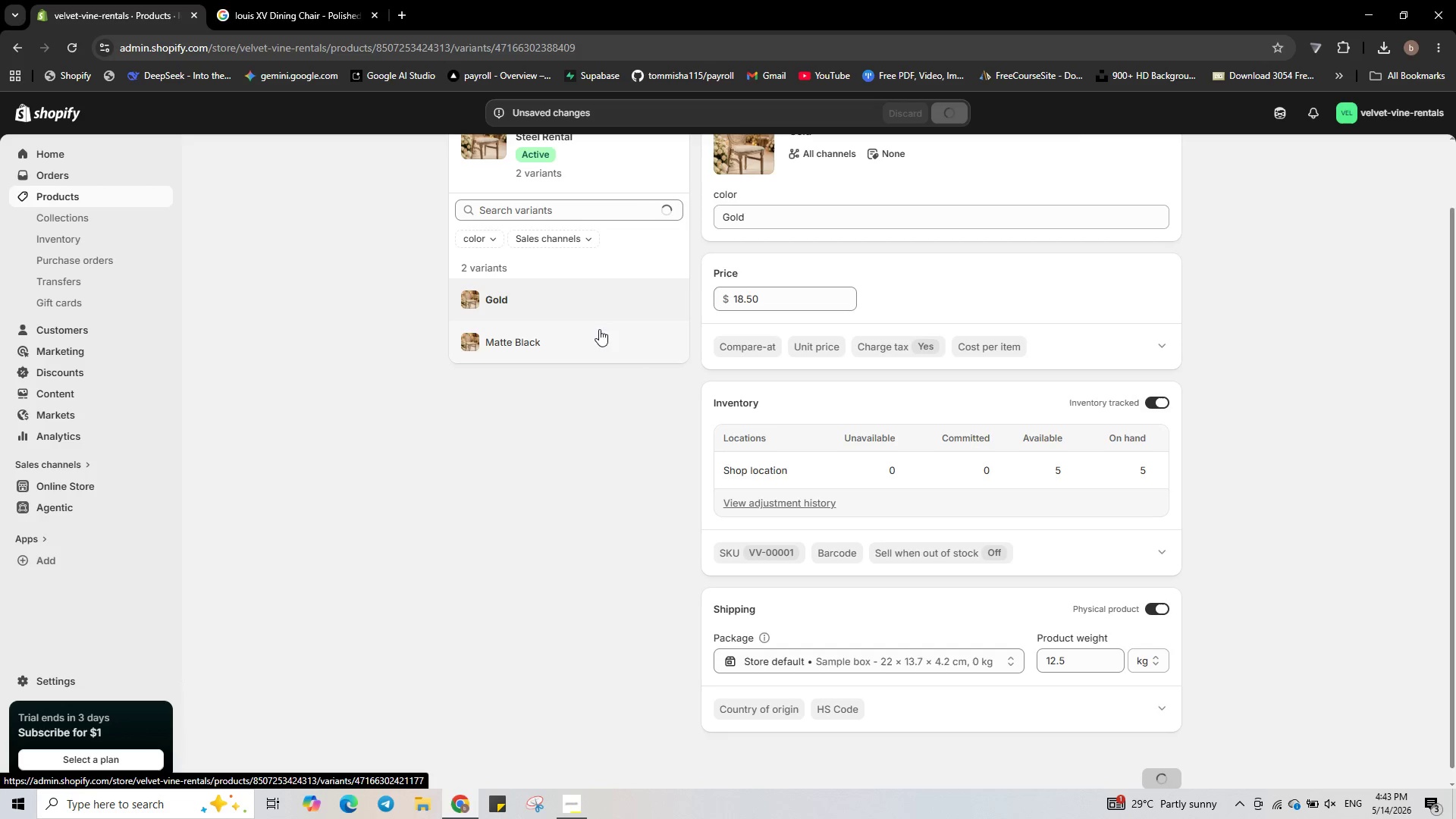 
left_click([598, 331])
 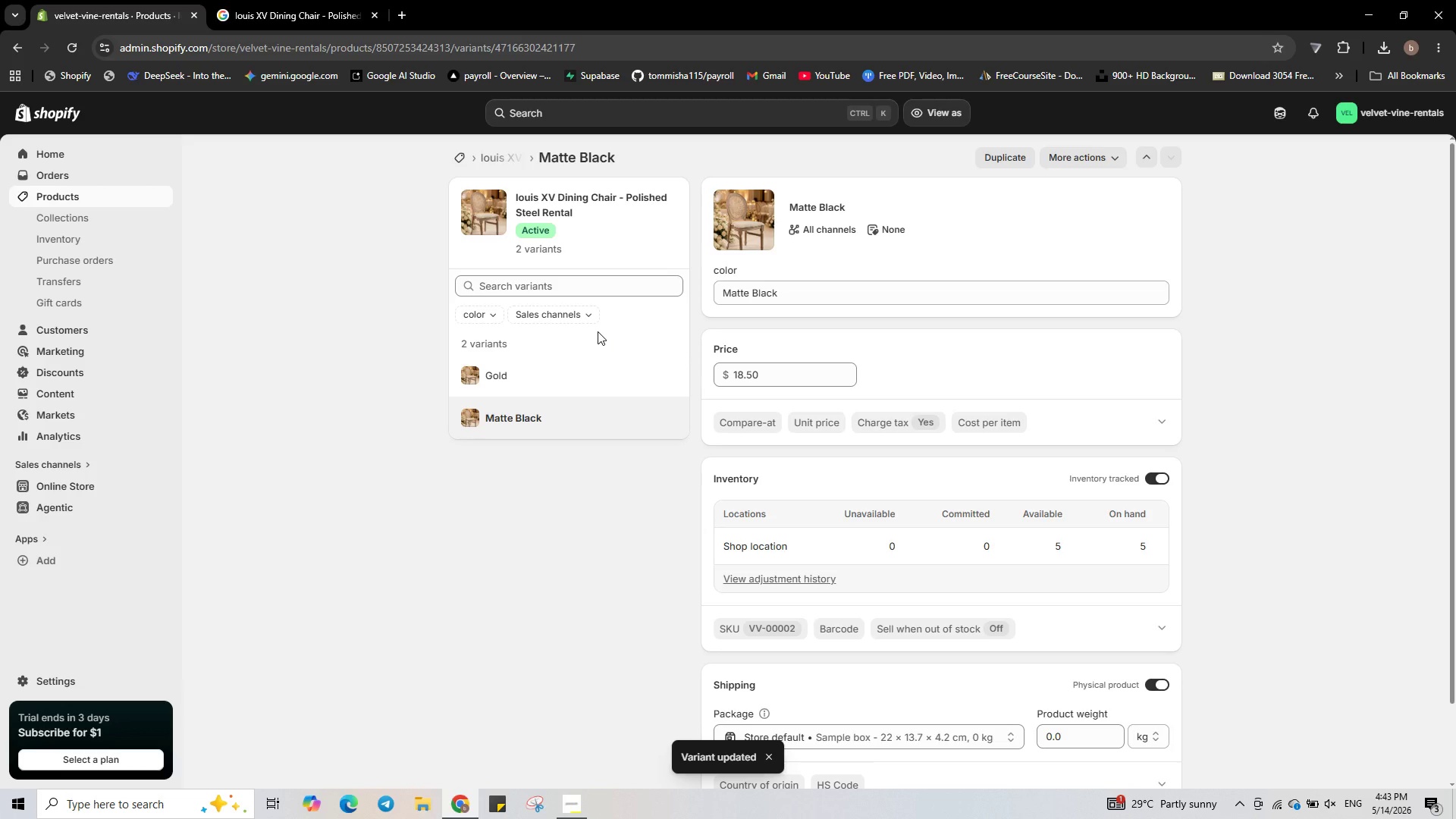 
wait(9.56)
 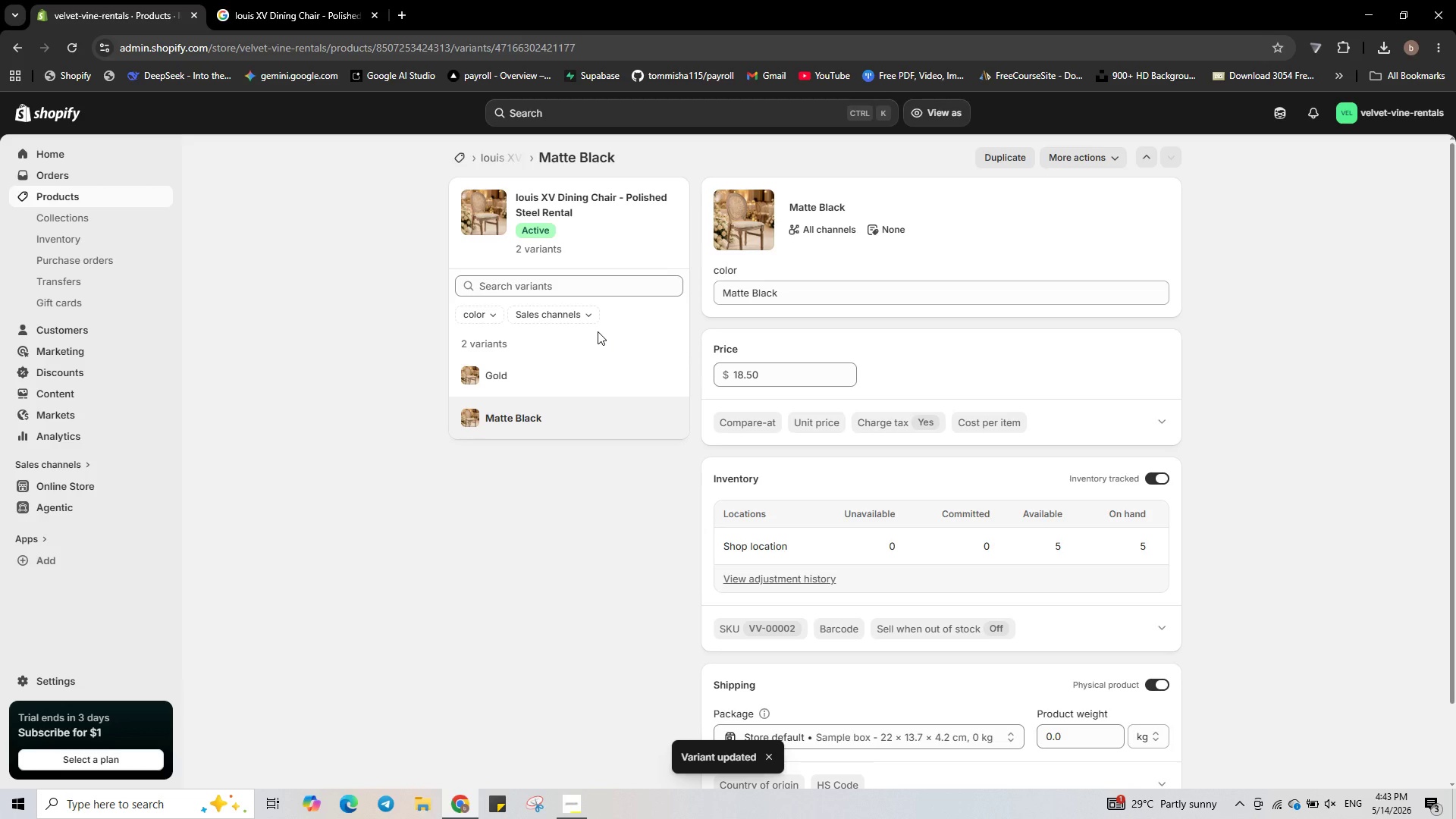 
double_click([1078, 743])
 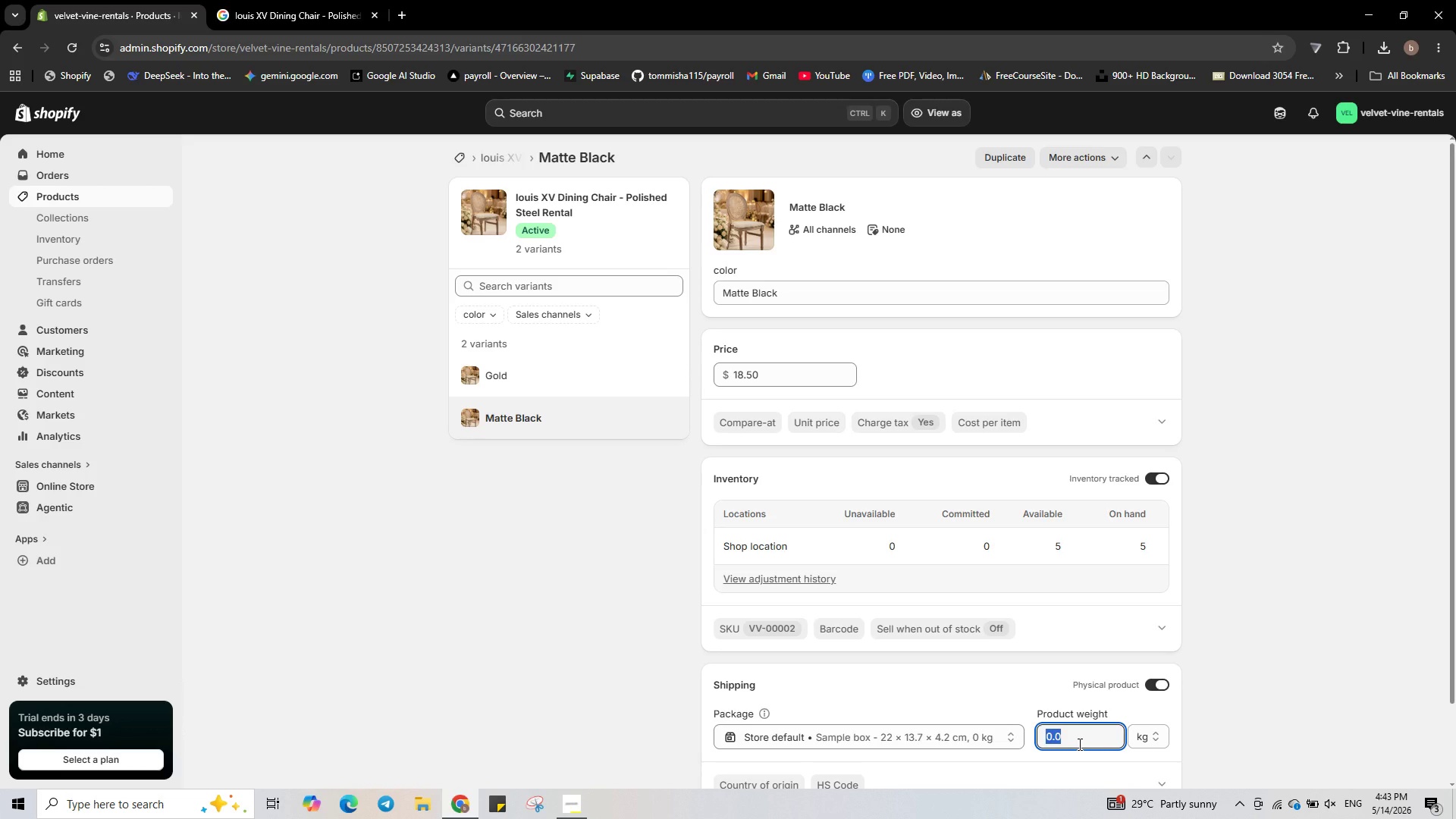 
key(Numpad1)
 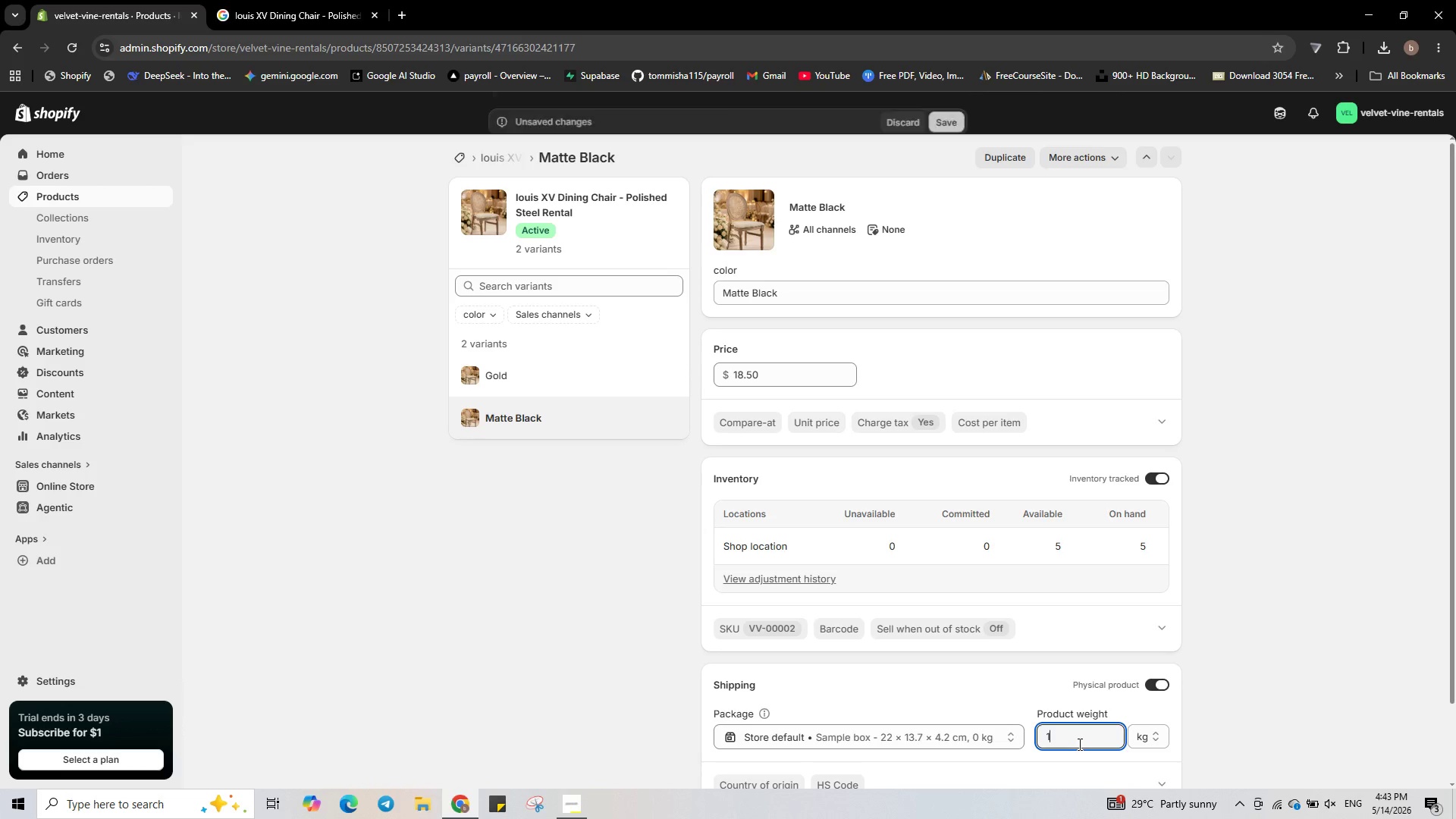 
key(Numpad2)
 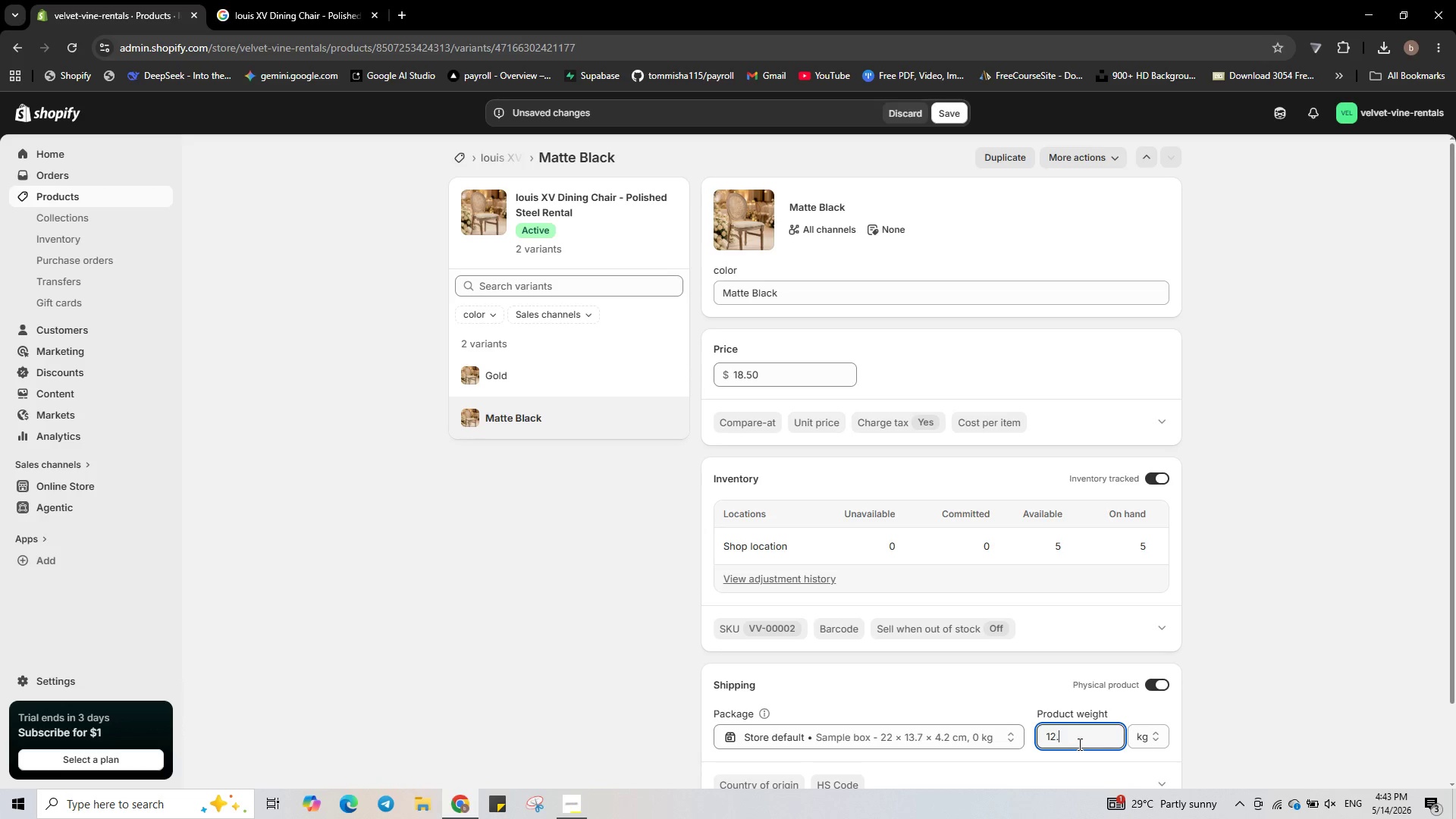 
key(NumpadDecimal)
 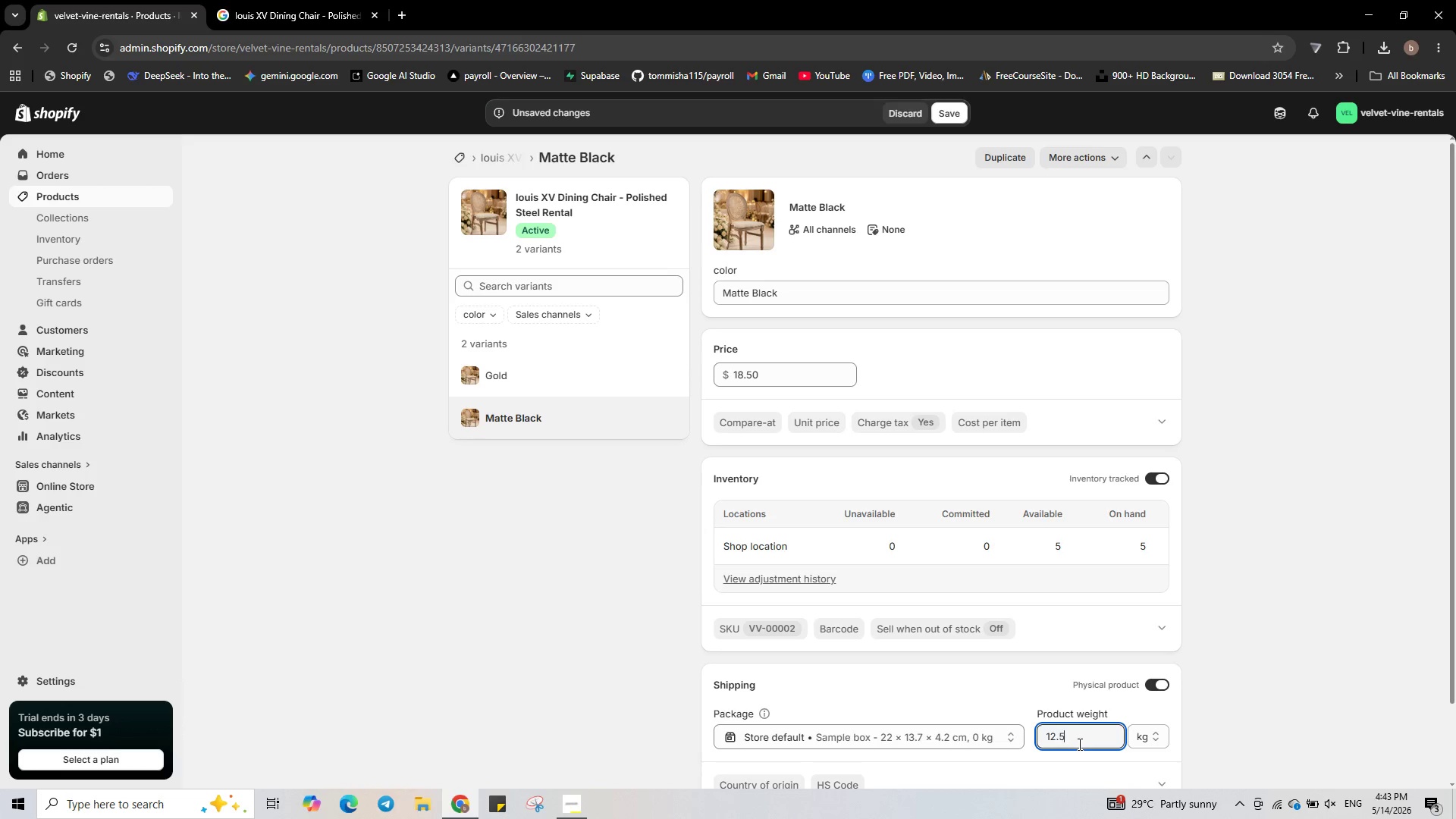 
key(Numpad5)
 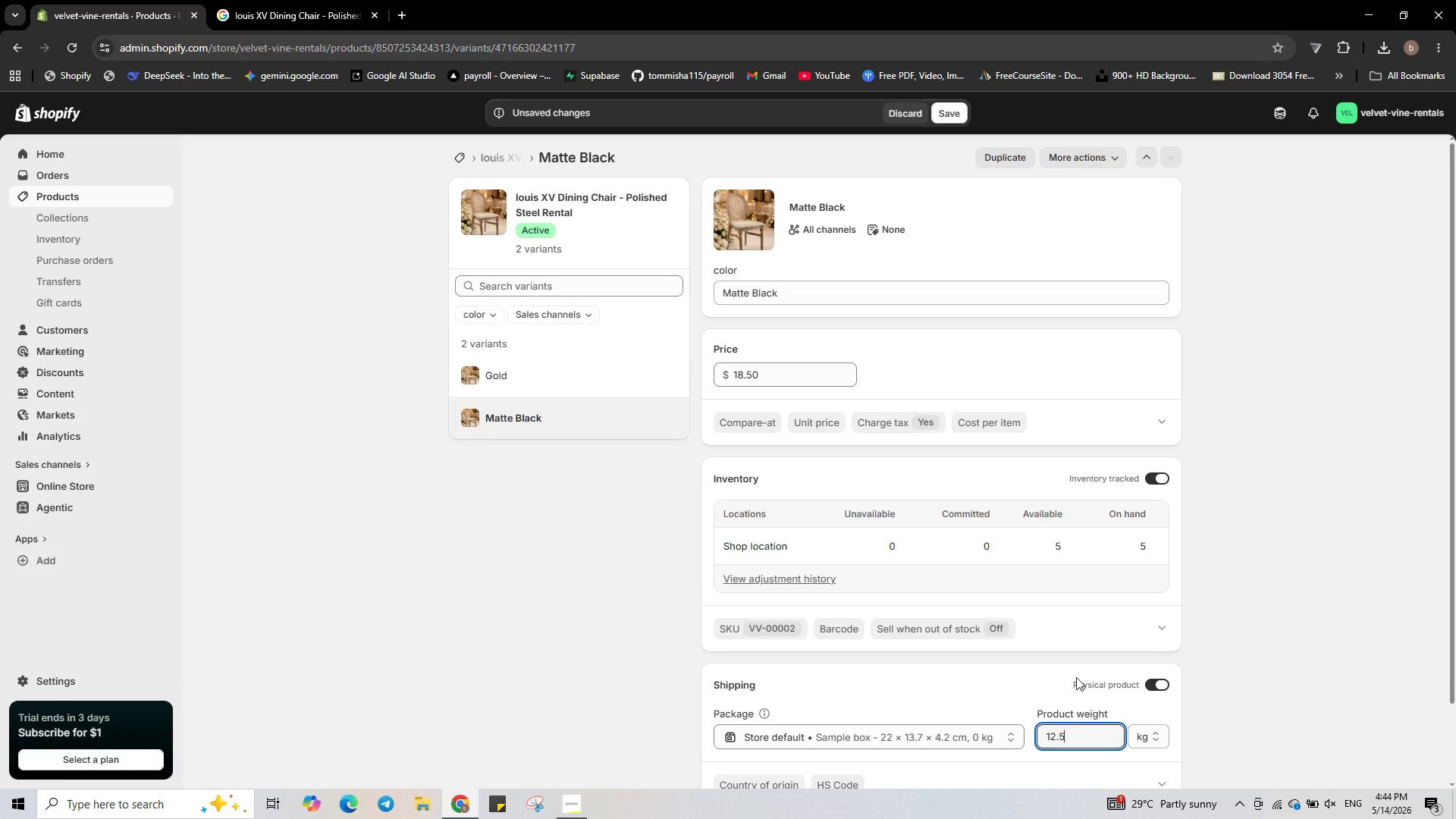 
scroll: coordinate [1076, 677], scroll_direction: down, amount: 1.0
 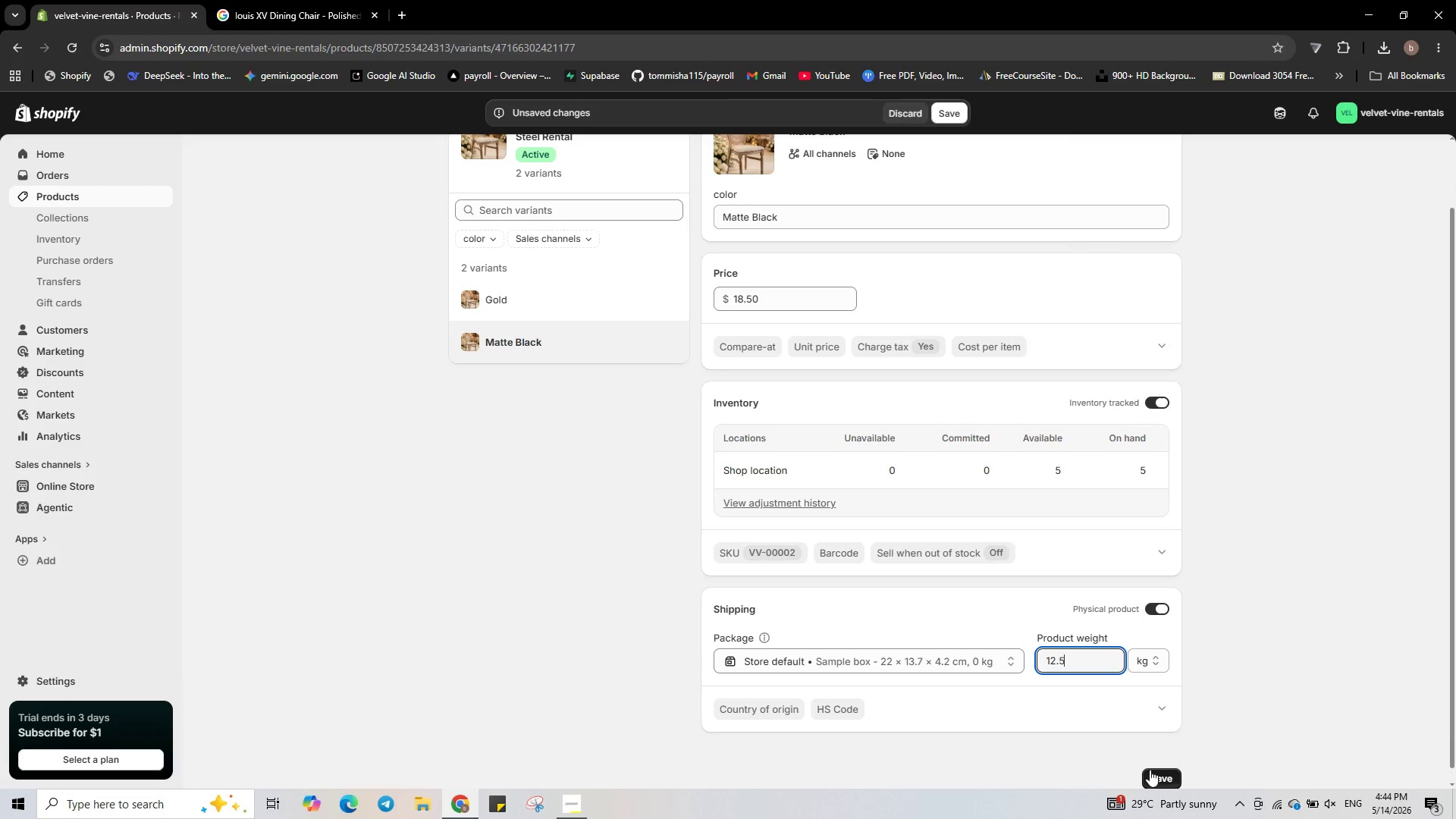 
left_click([1150, 770])
 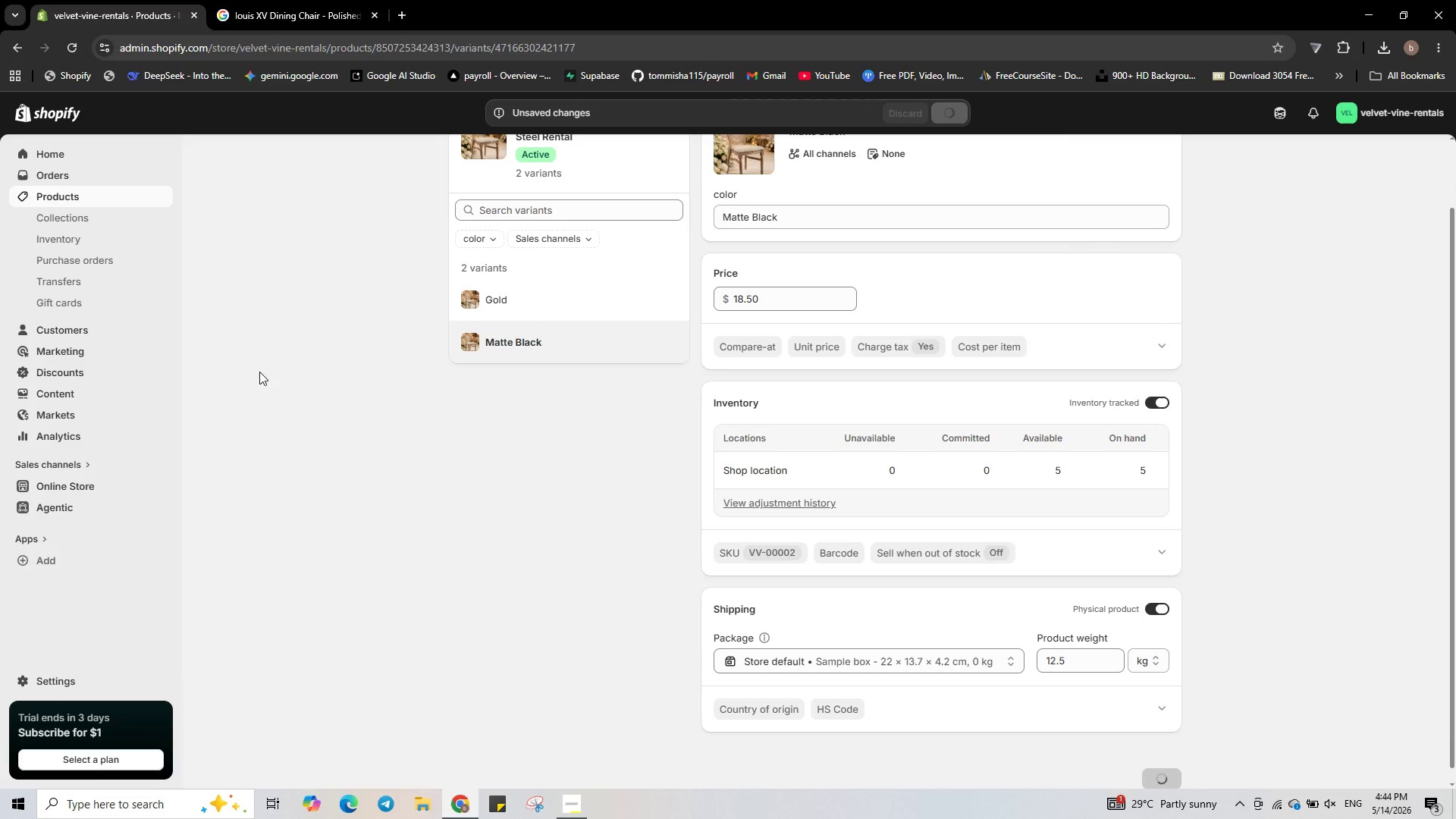 
scroll: coordinate [215, 293], scroll_direction: up, amount: 2.0
 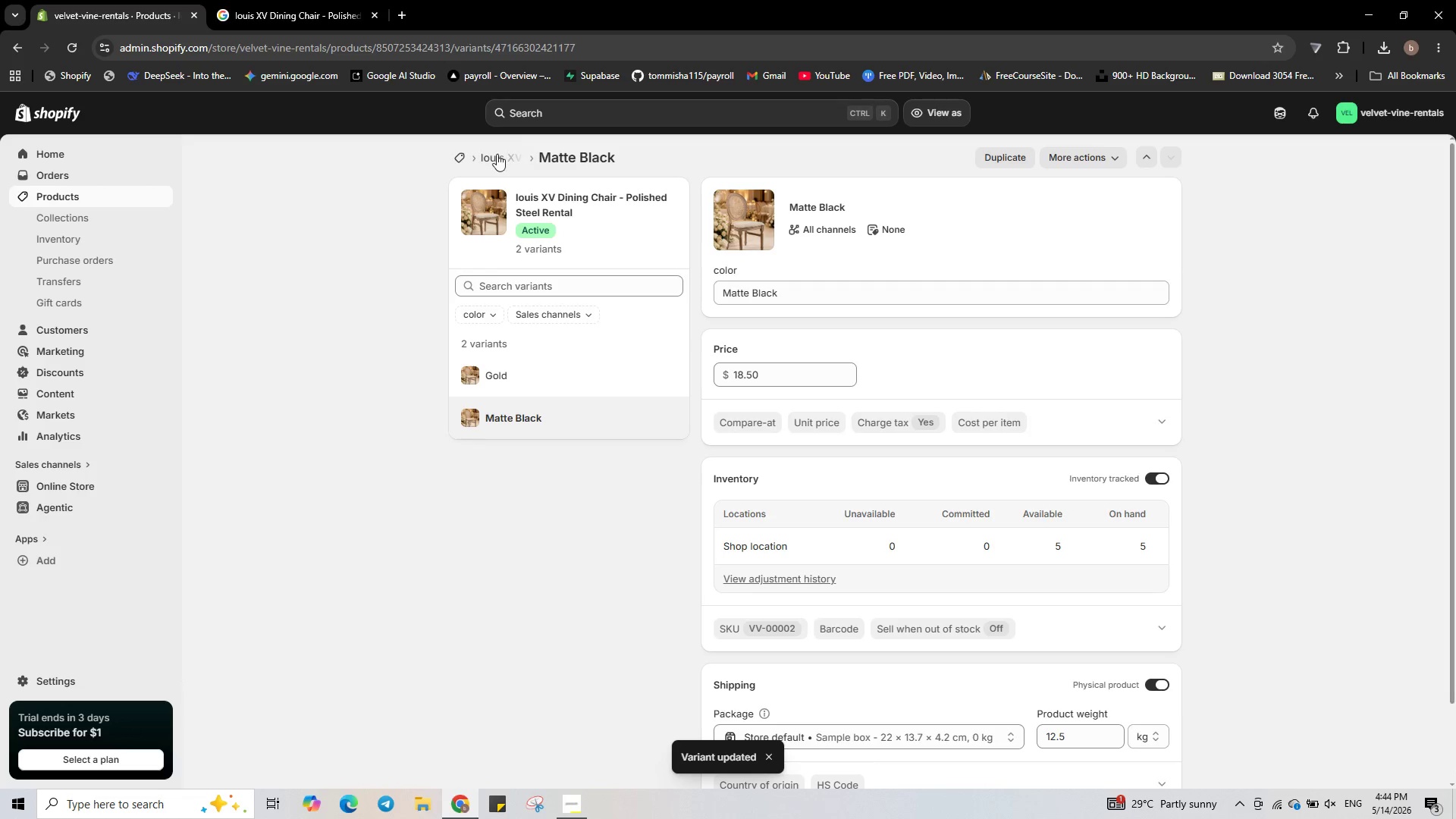 
double_click([497, 154])
 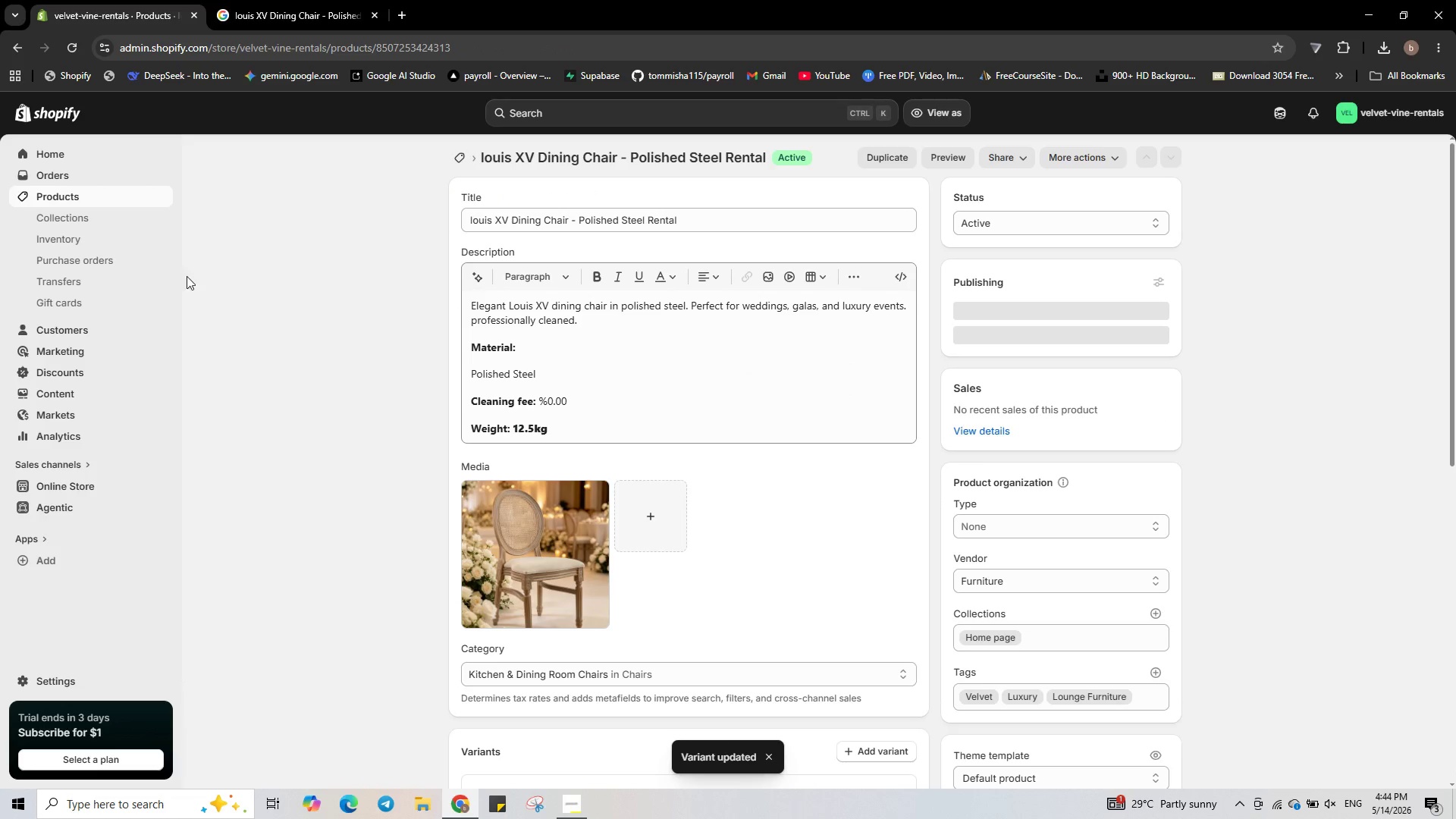 
left_click([111, 189])
 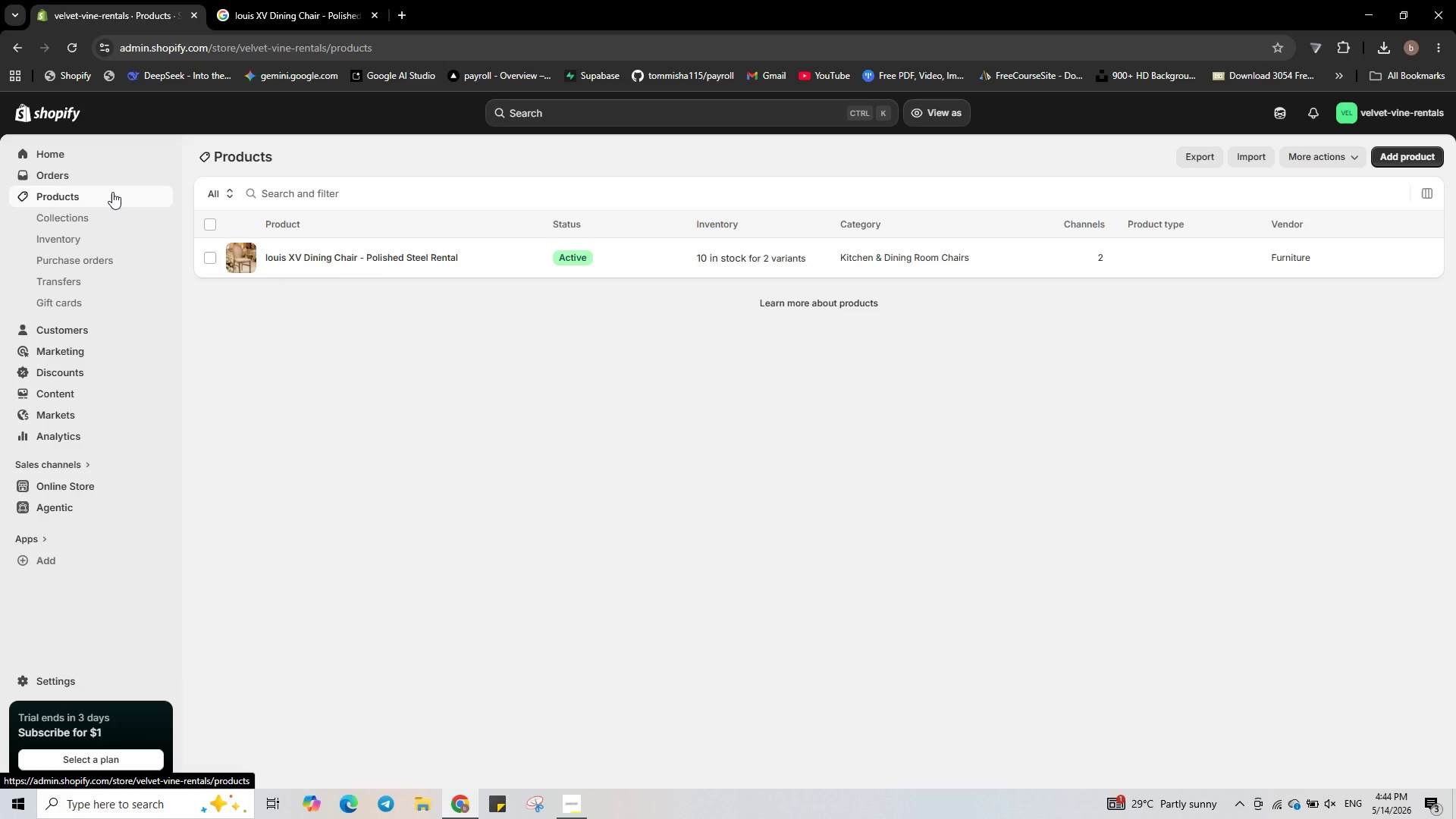 
wait(9.47)
 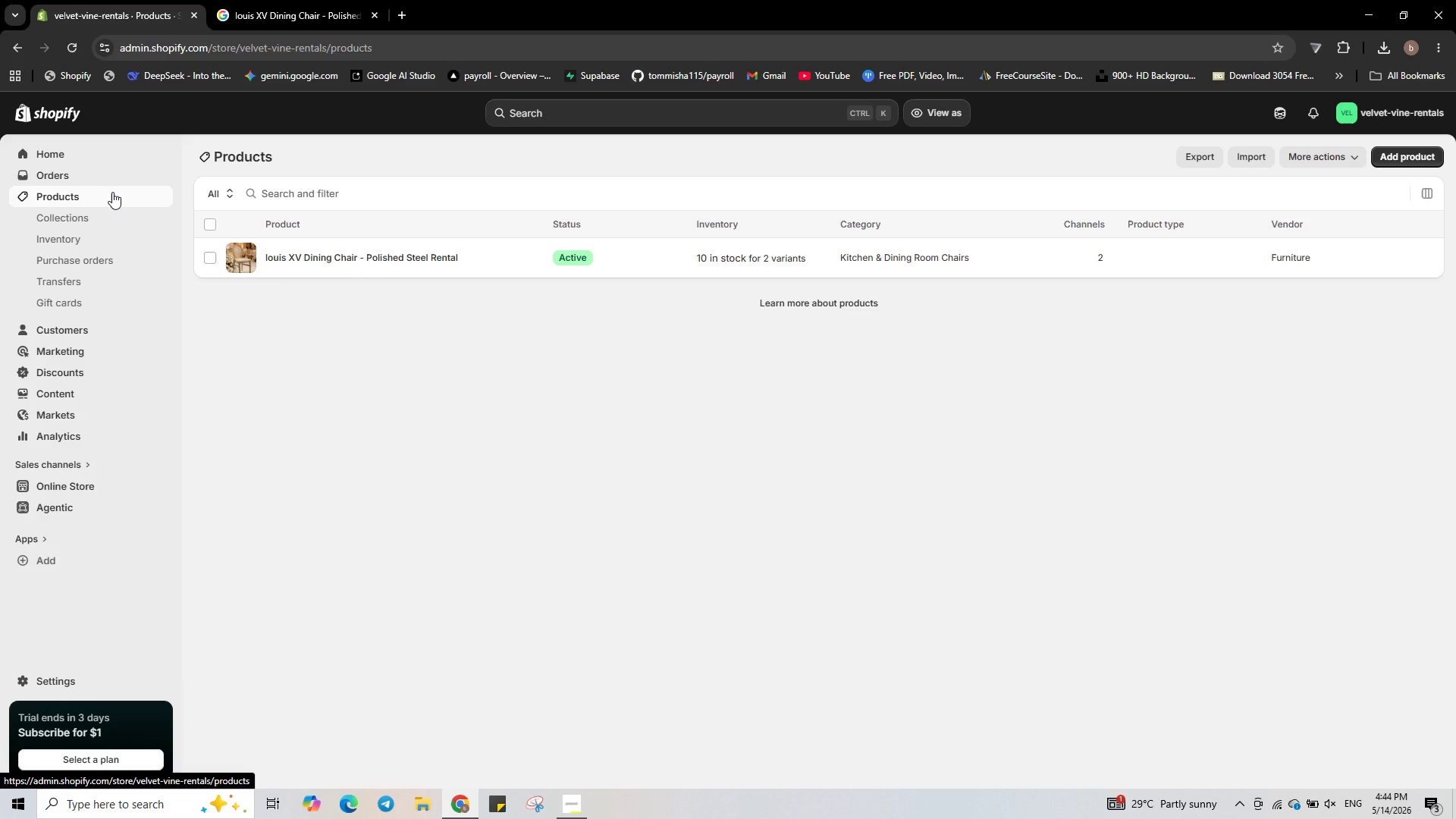 
left_click([1387, 153])
 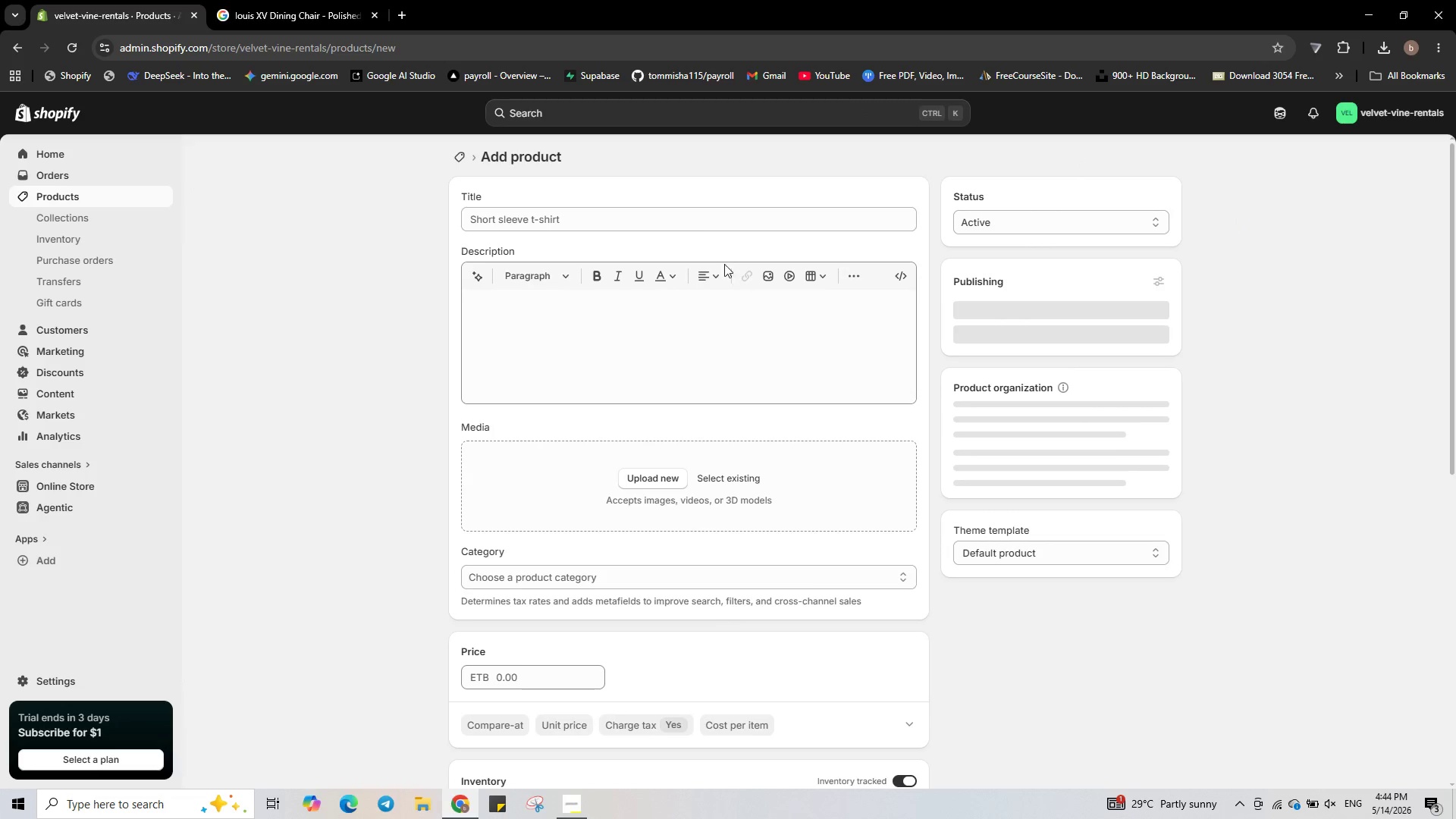 
left_click([692, 216])
 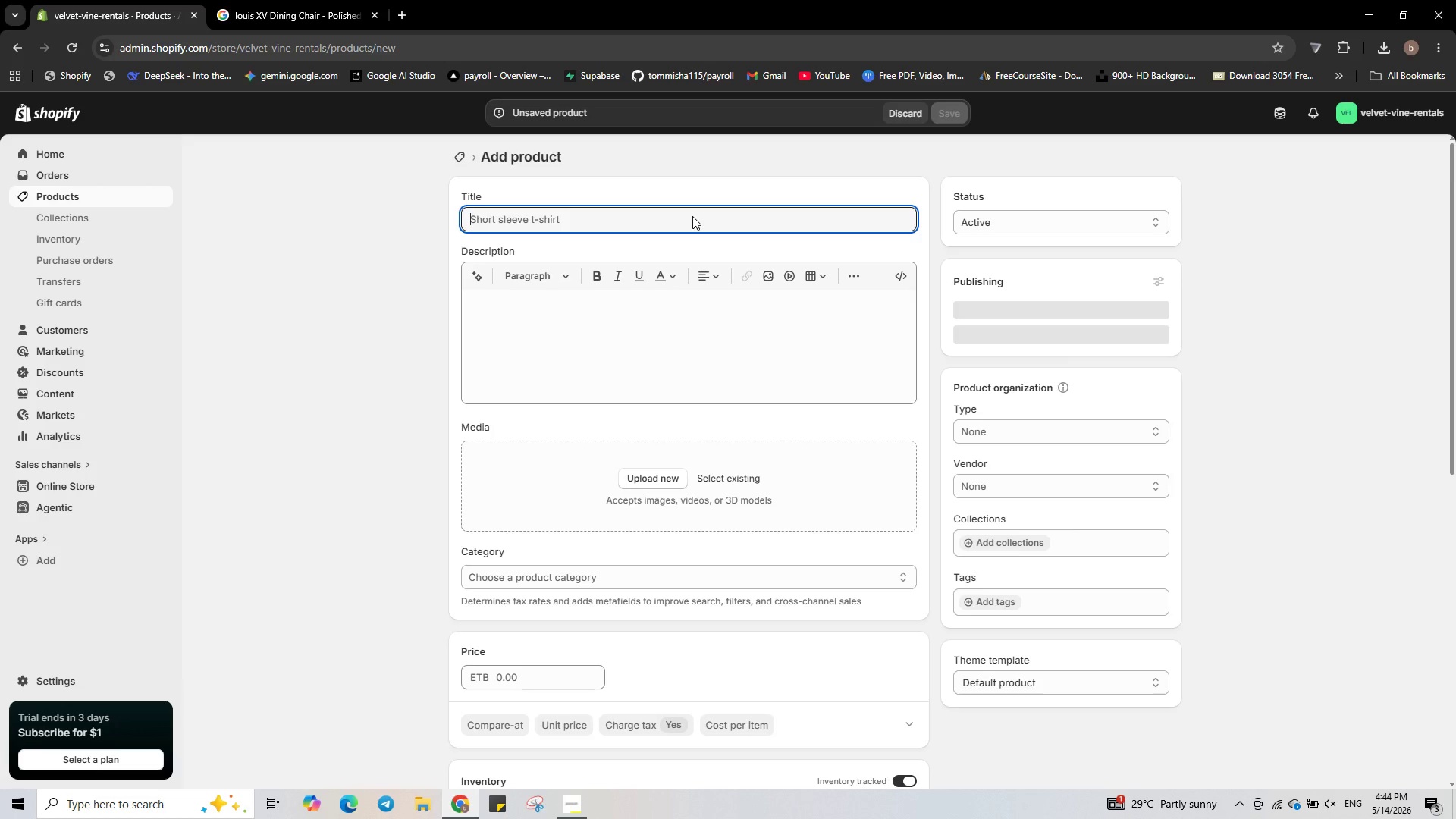 
type(Velvet Napkin set - luxury Events)
key(Backspace)
type( rental)
 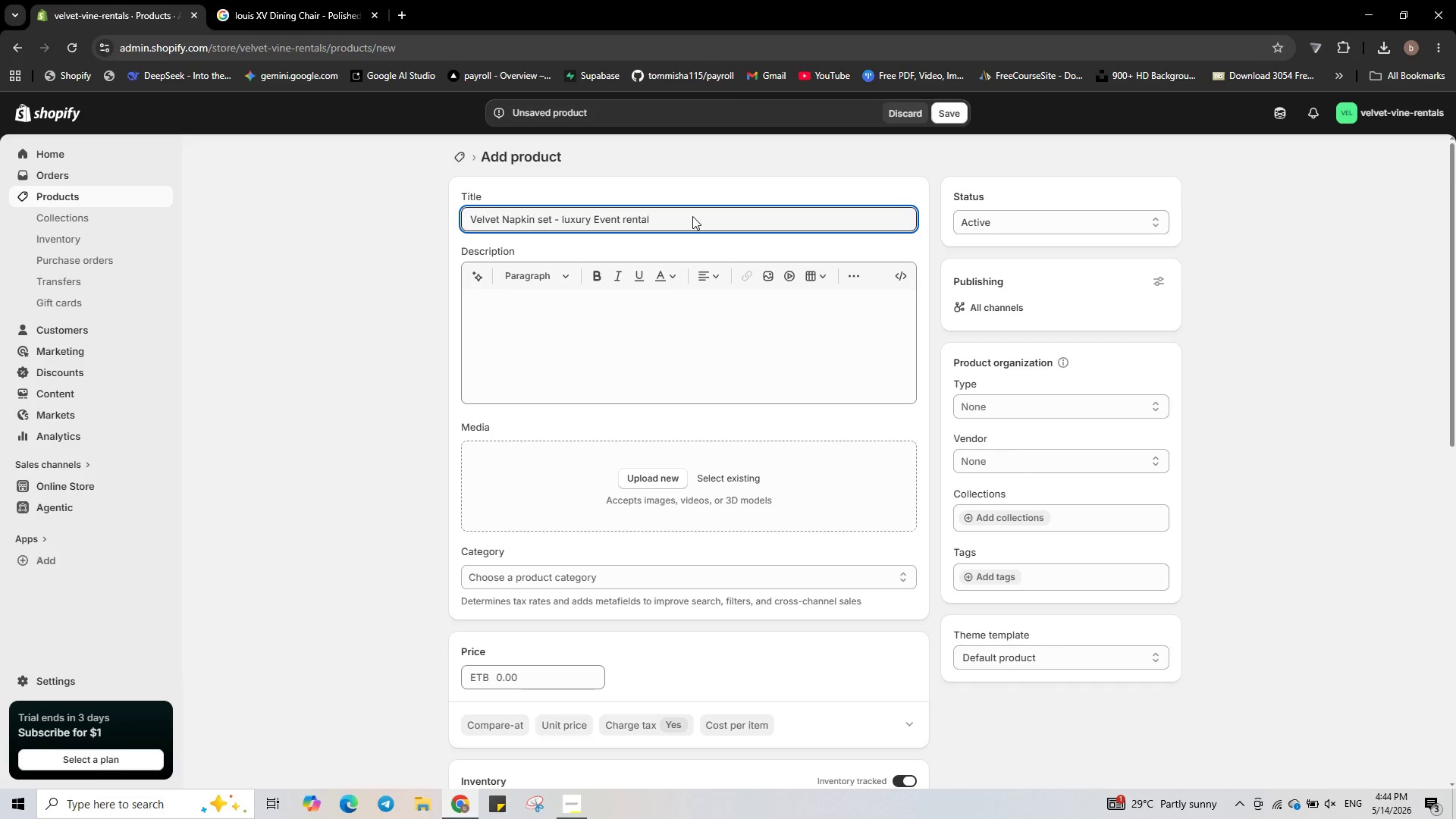 
key(Control+A)
 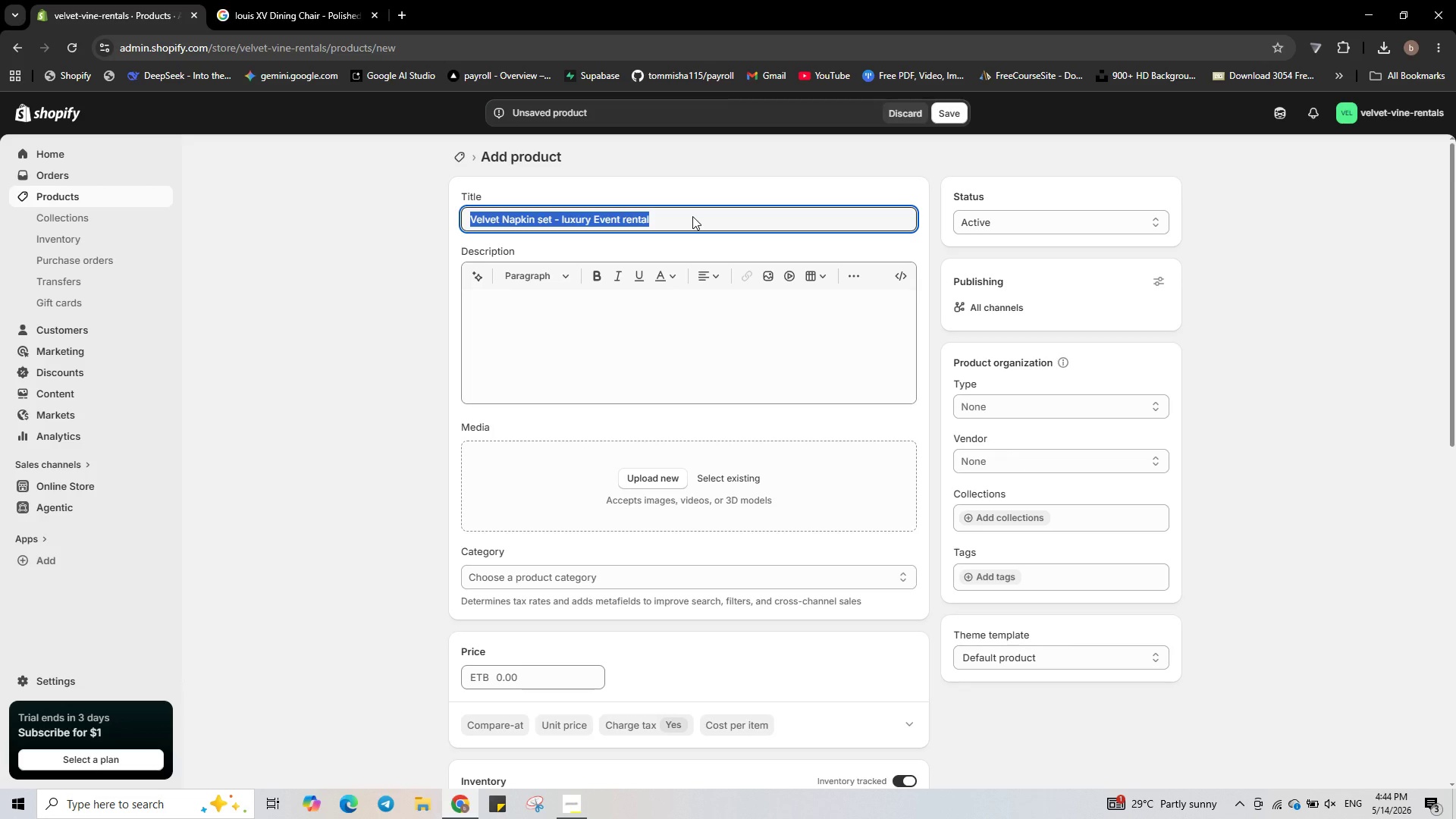 
key(Control+C)
 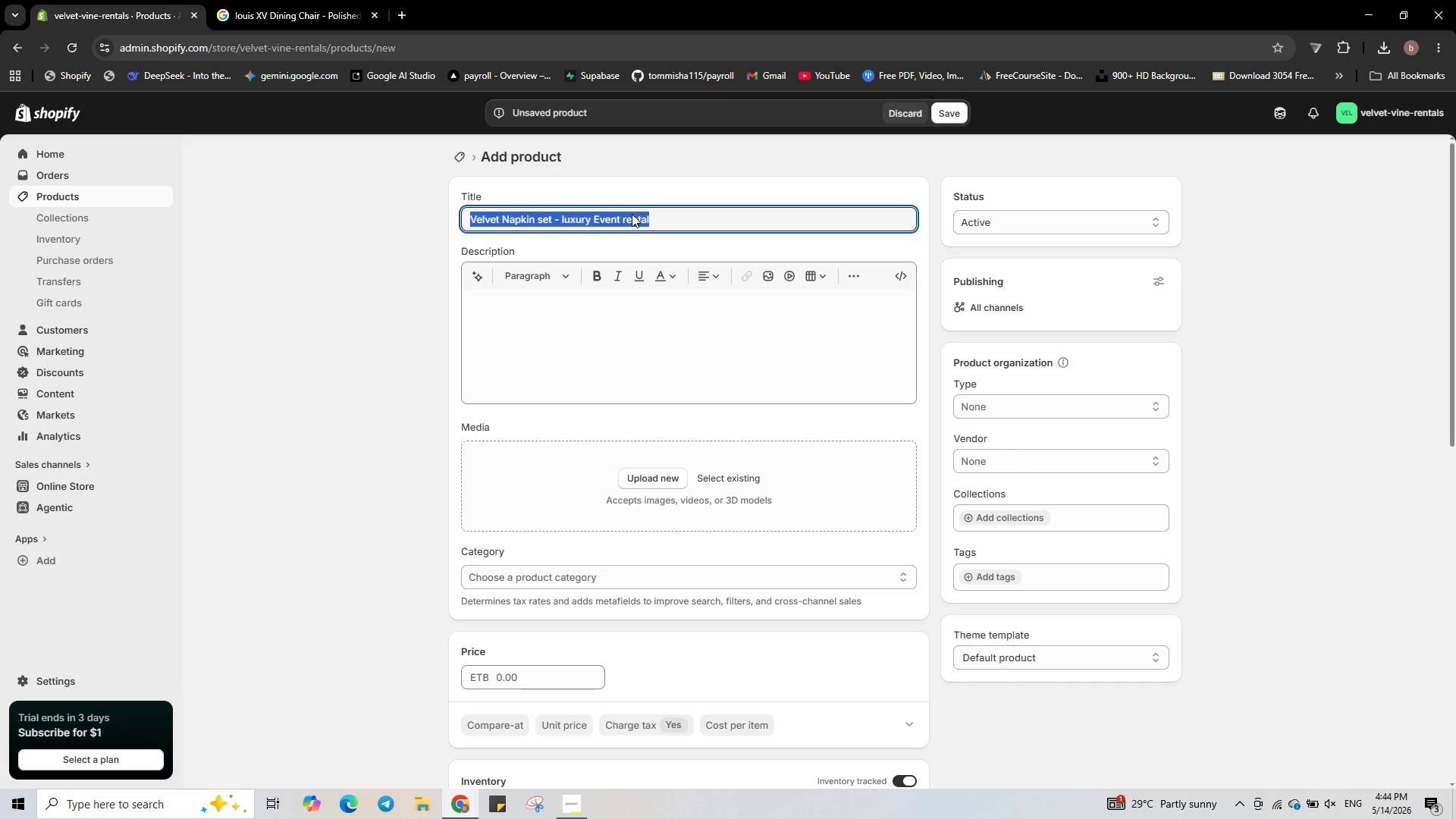 
left_click([629, 218])
 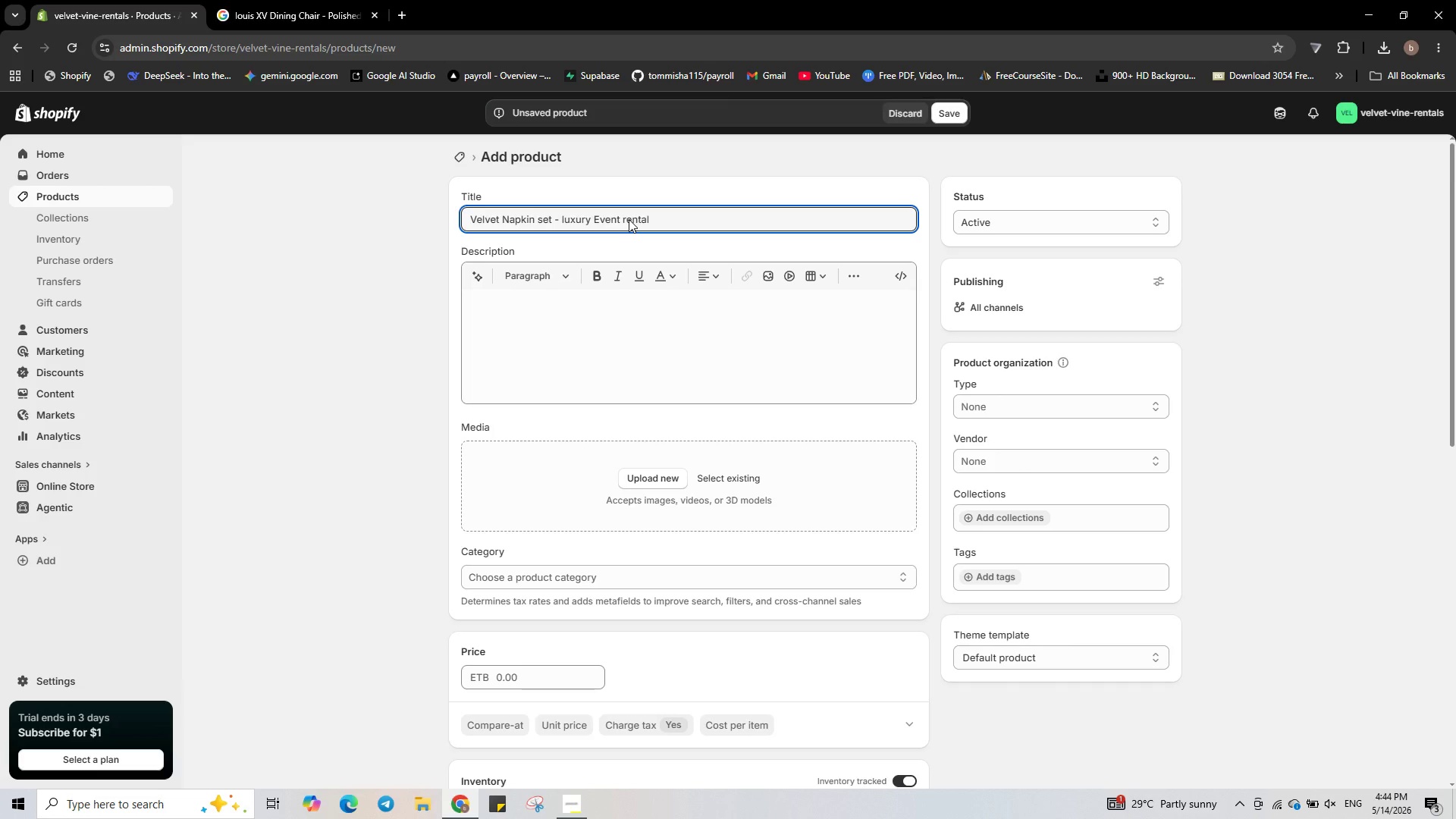 
key(Backspace)
 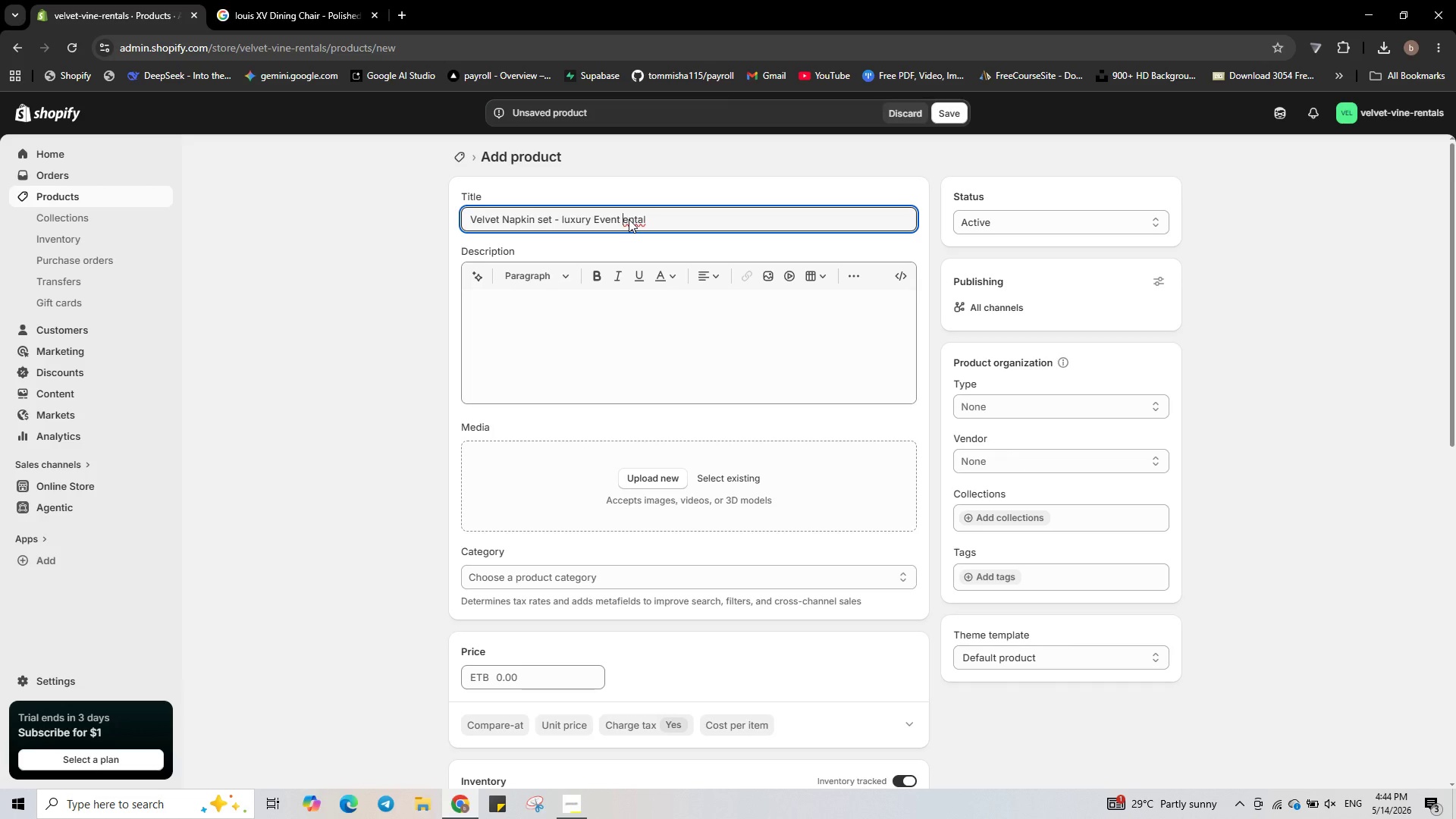 
key(Shift+ShiftLeft)
 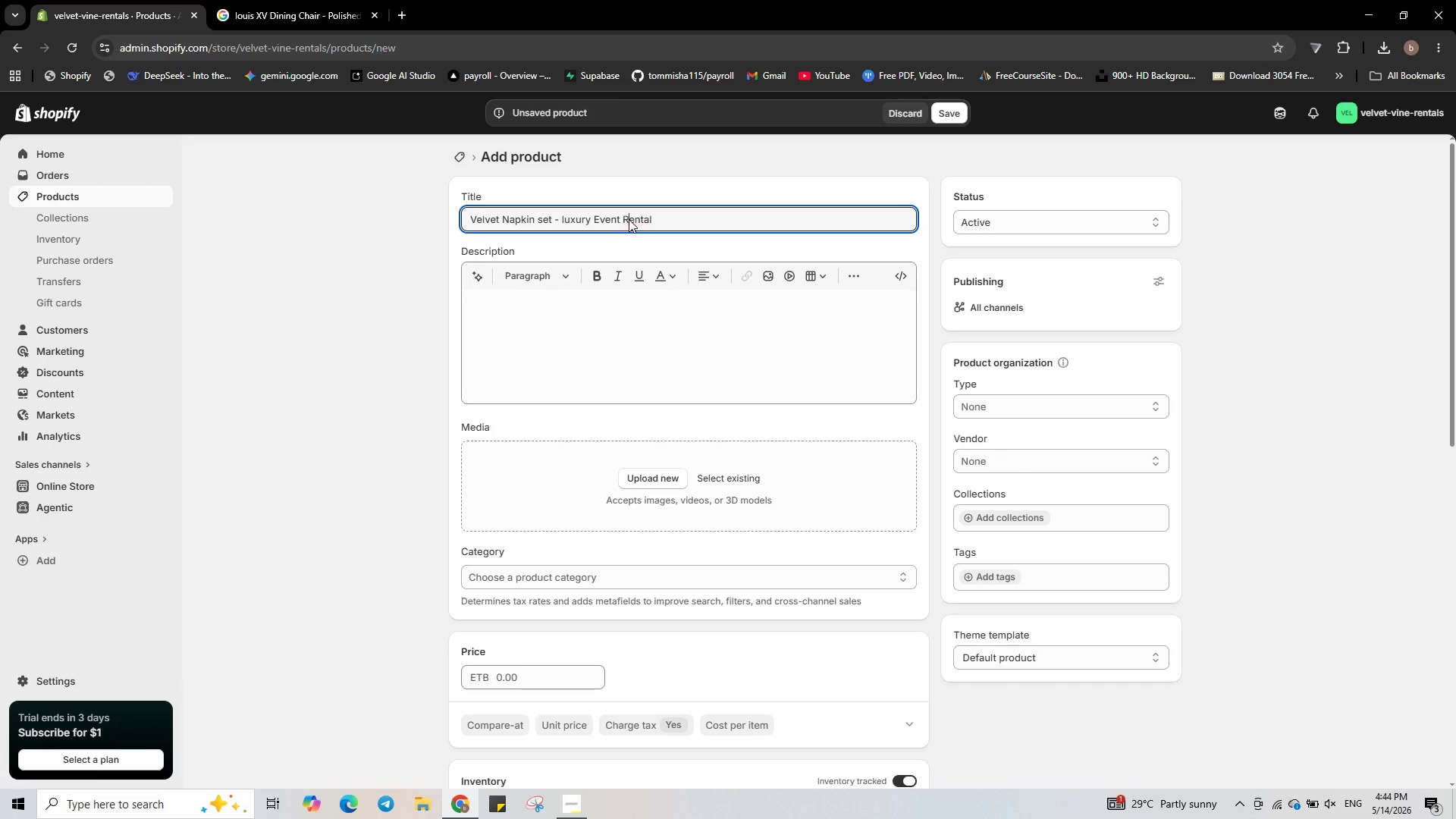 
key(Shift+R)
 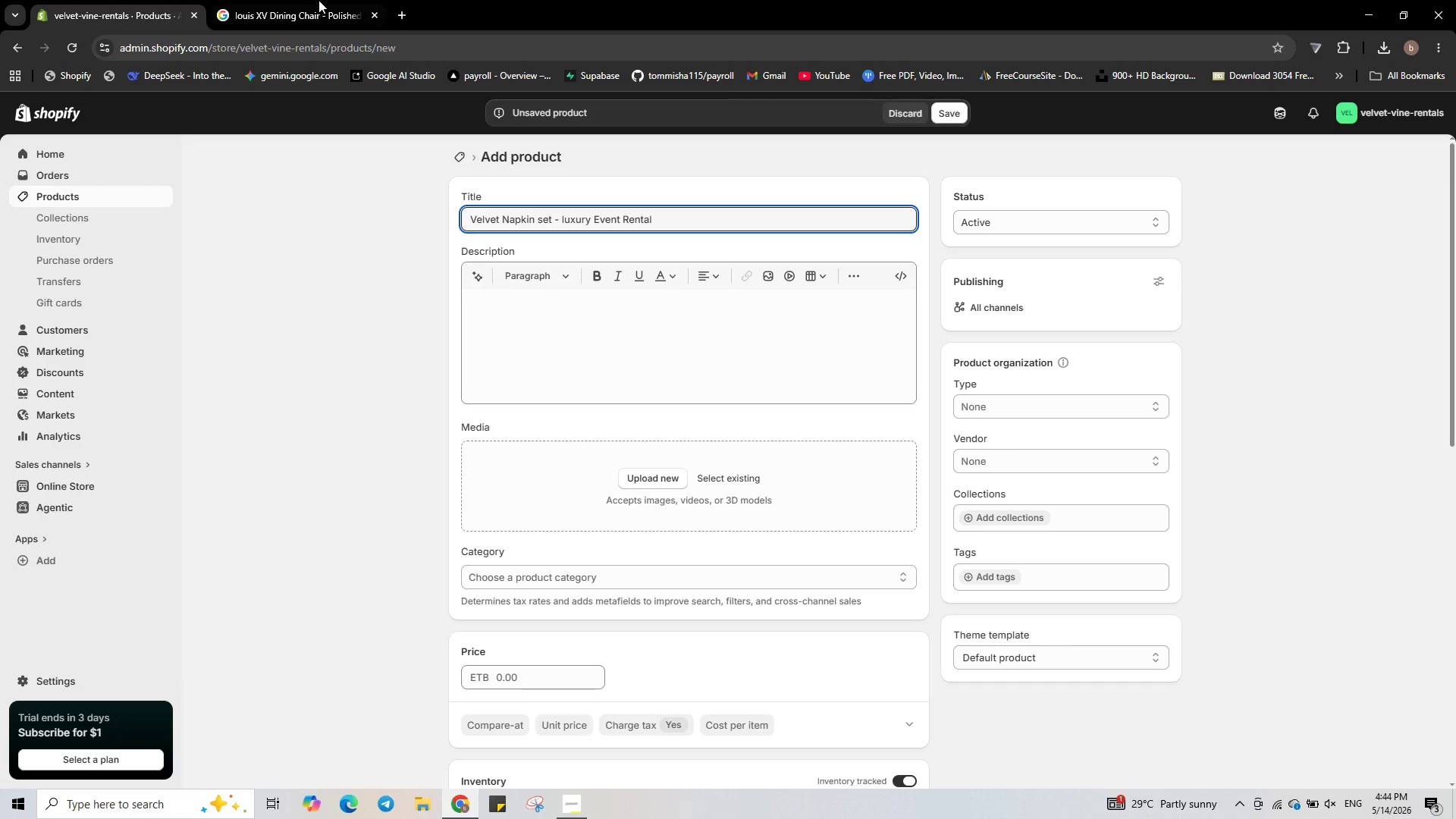 
left_click([297, 0])
 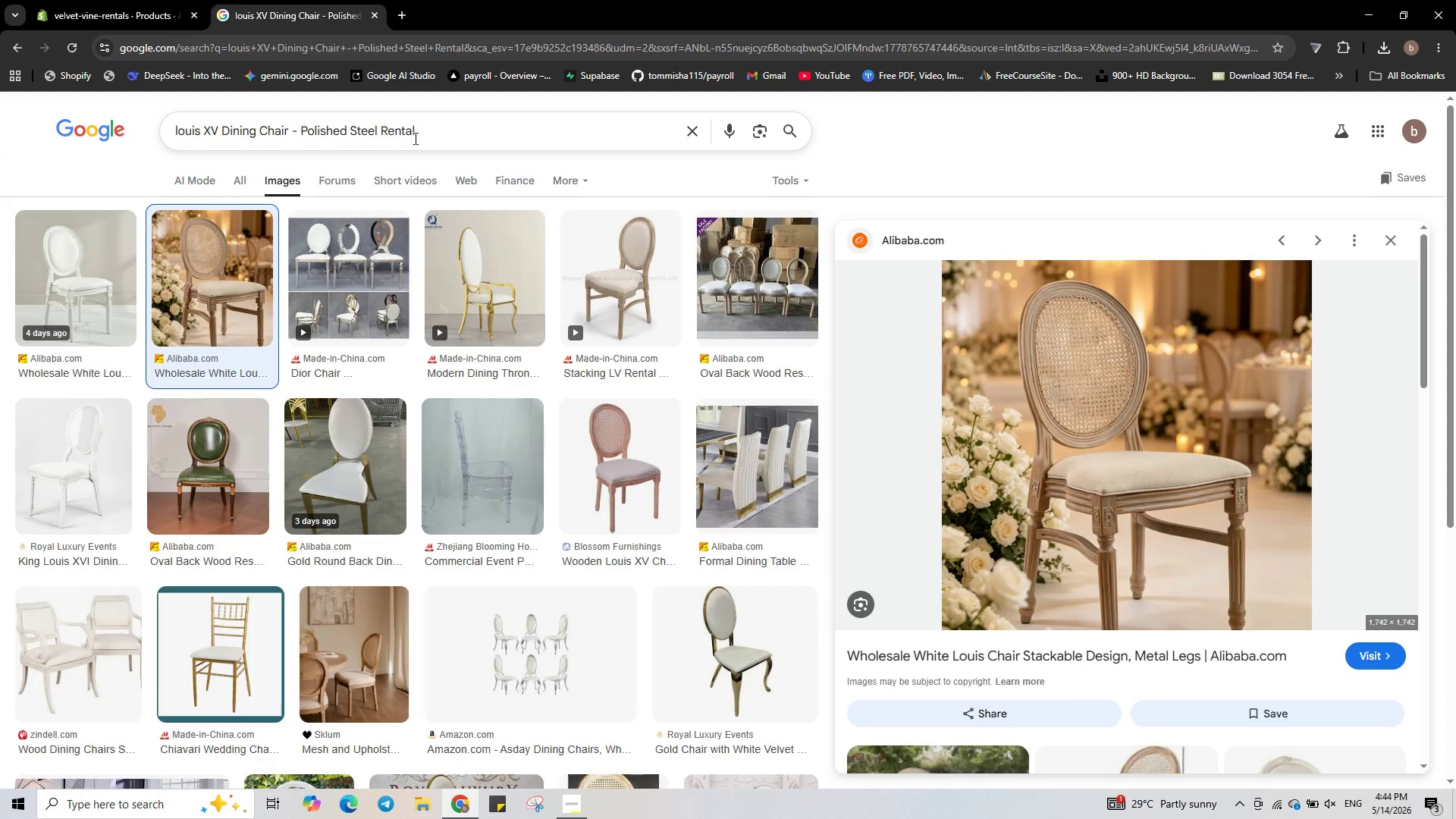 
left_click([445, 138])
 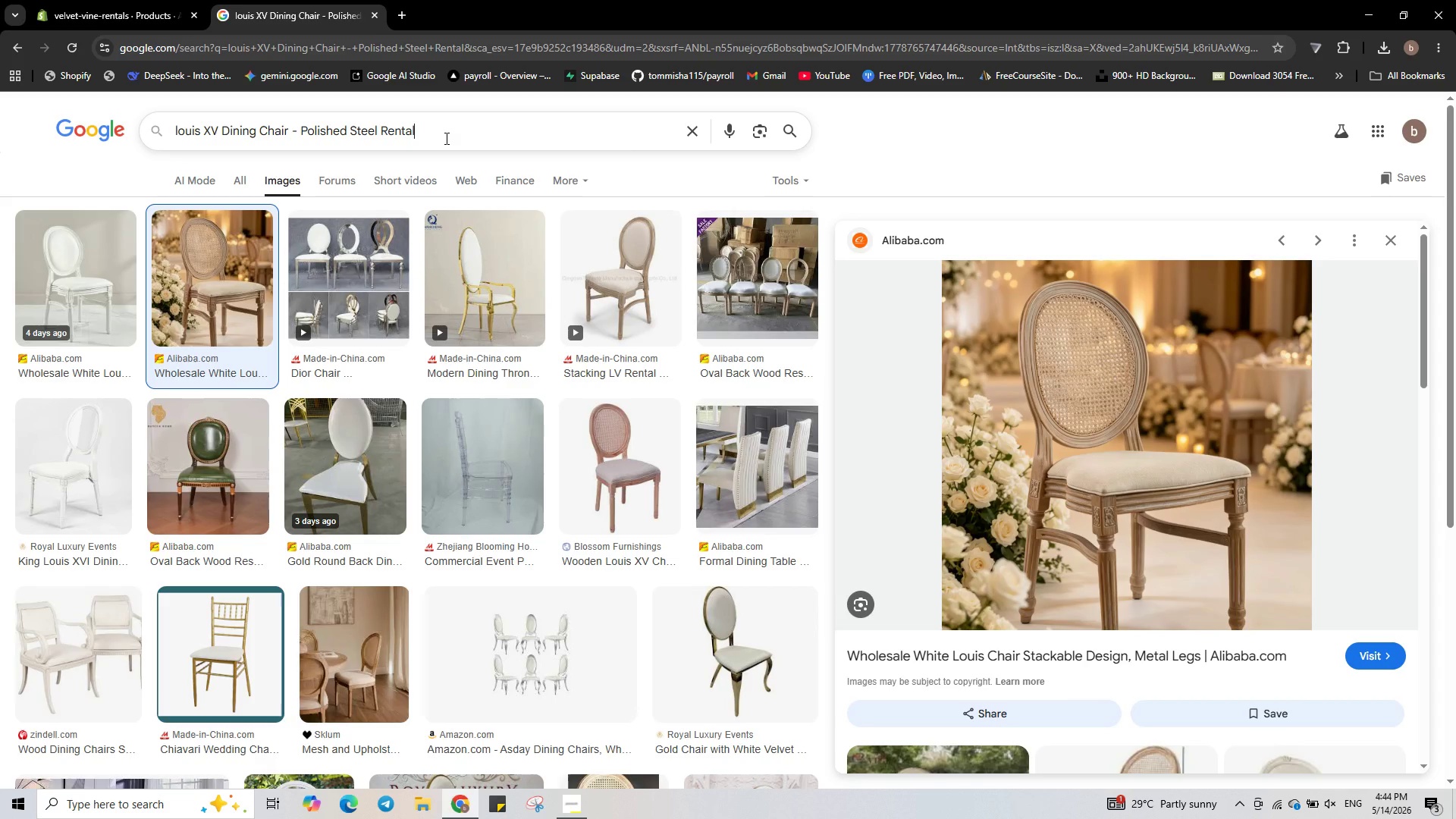 
key(Control+A)
 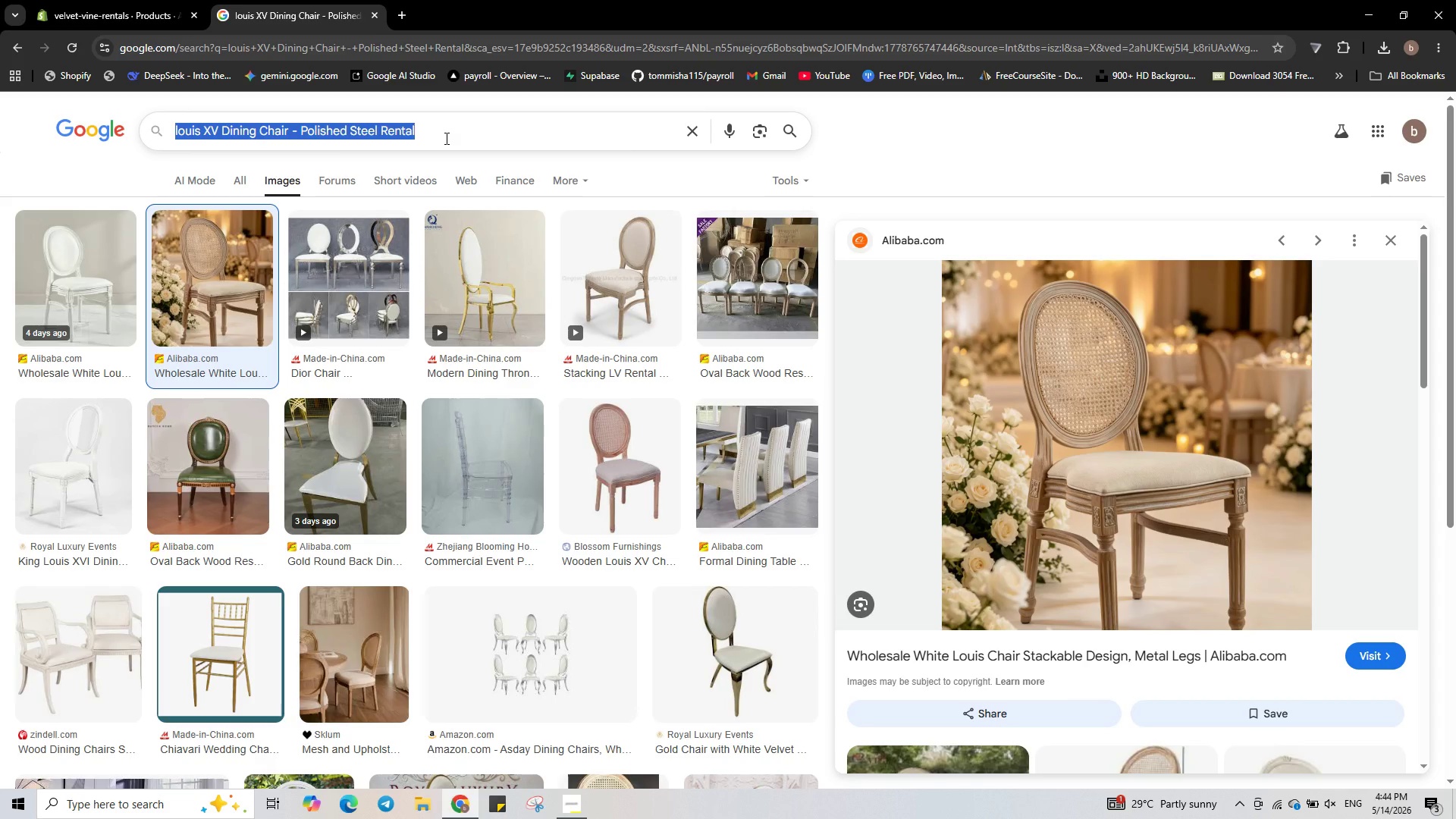 
key(Control+ControlLeft)
 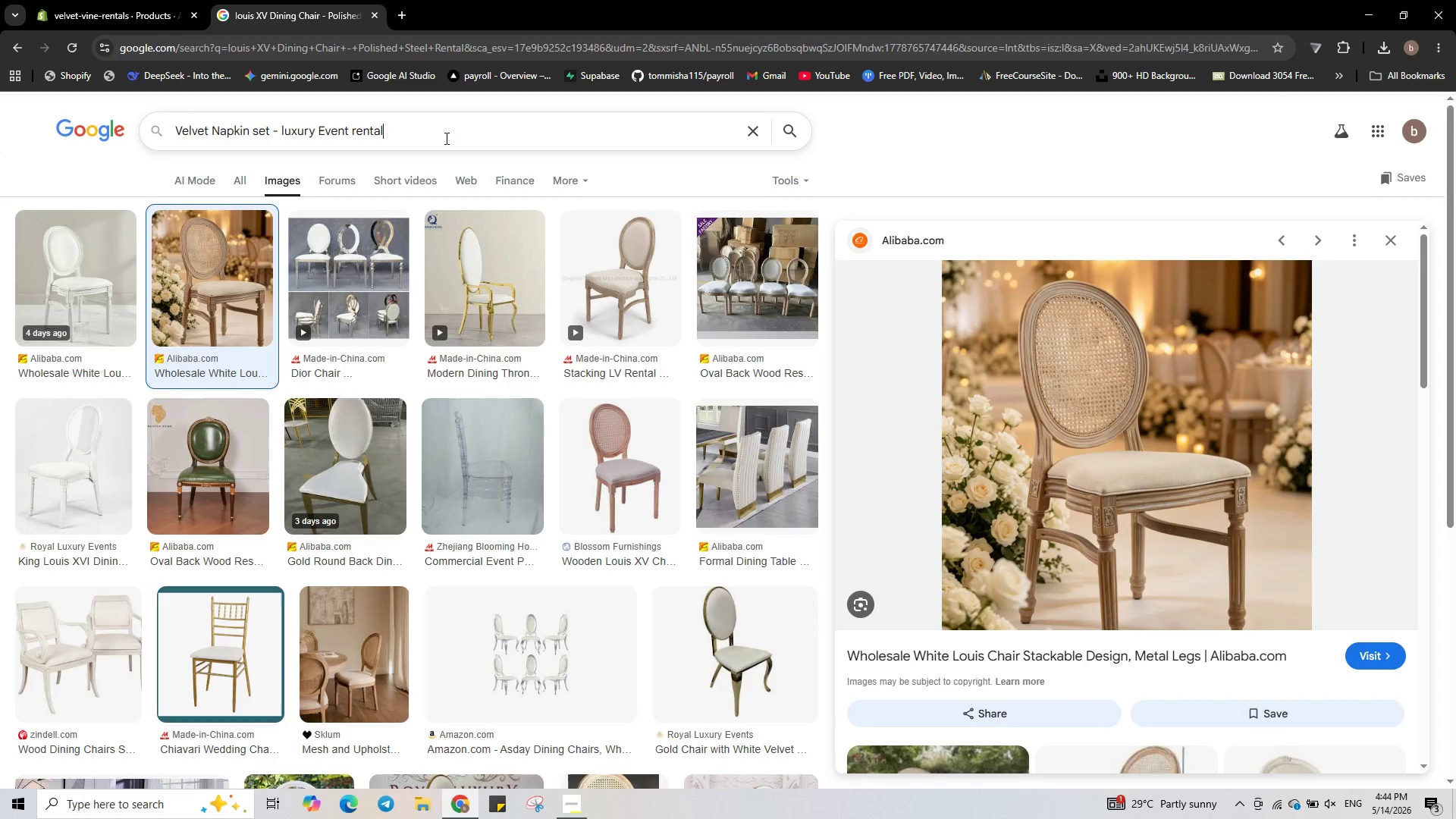 
key(Control+V)
 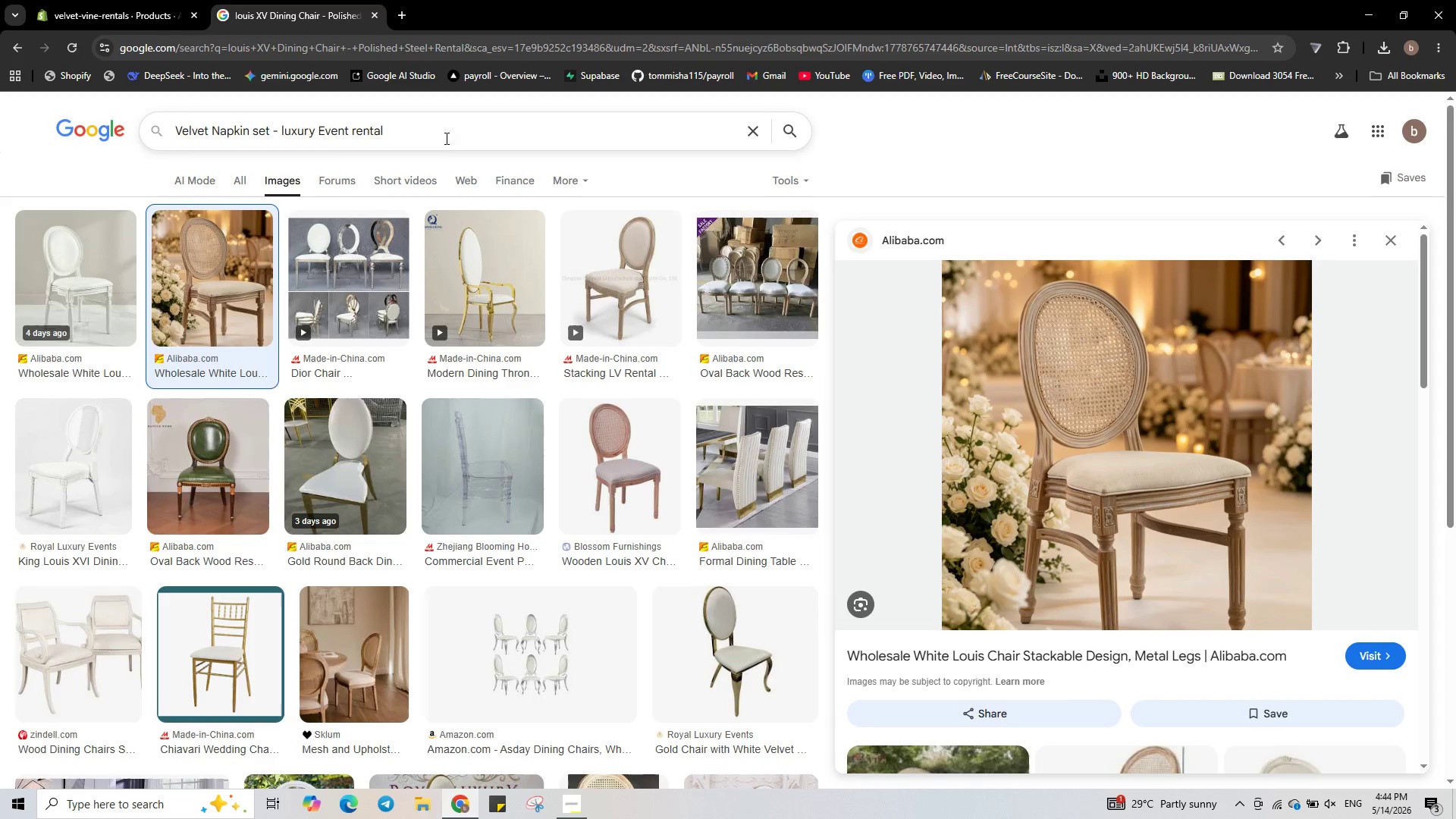 
key(Enter)
 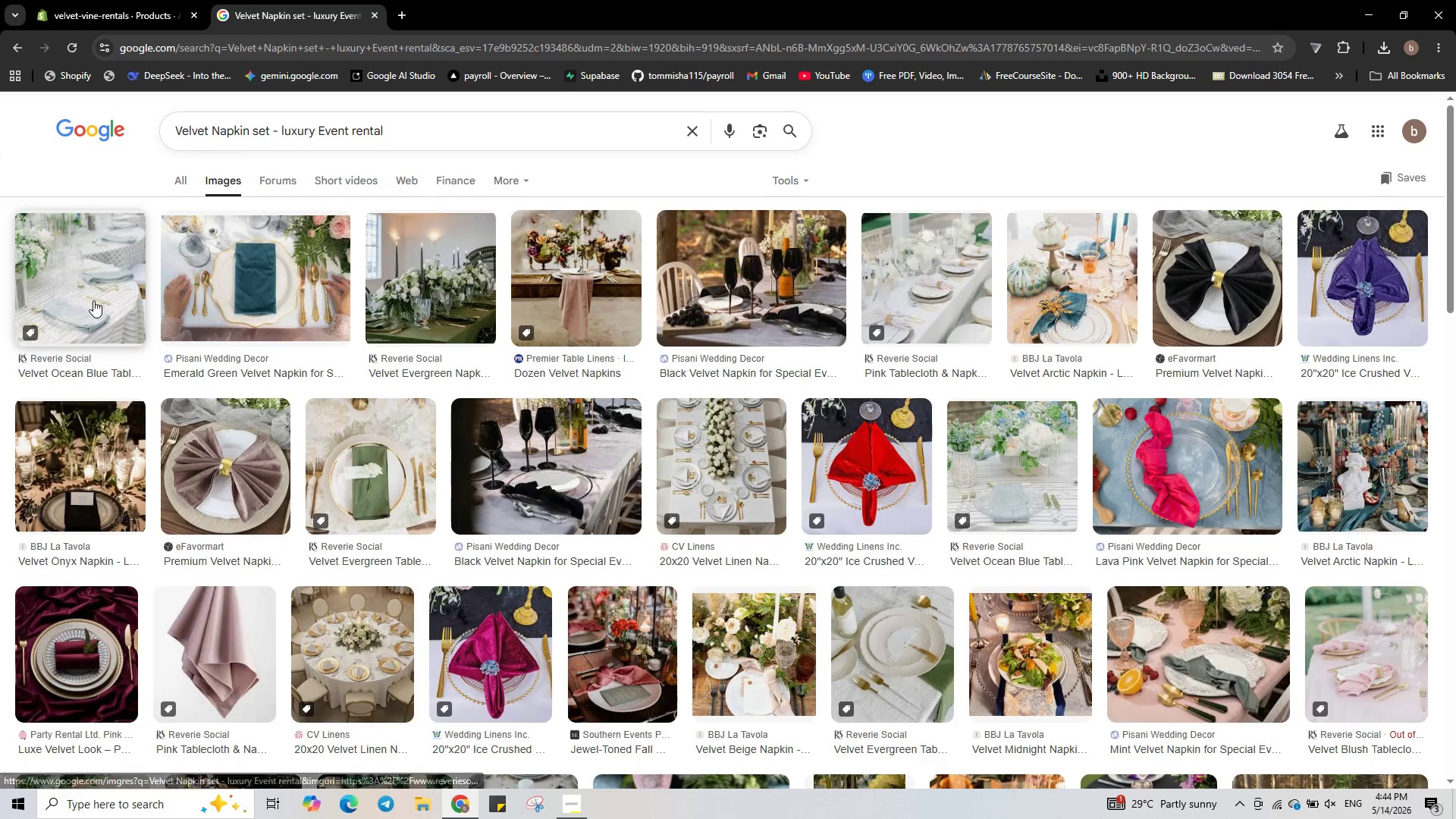 
wait(7.59)
 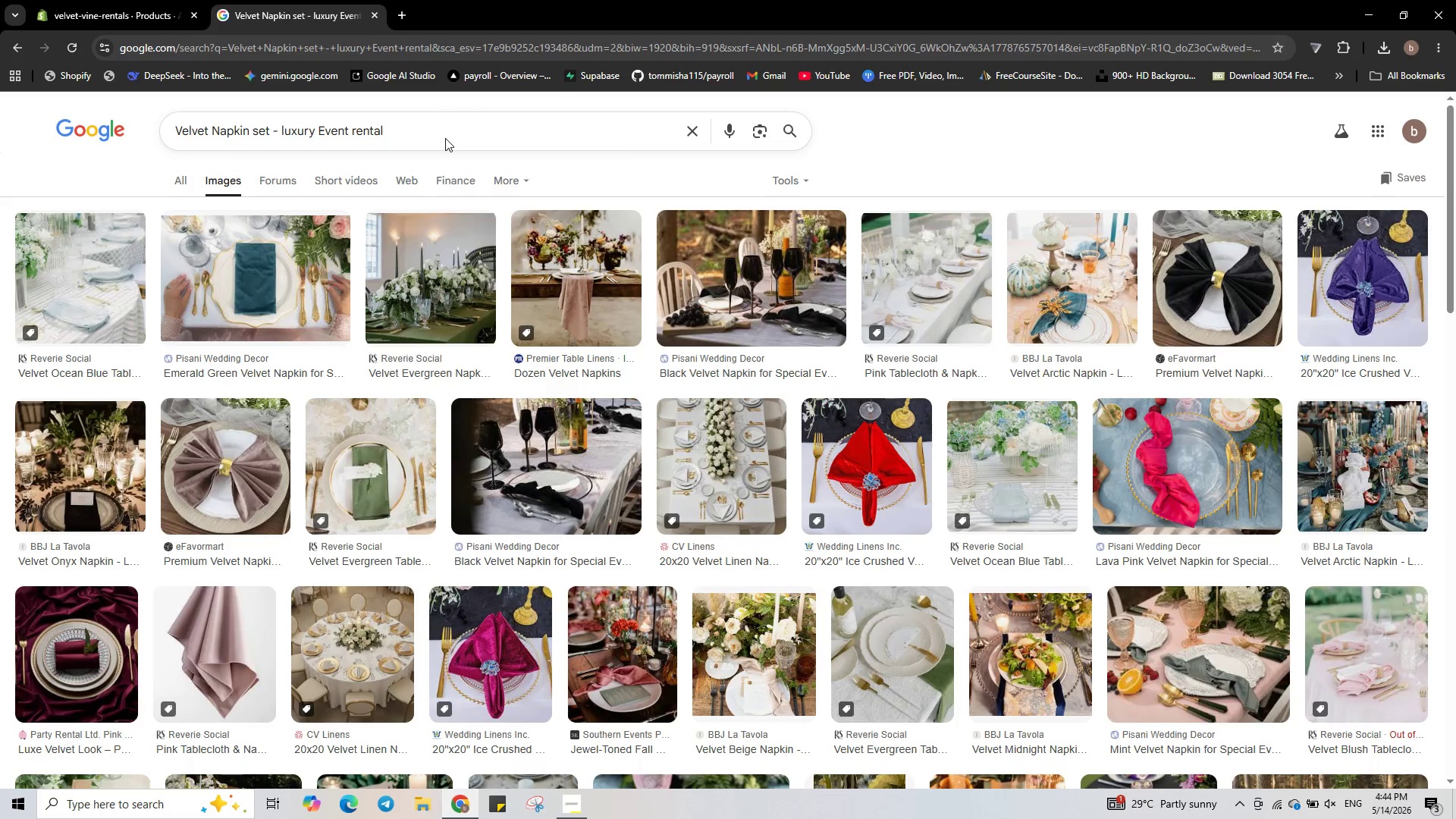 
left_click([96, 286])
 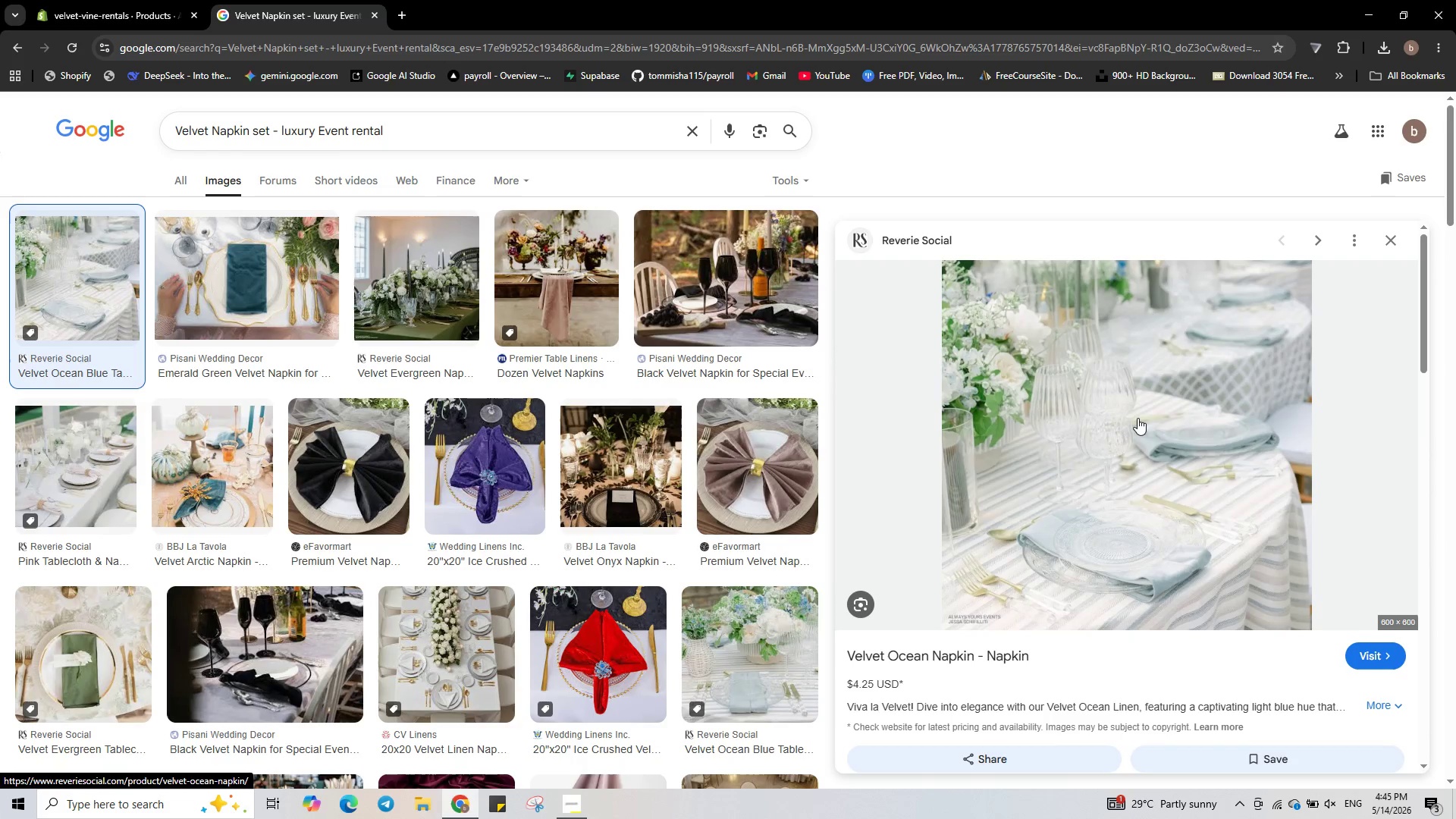 
right_click([1160, 421])
 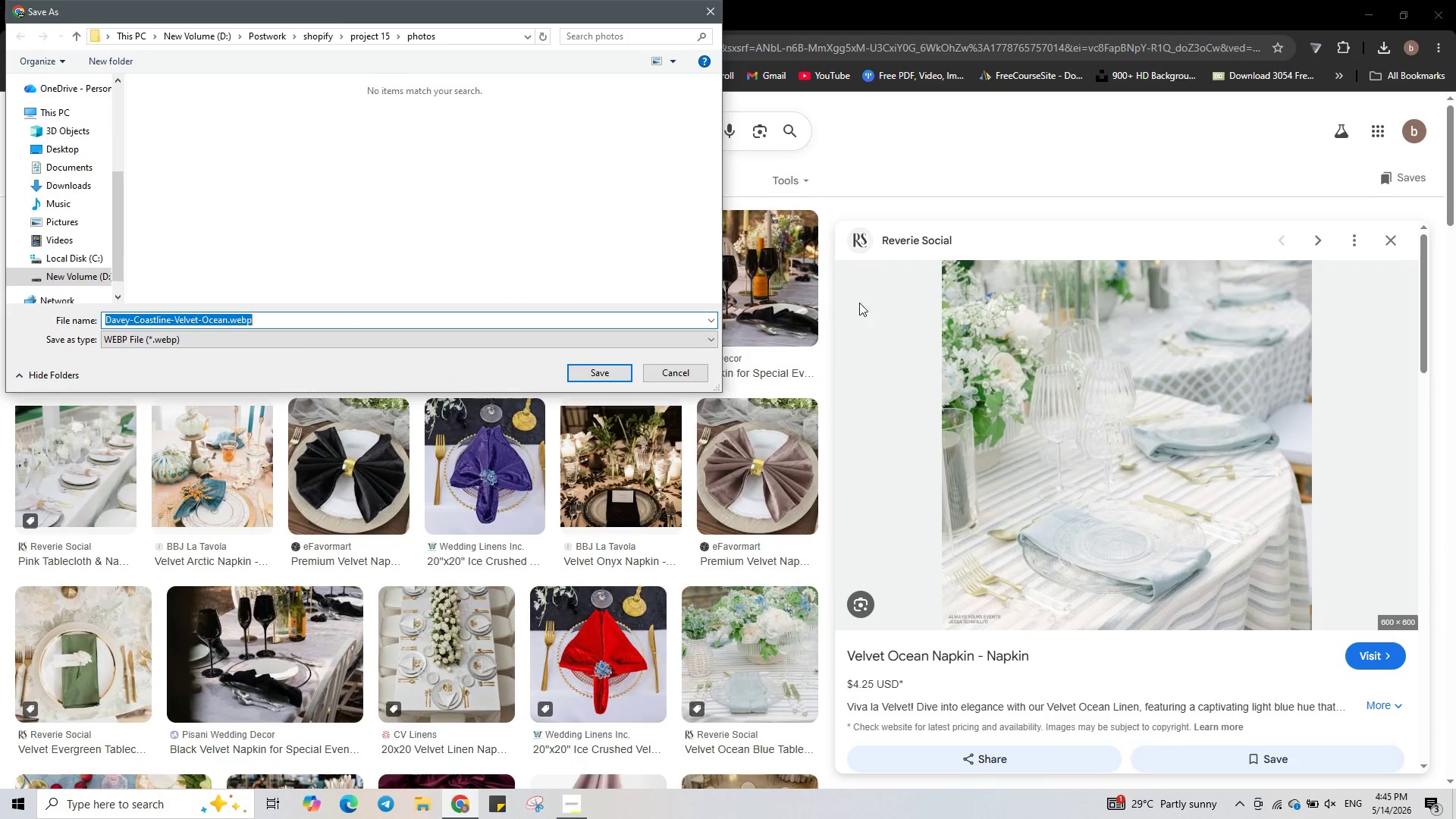 
wait(5.44)
 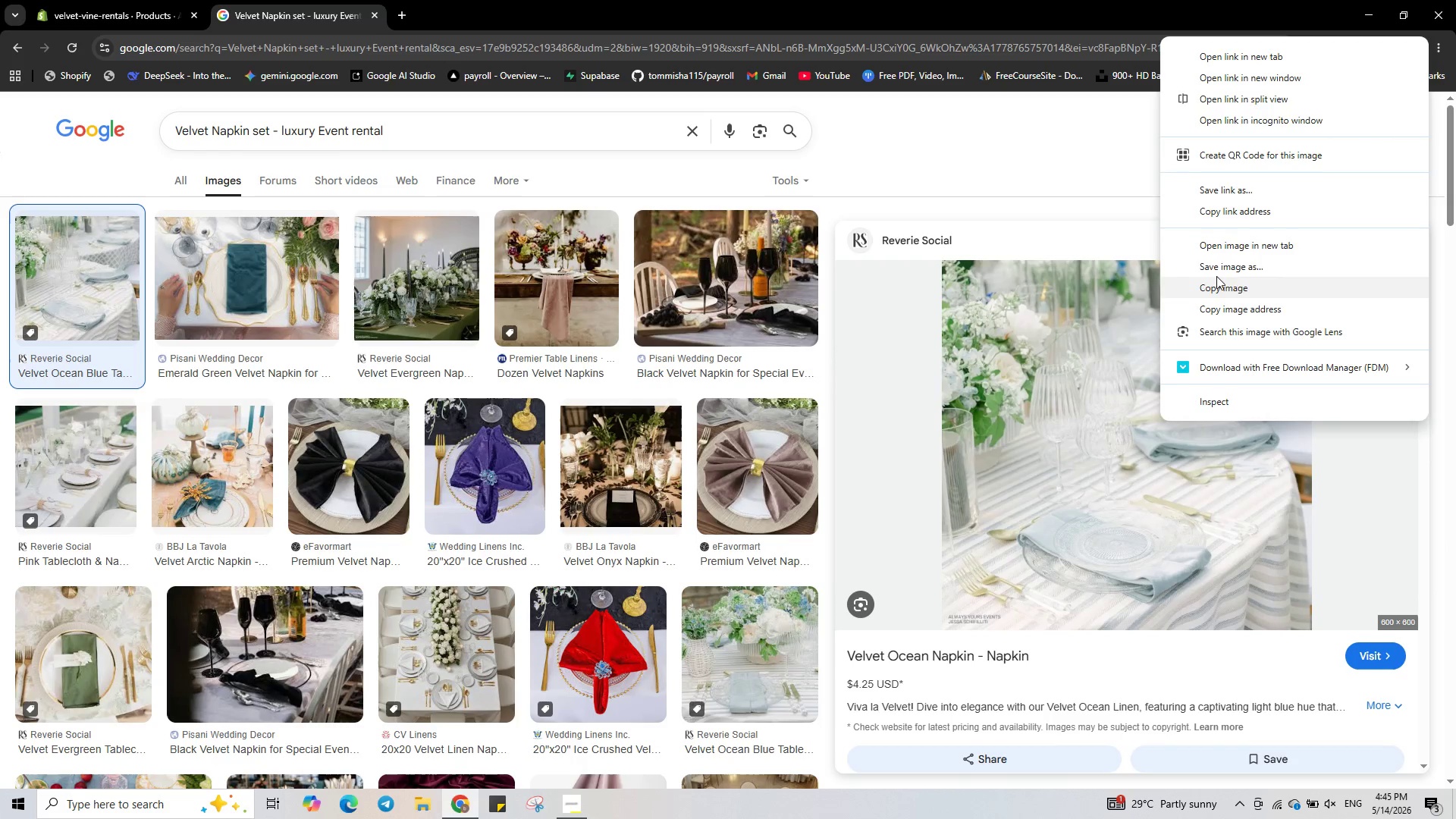 
key(2)
 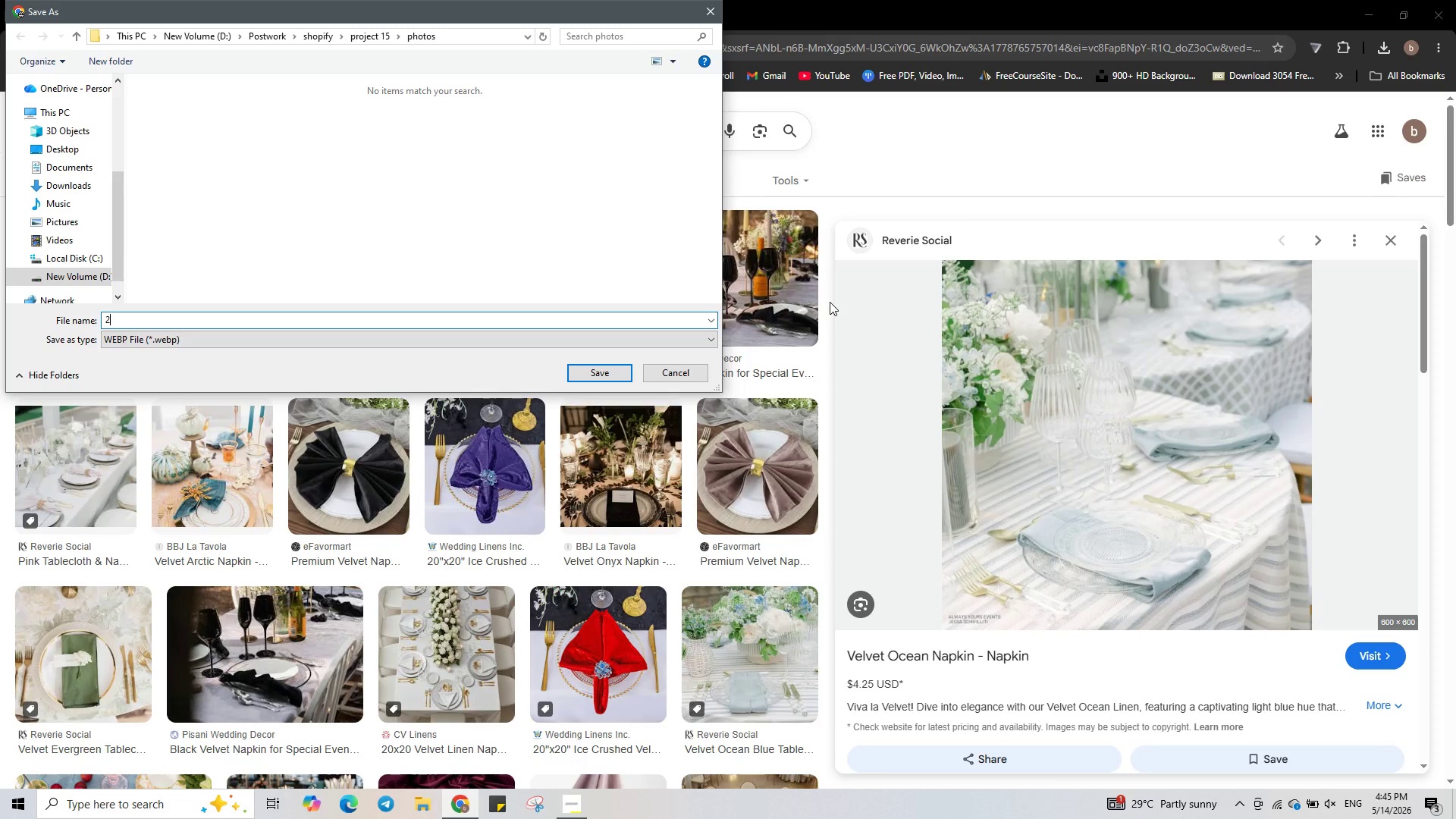 
key(Shift+Minus)
 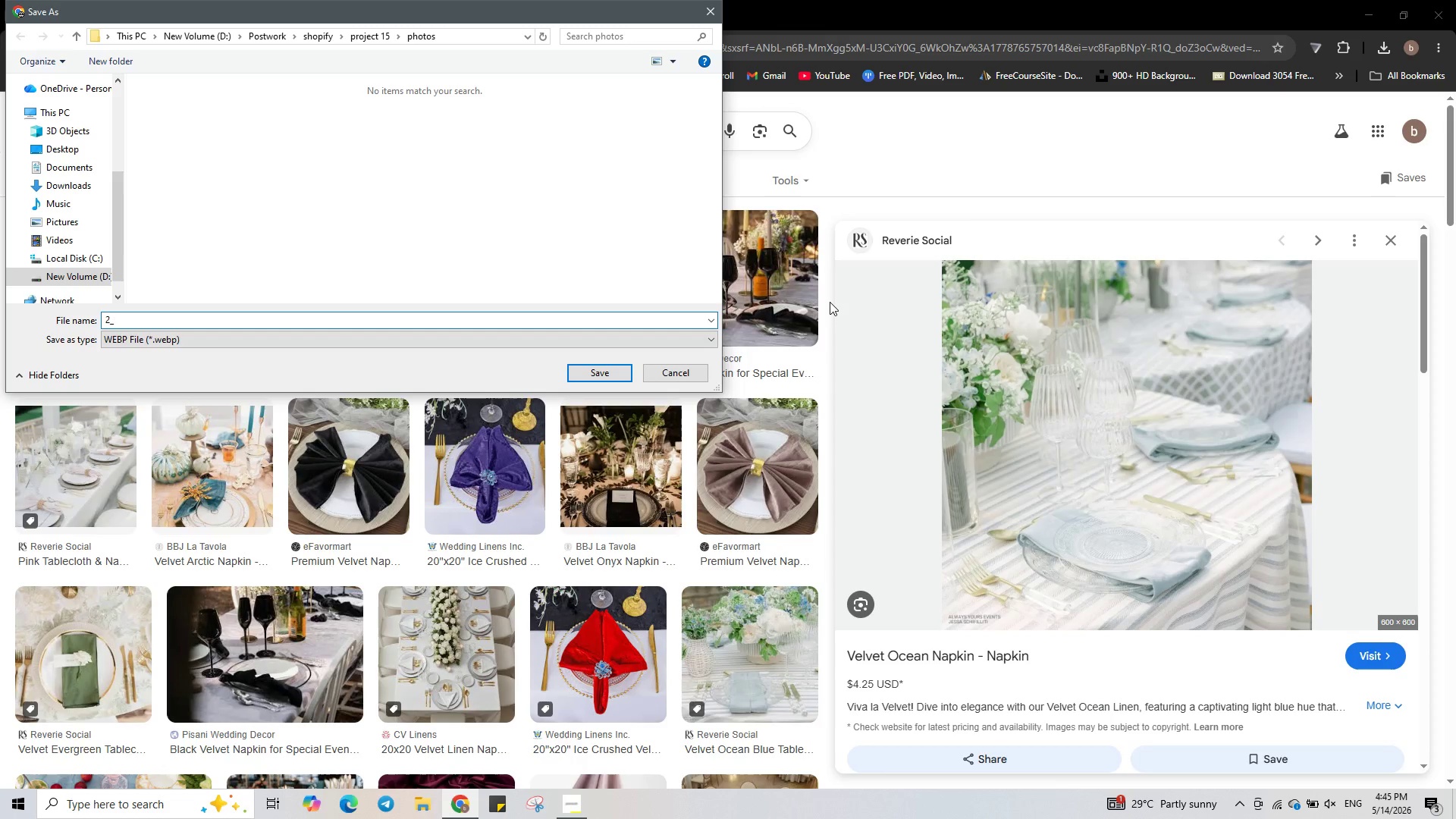 
key(Control+V)
 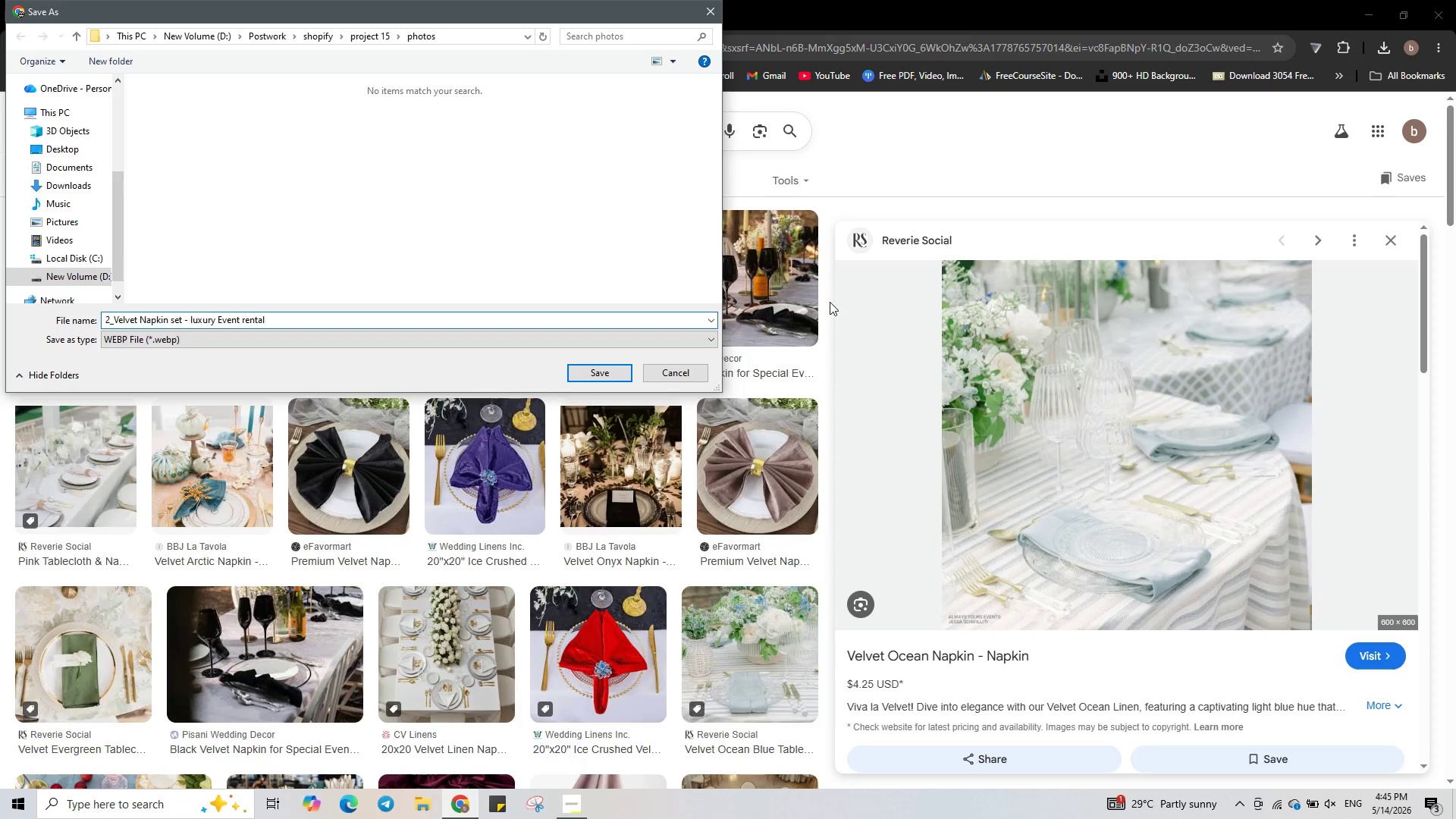 
type(.jpg)
 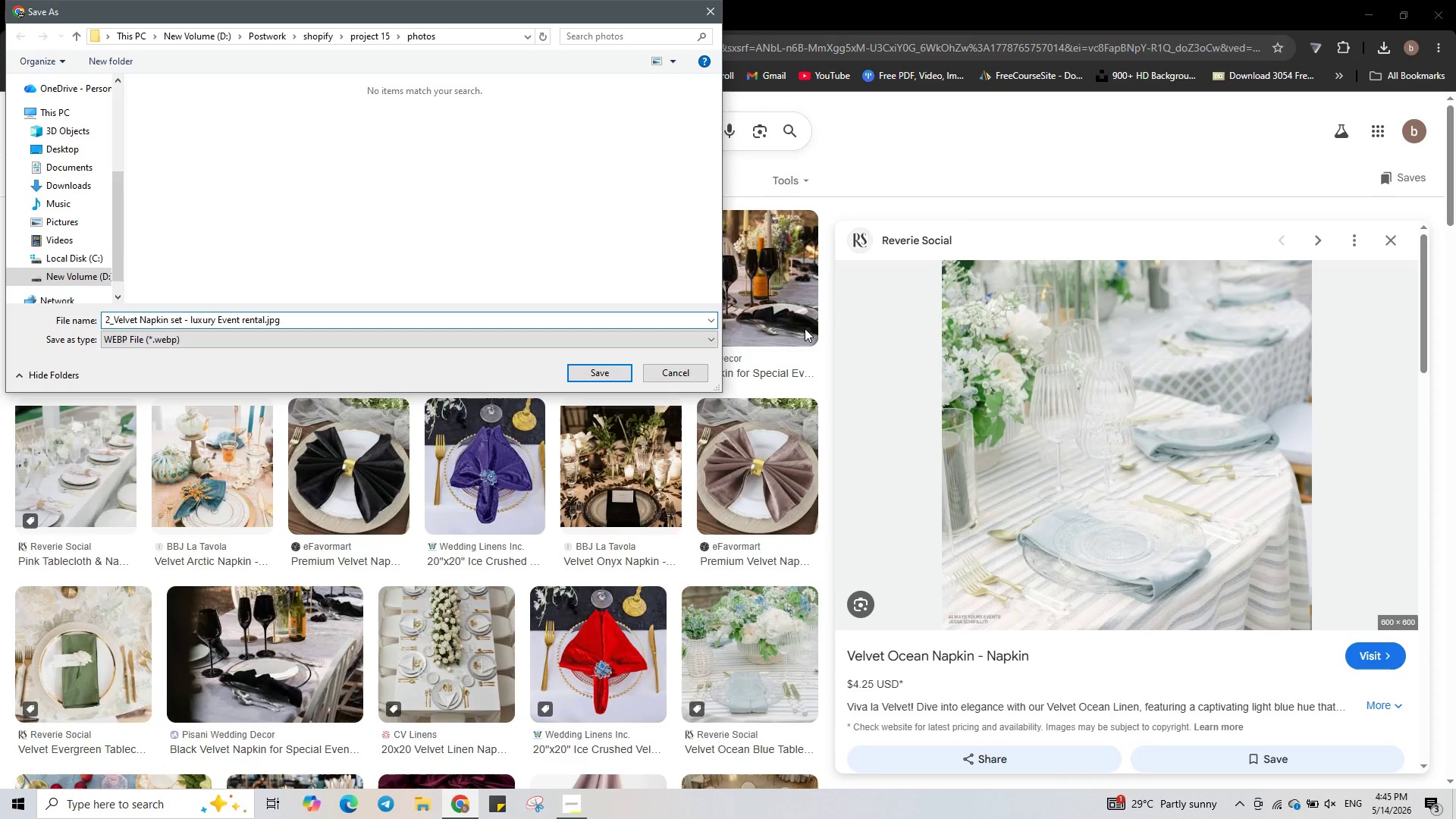 
left_click([620, 367])
 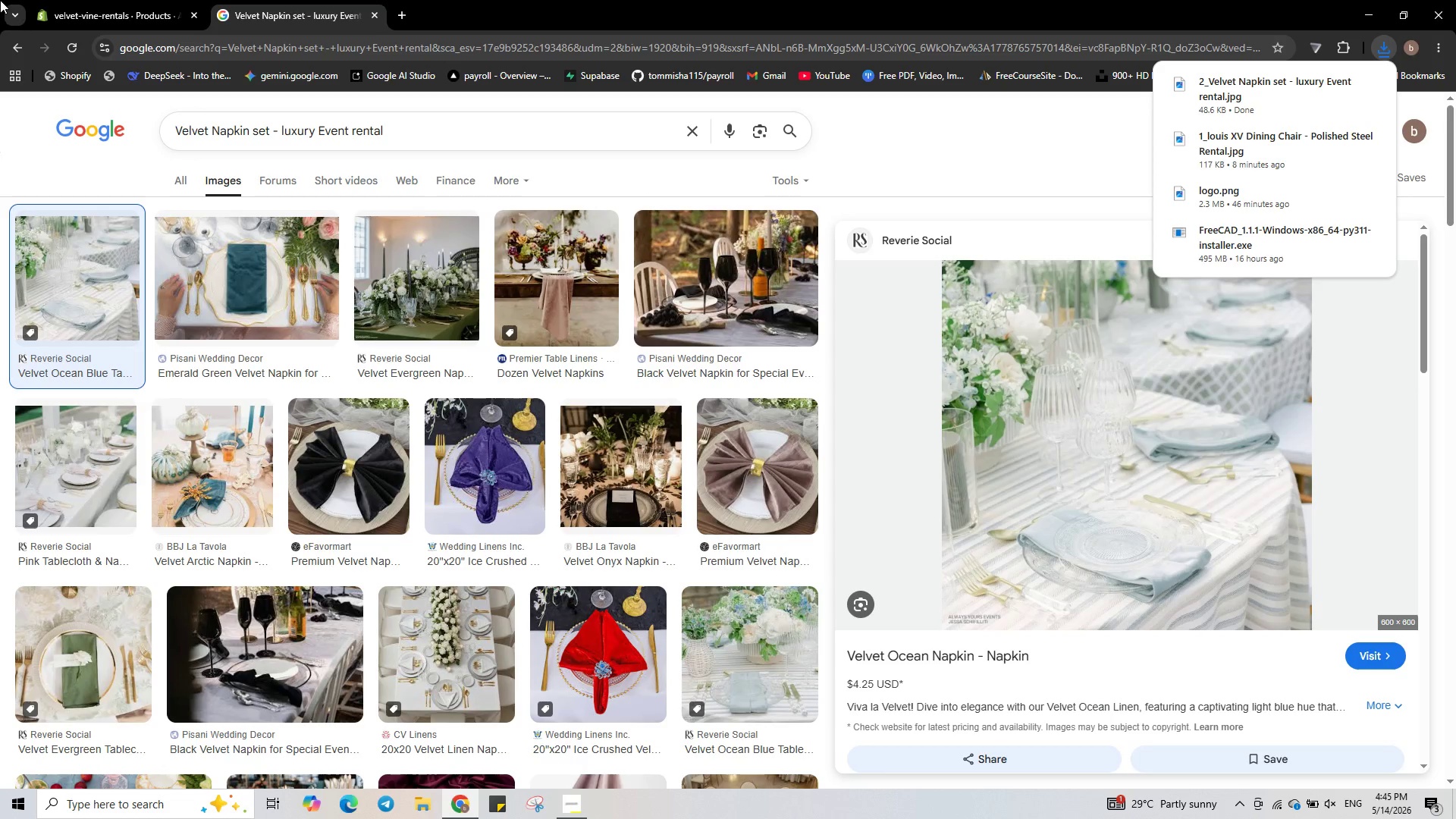 
left_click([75, 0])
 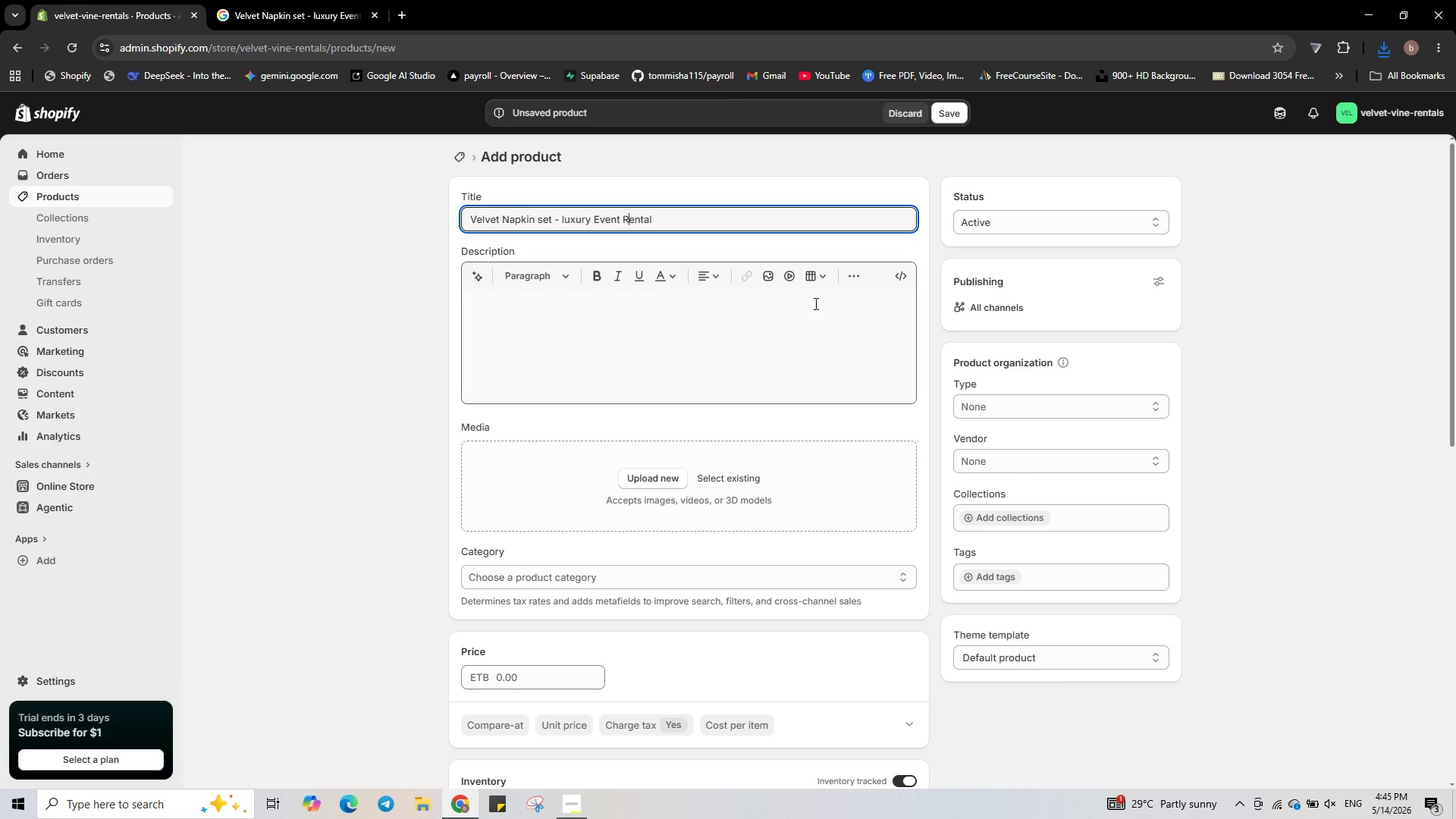 
left_click([910, 278])
 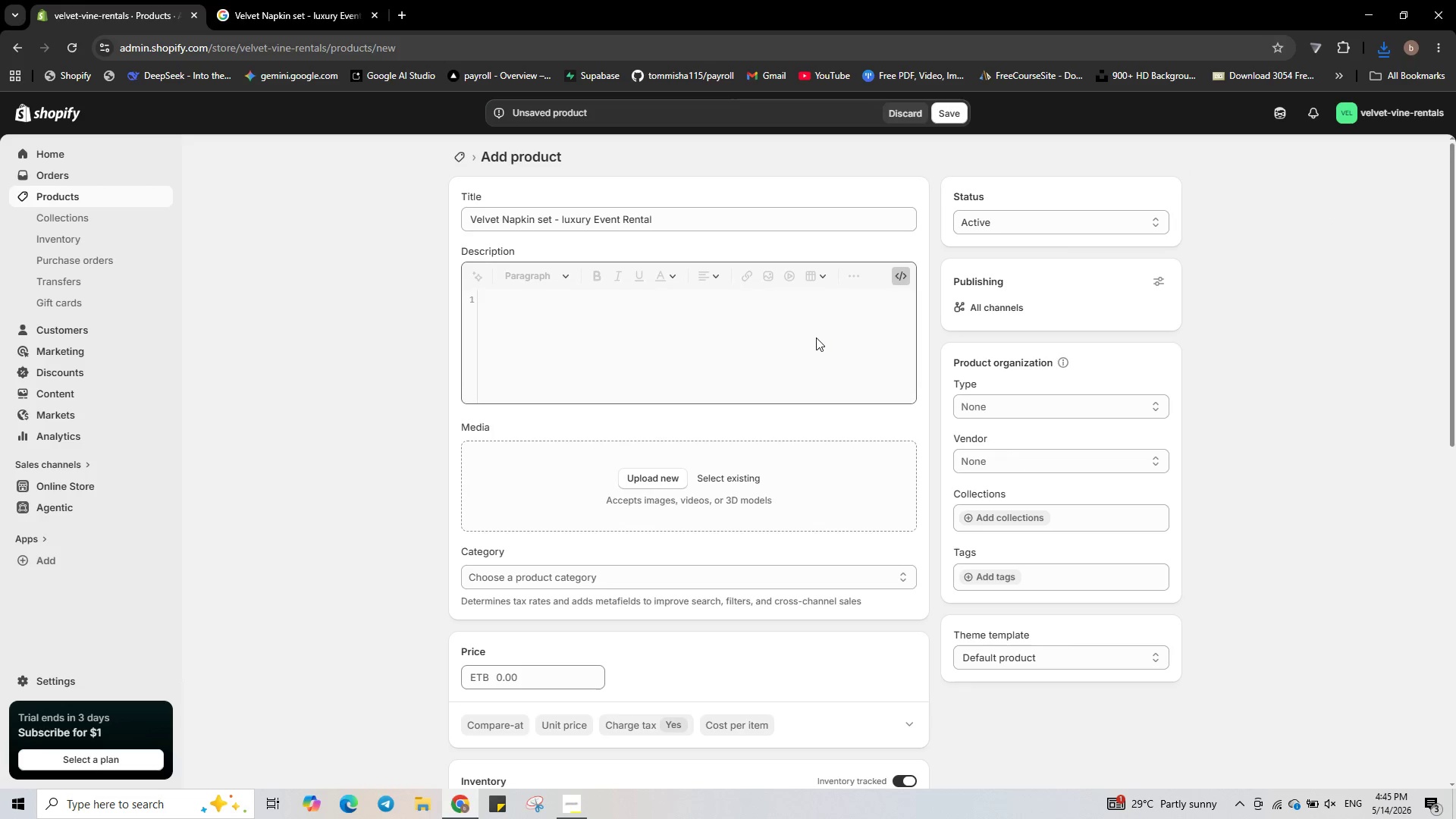 
left_click([816, 337])
 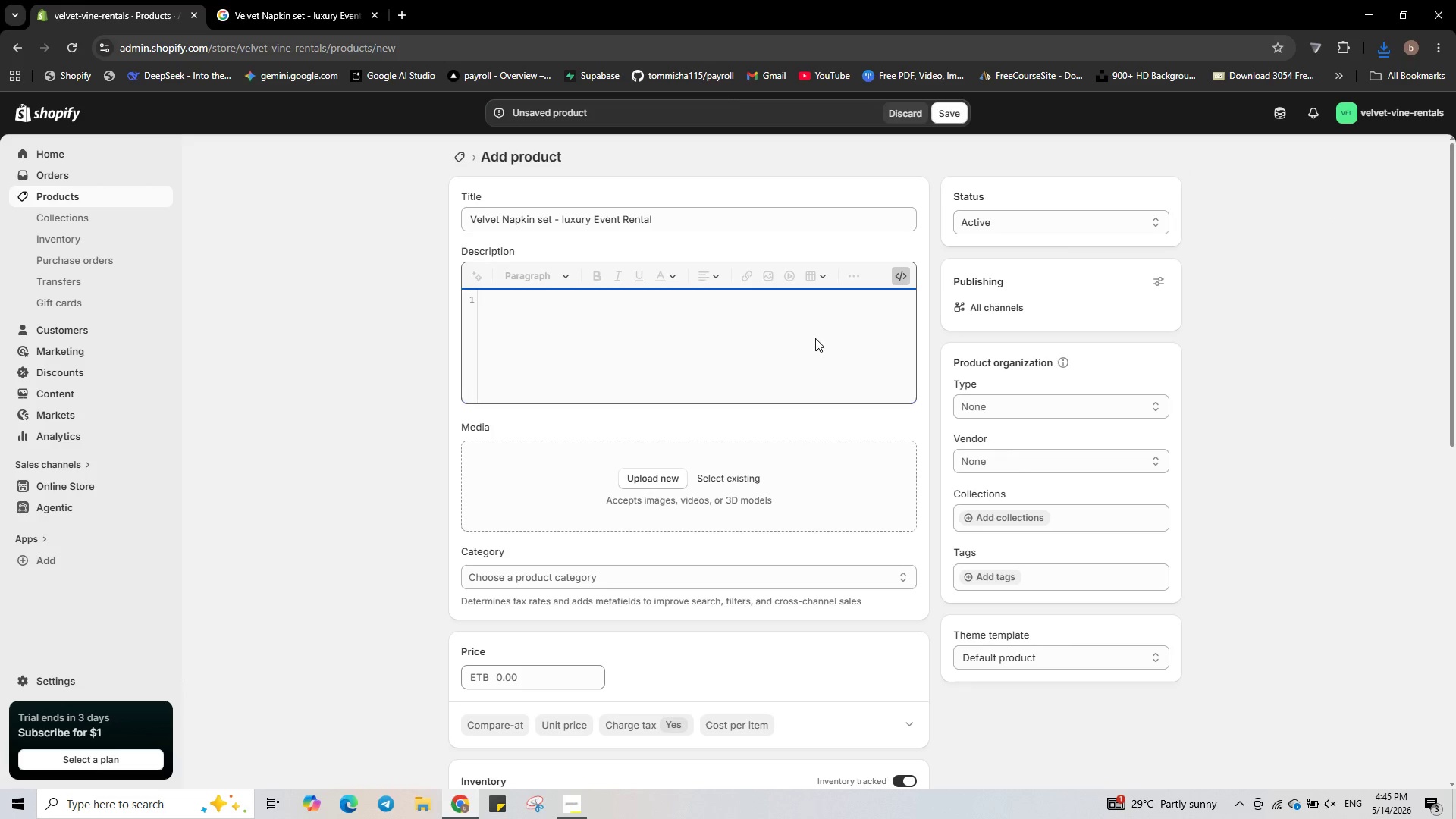 
type(<p>Soft, plush velvet napkins in rich )
 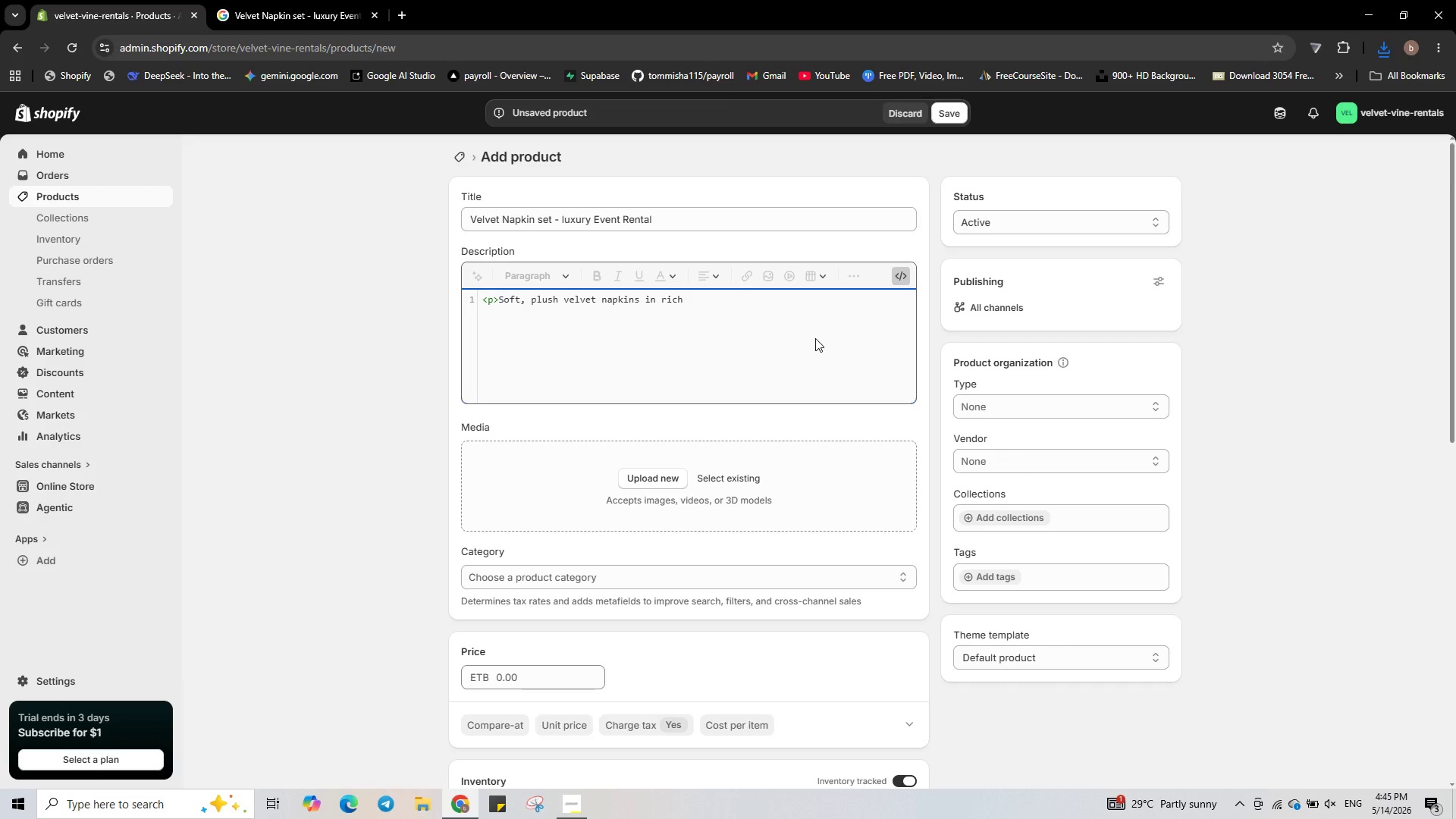 
type(jewel tones. Elevate your table setting. Professional cleaning included.<p)
key(Backspace)
type(/p><p><strong>Material:</strong> velvet</p><p>)
 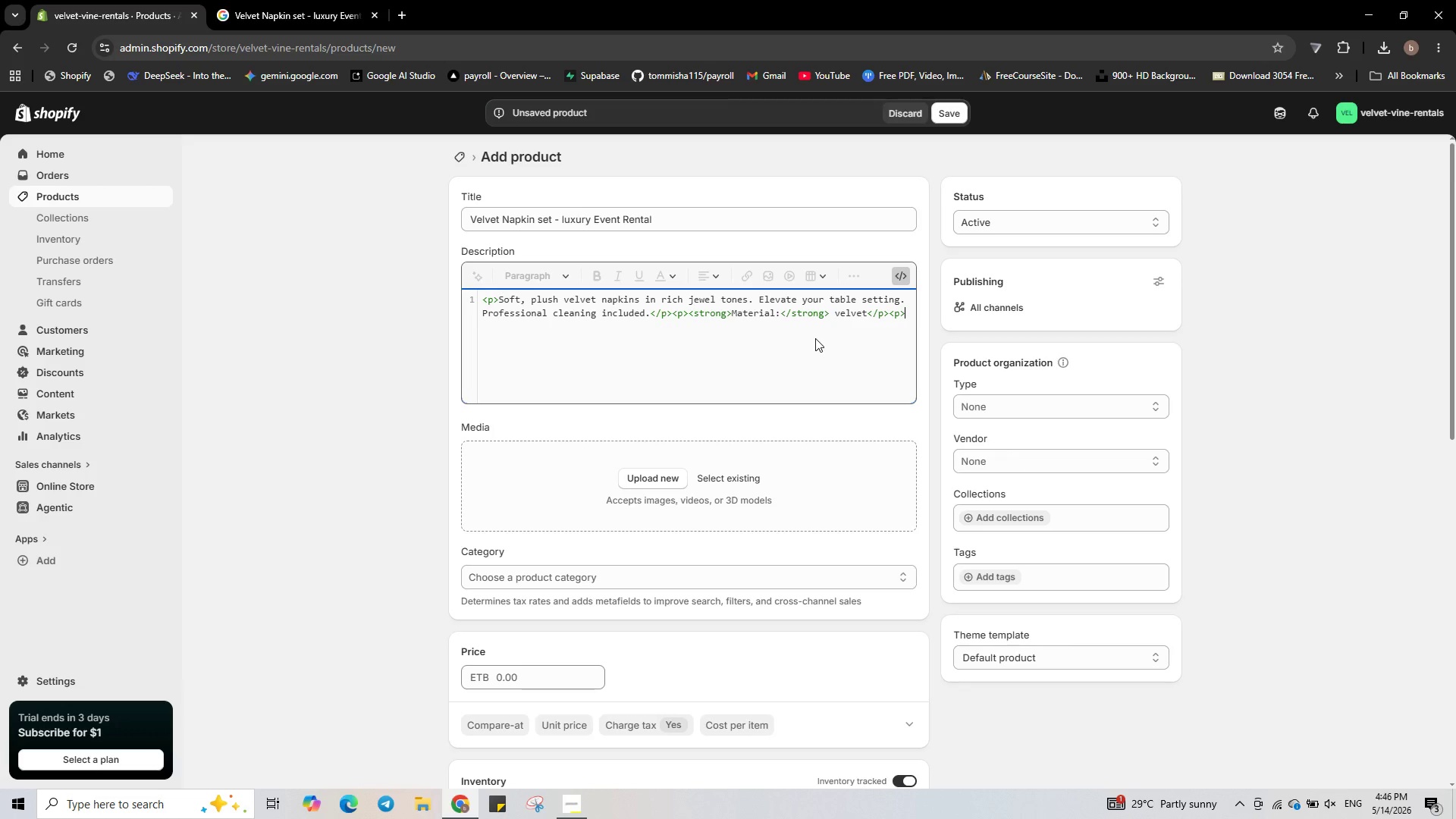 
type(Cleaning fee:</strong> 0.00)
 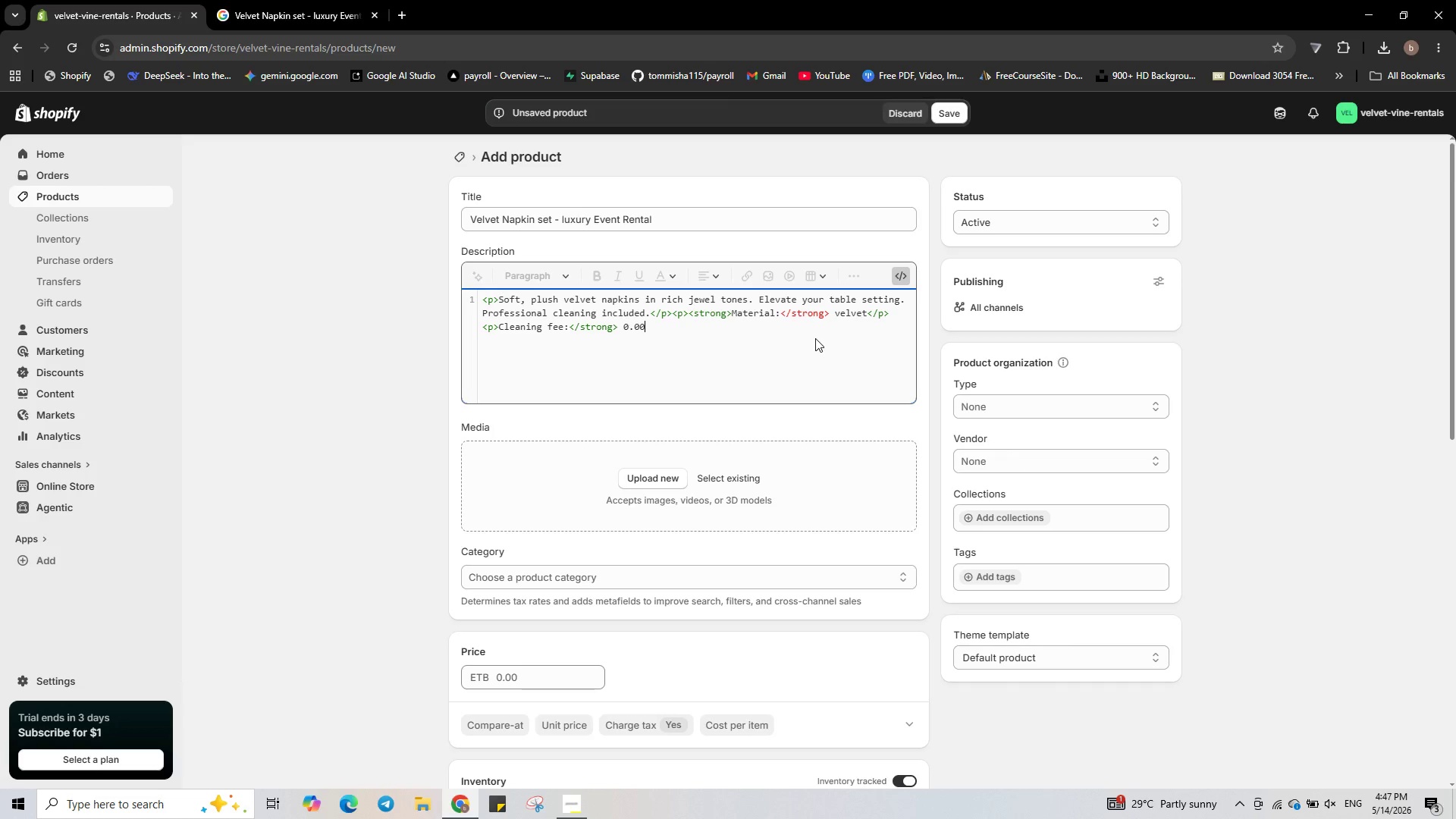 
wait(5.78)
 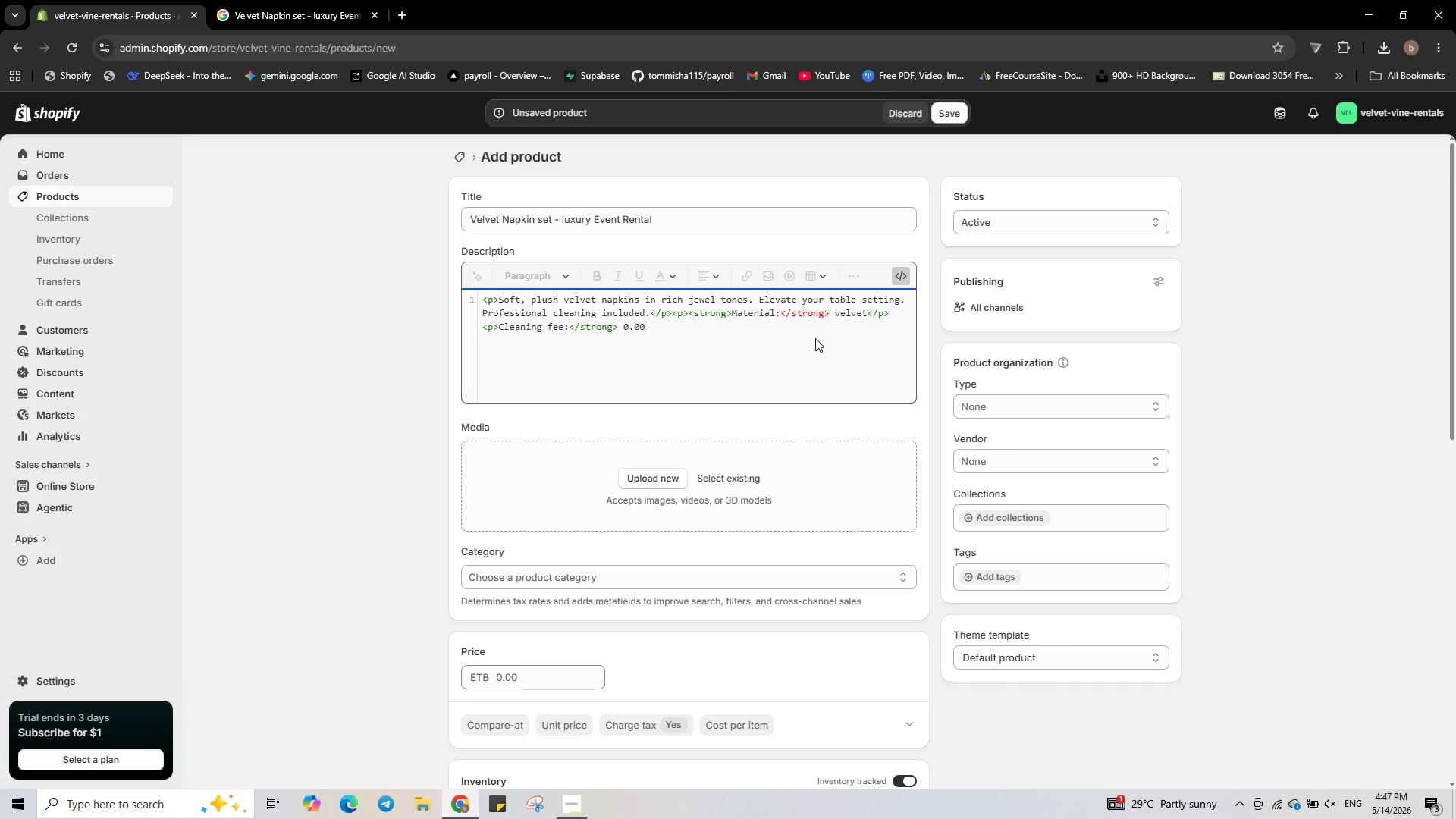 
key(Shift+4)
 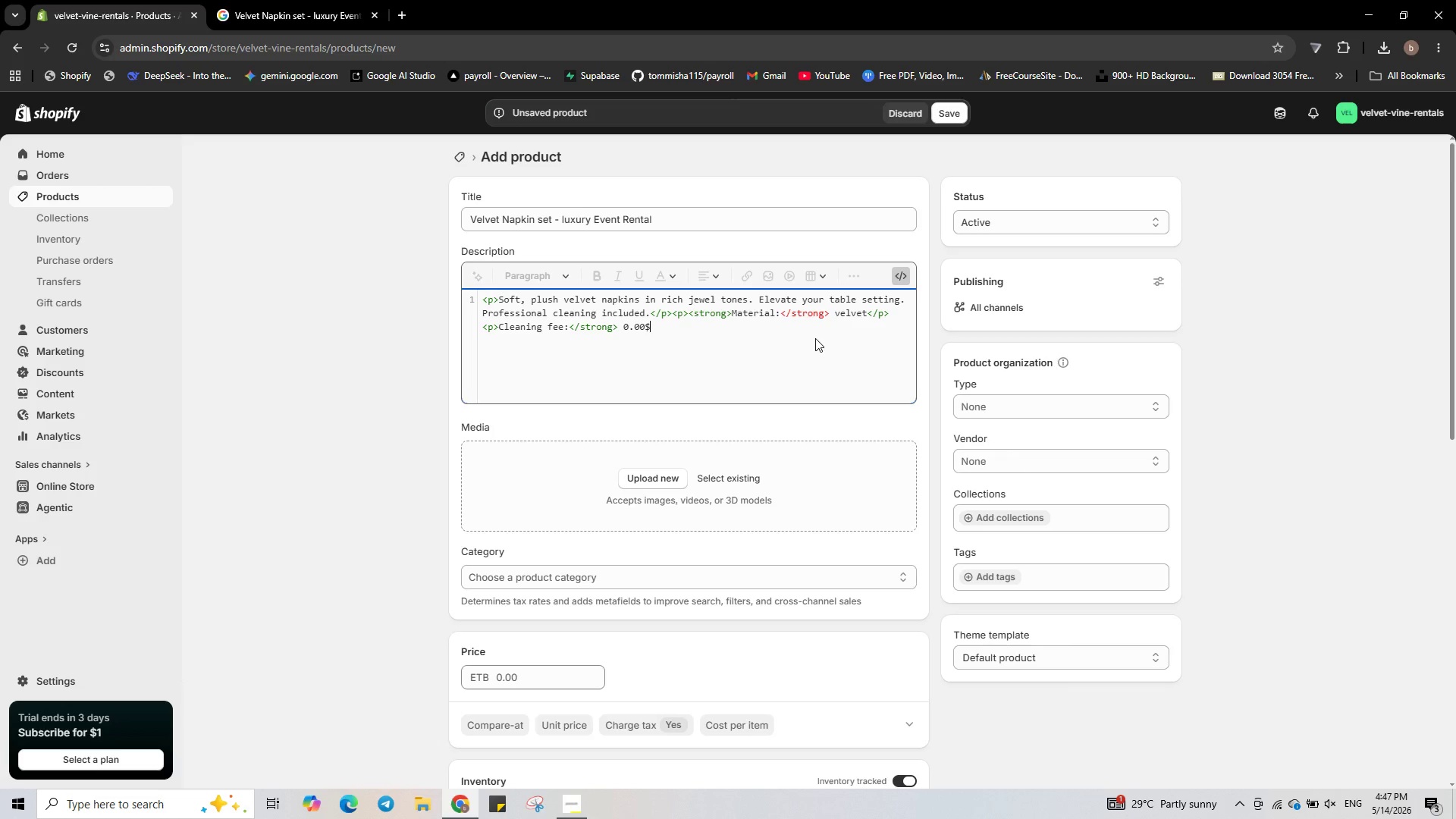 
wait(5.39)
 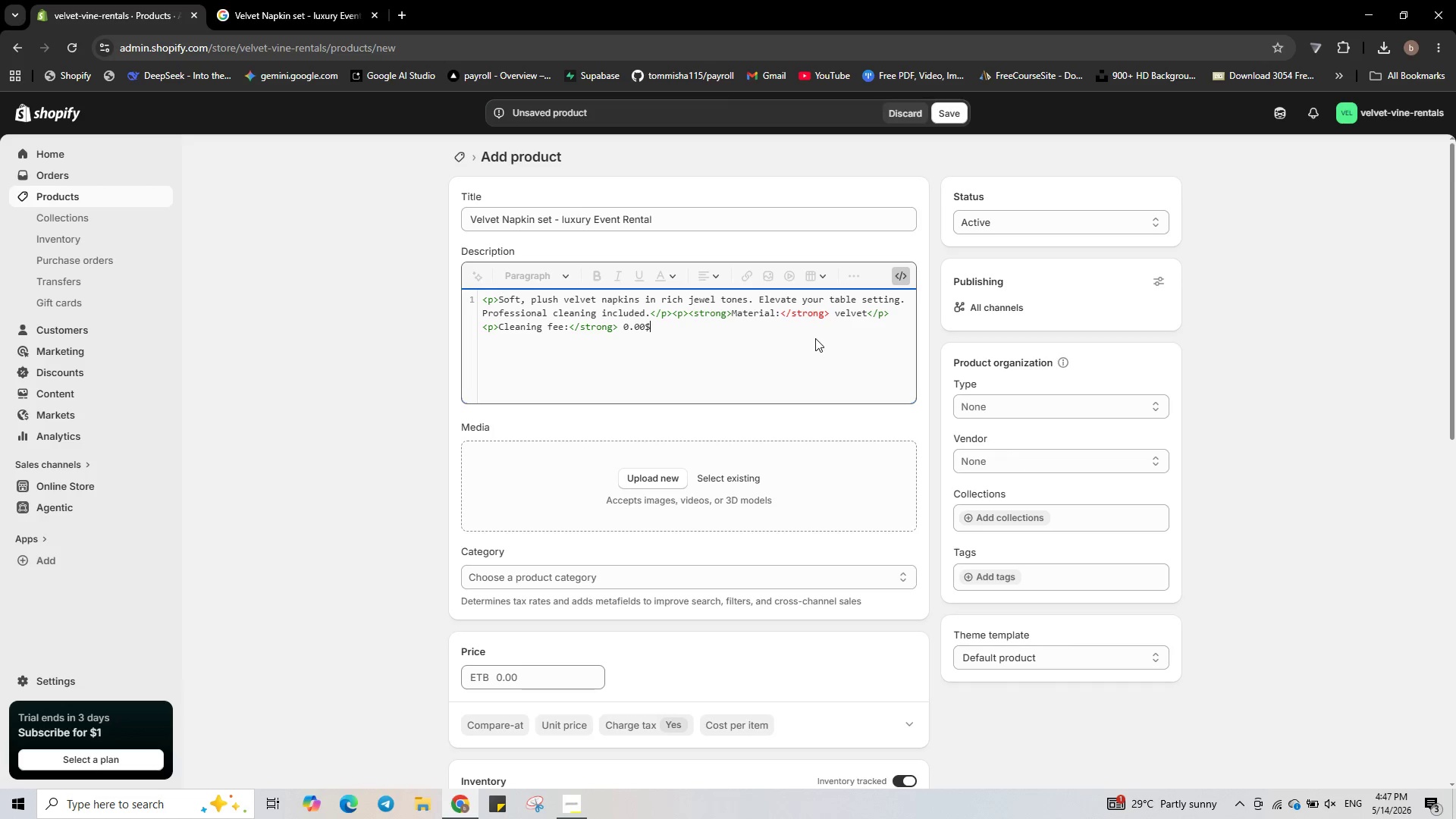 
key(ArrowLeft)
 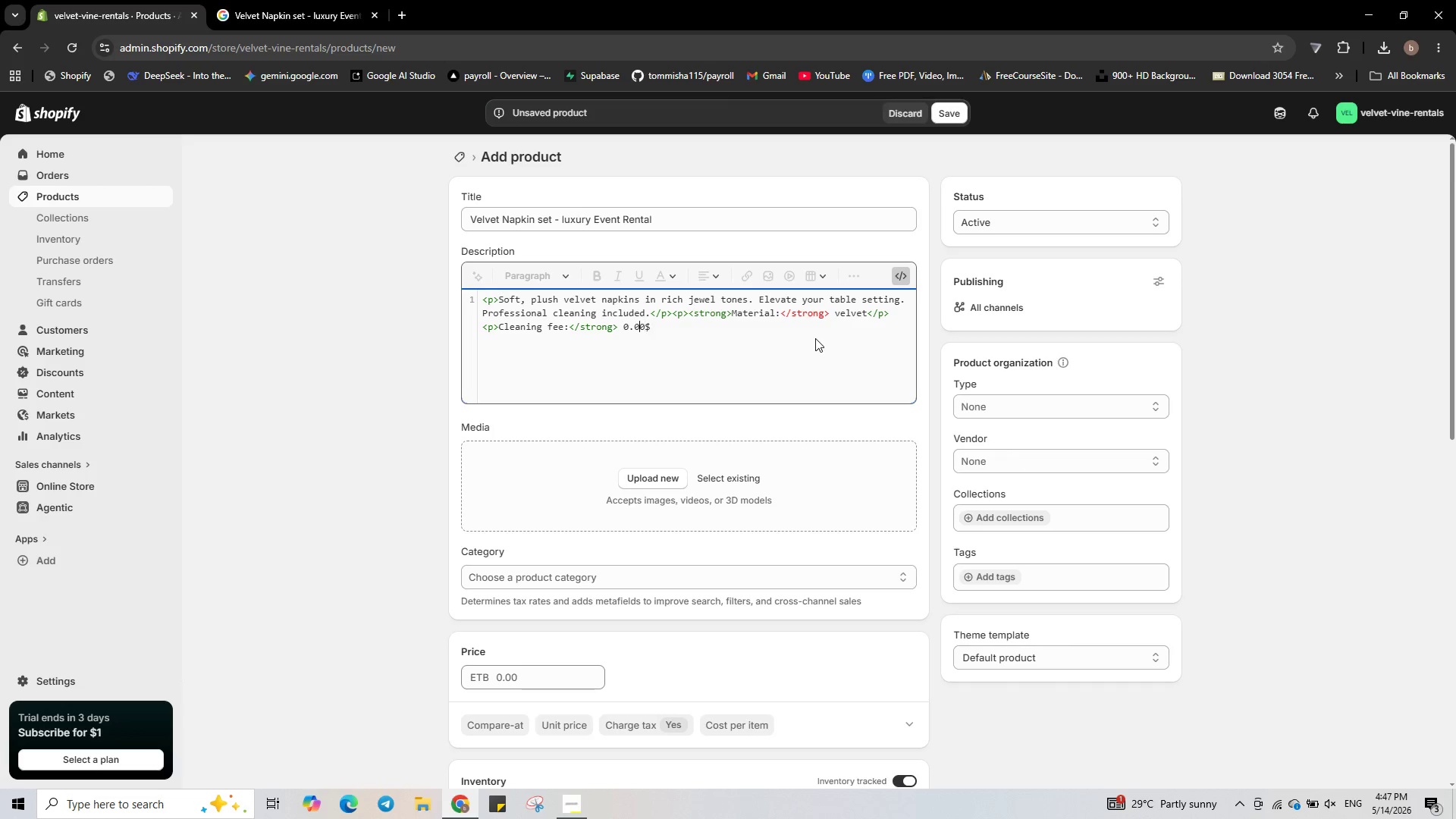 
key(ArrowLeft)
 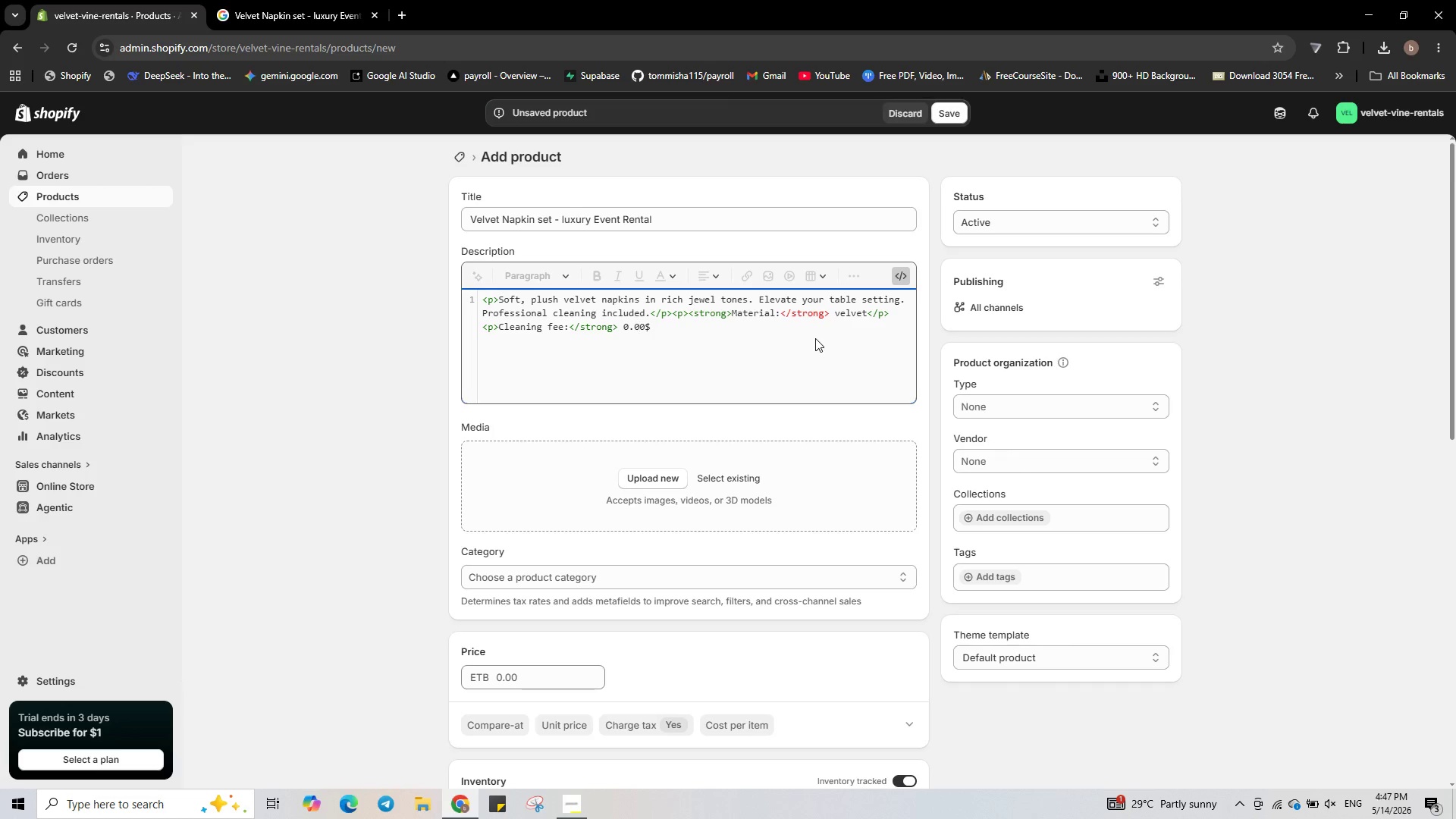 
key(Backspace)
 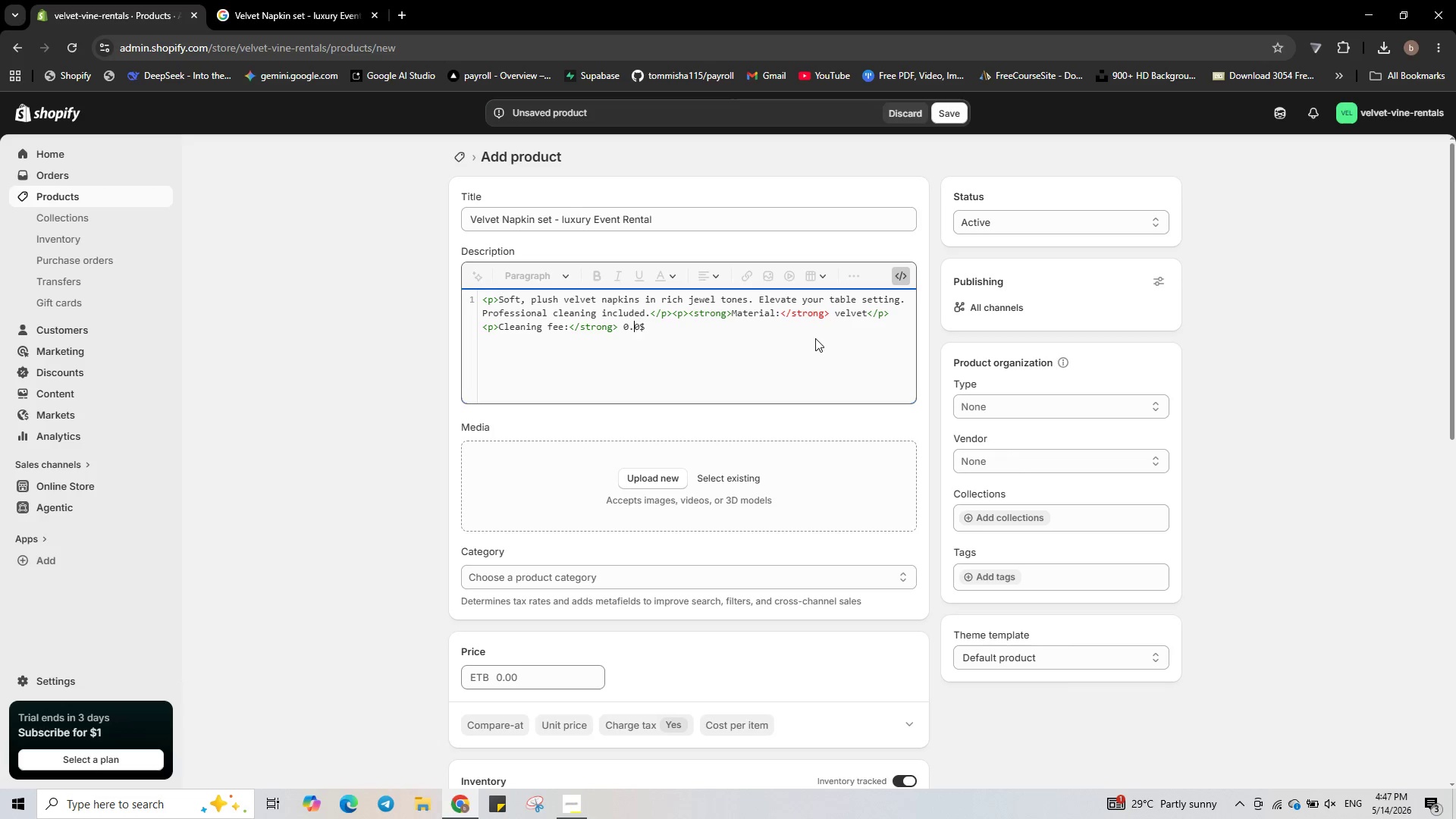 
key(Numpad5)
 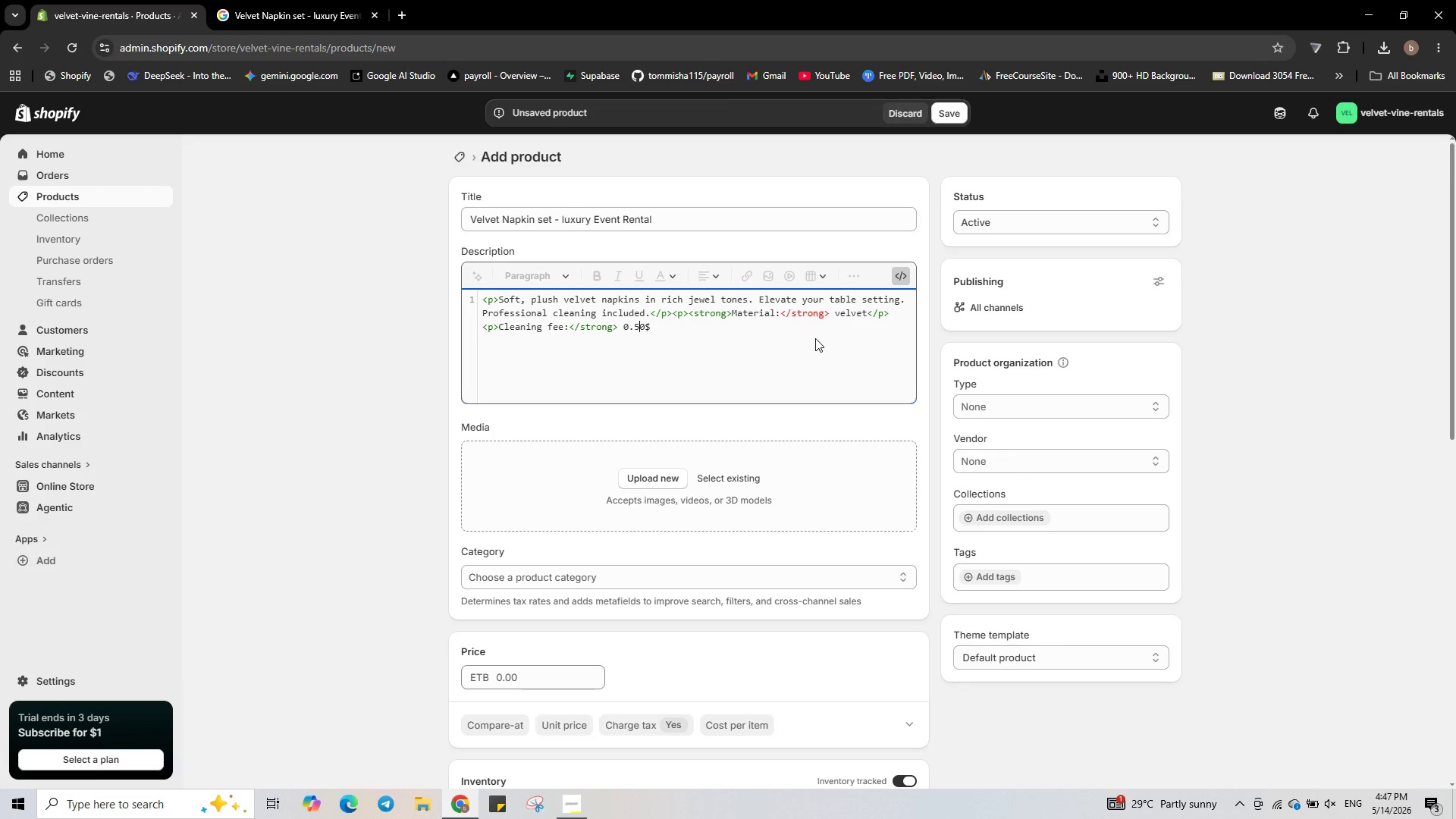 
key(ArrowRight)
 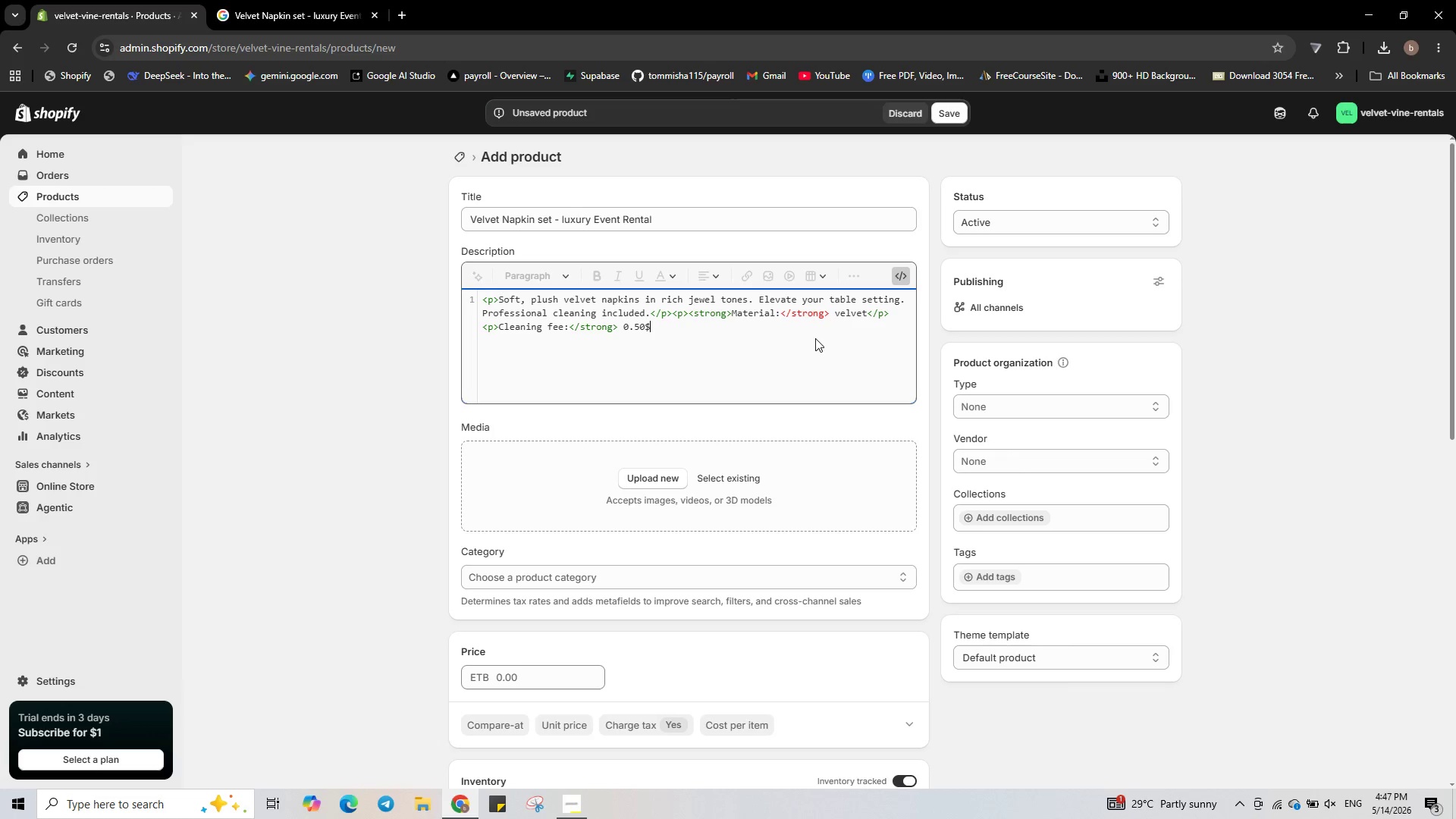 
key(ArrowRight)
 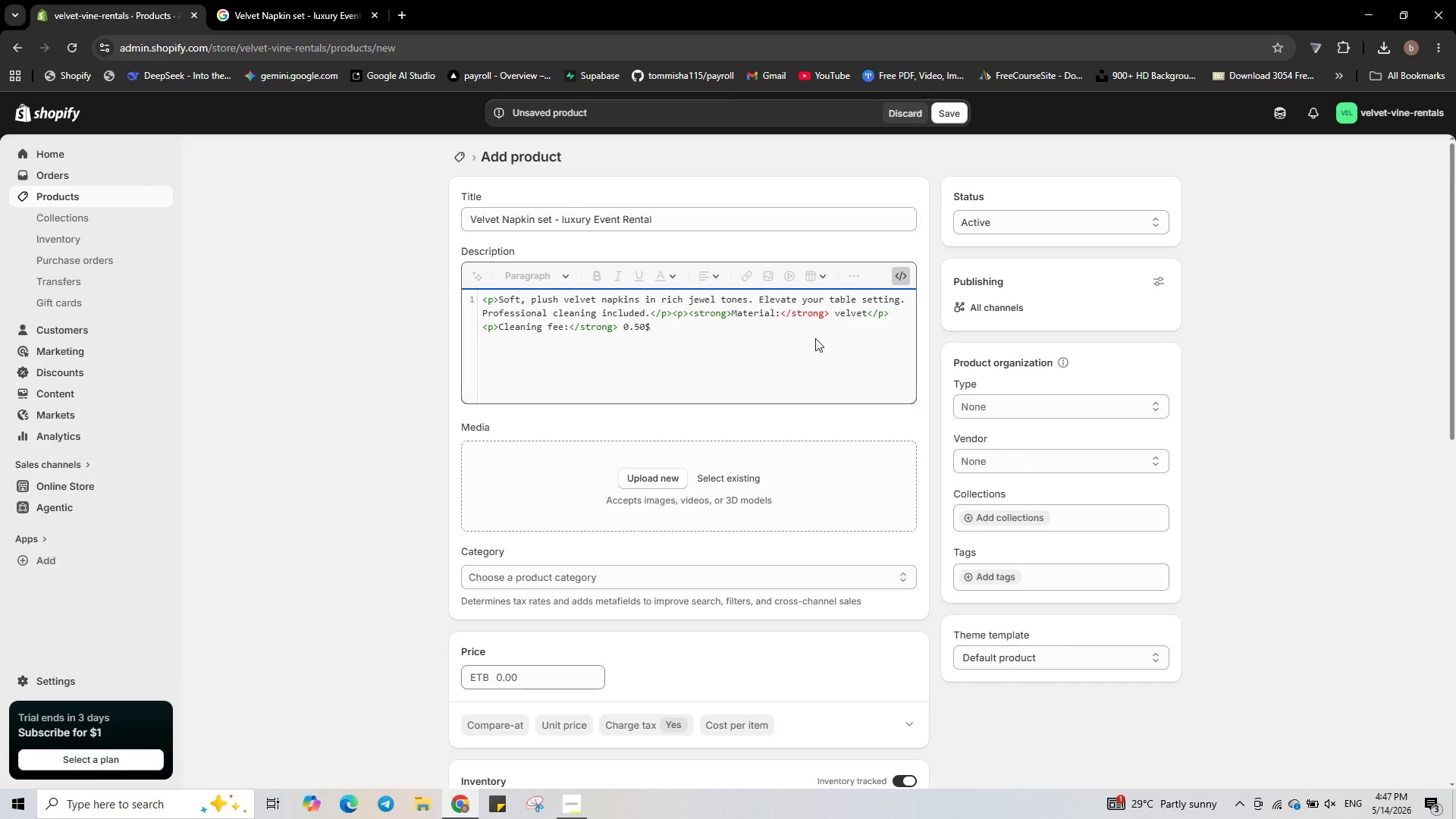 
type(</p><p><stri)
key(Backspace)
type(ong>Weight:</Strong> )
 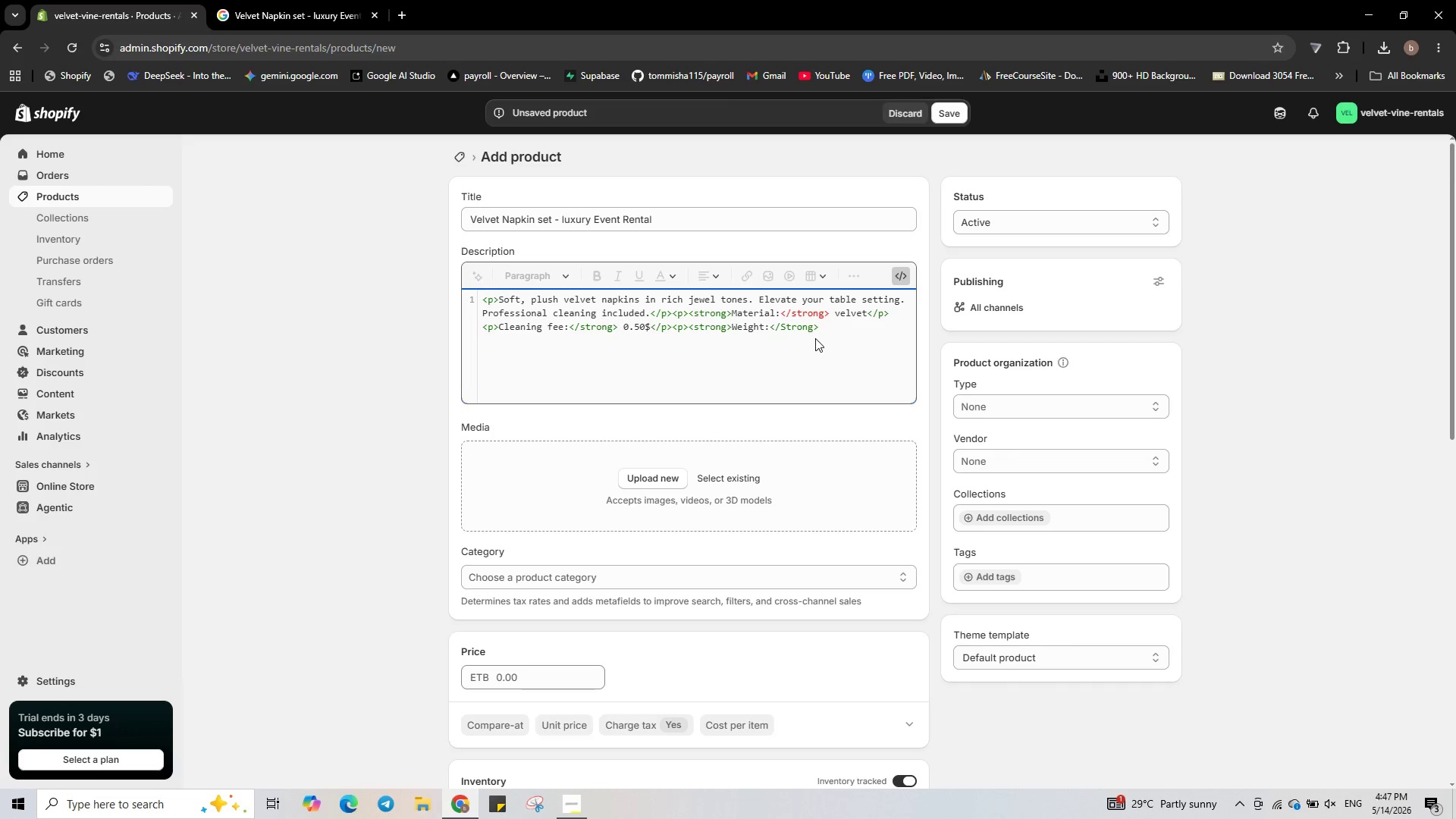 
wait(11.92)
 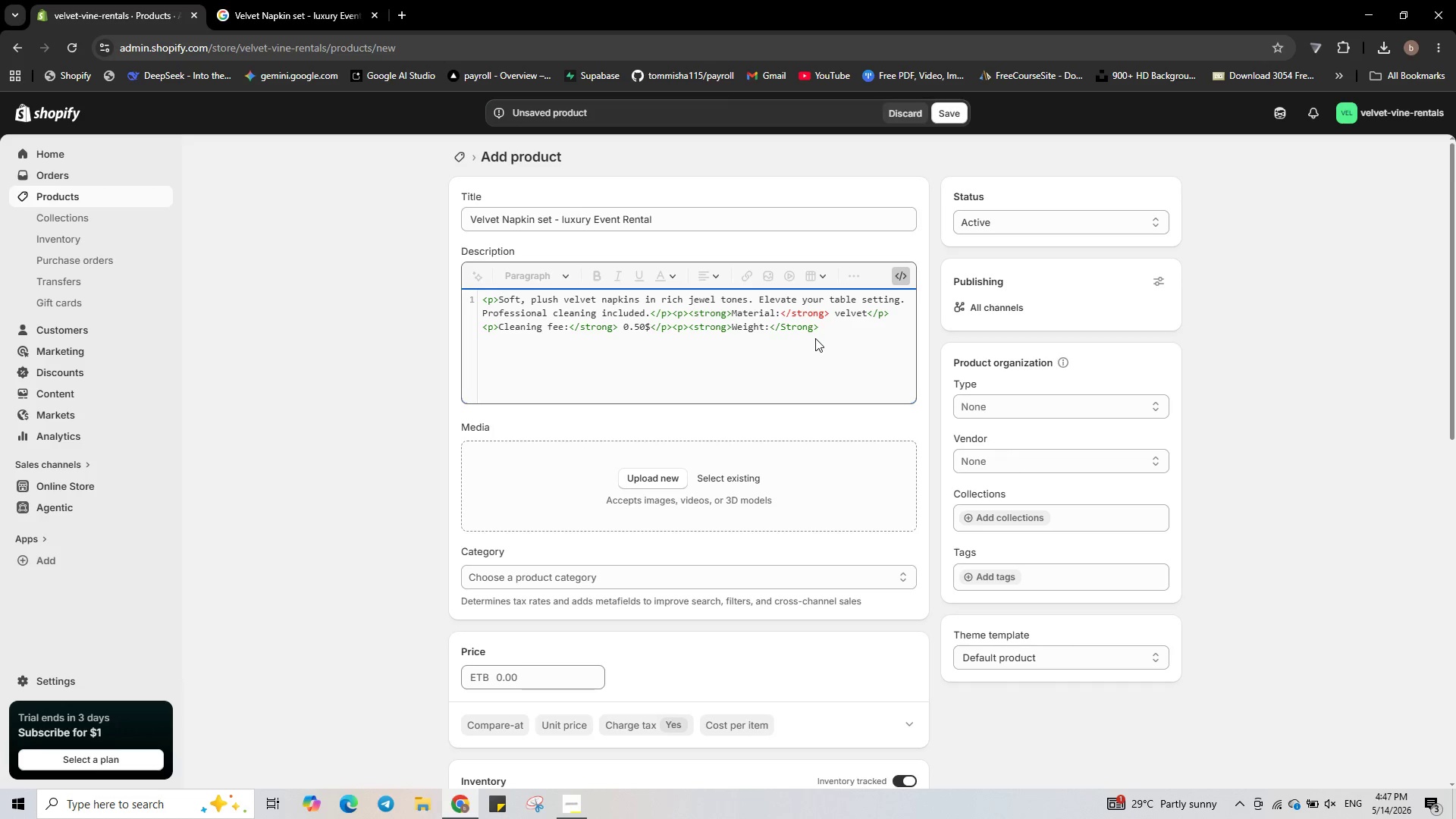 
type(0.2kg</p>)
 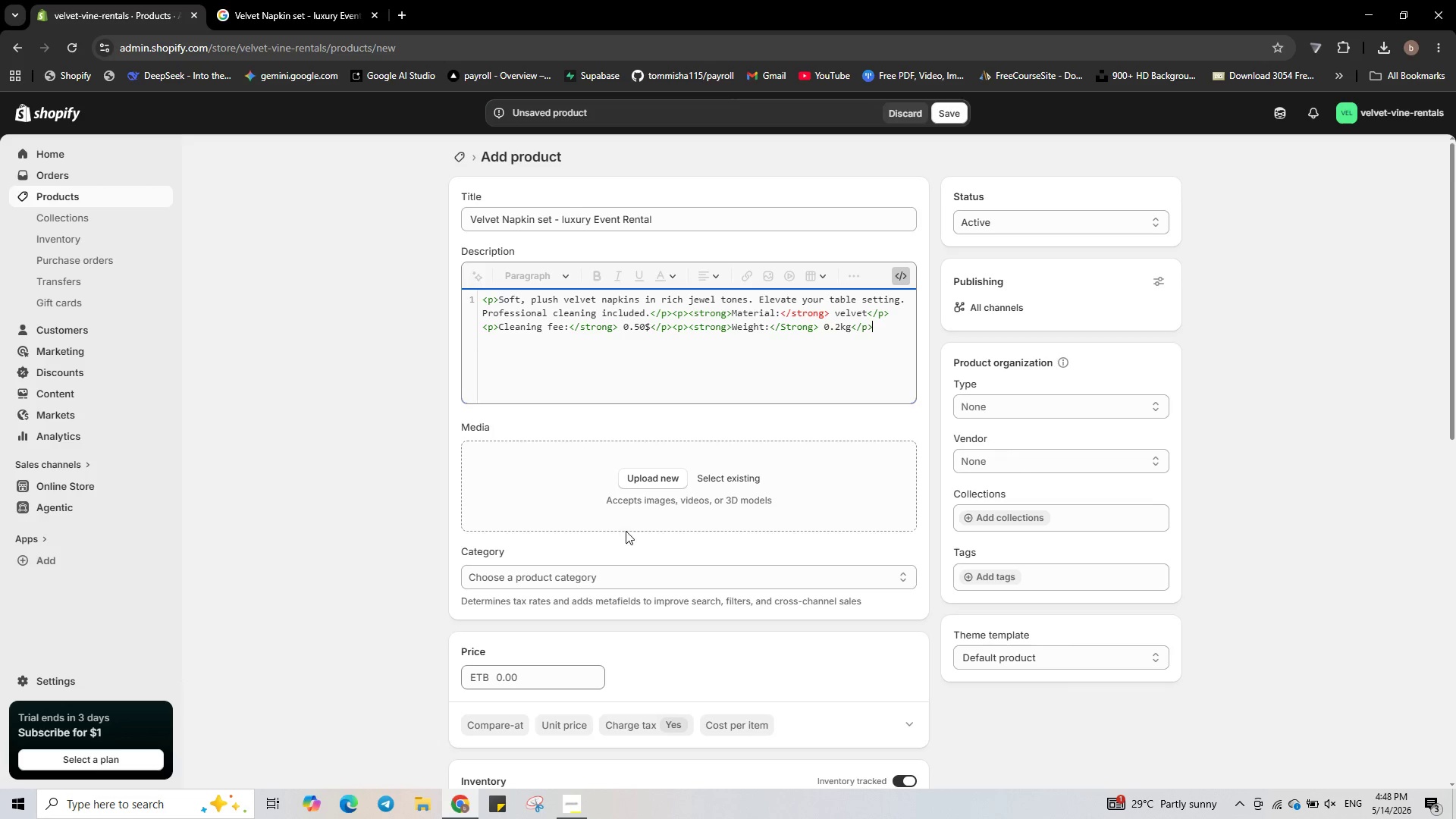 
left_click([656, 480])
 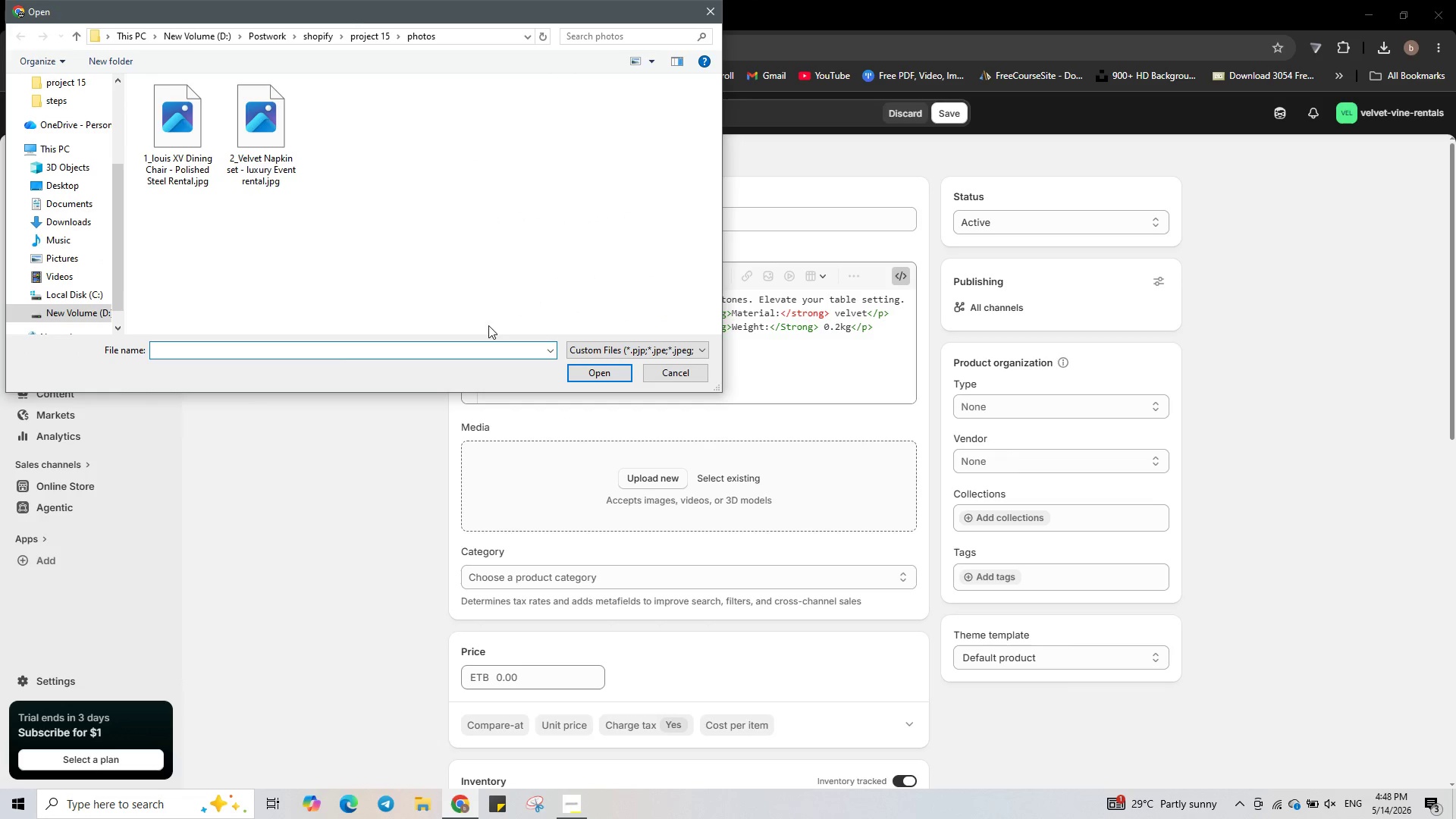 
left_click([276, 161])
 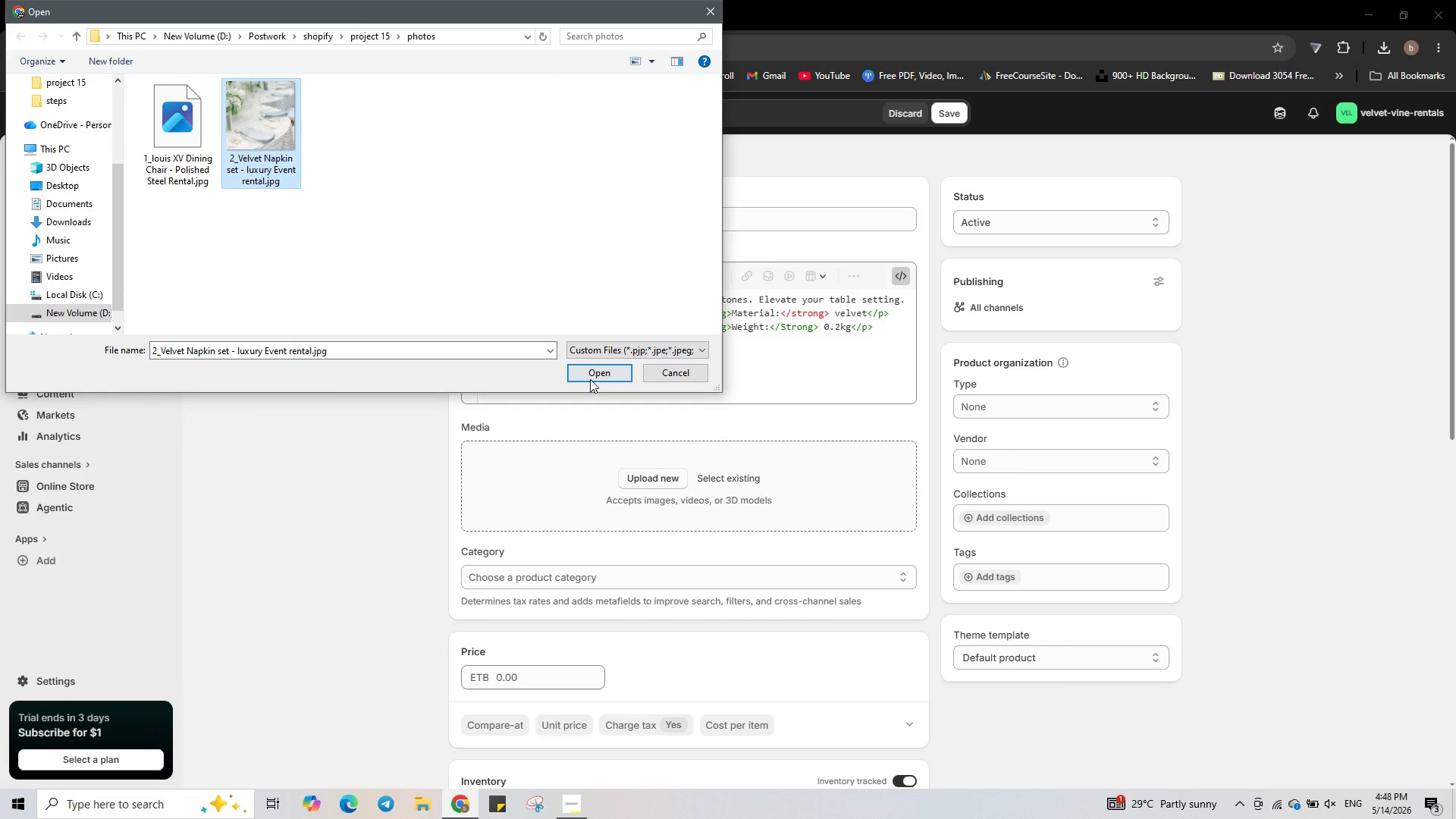 
left_click([591, 374])
 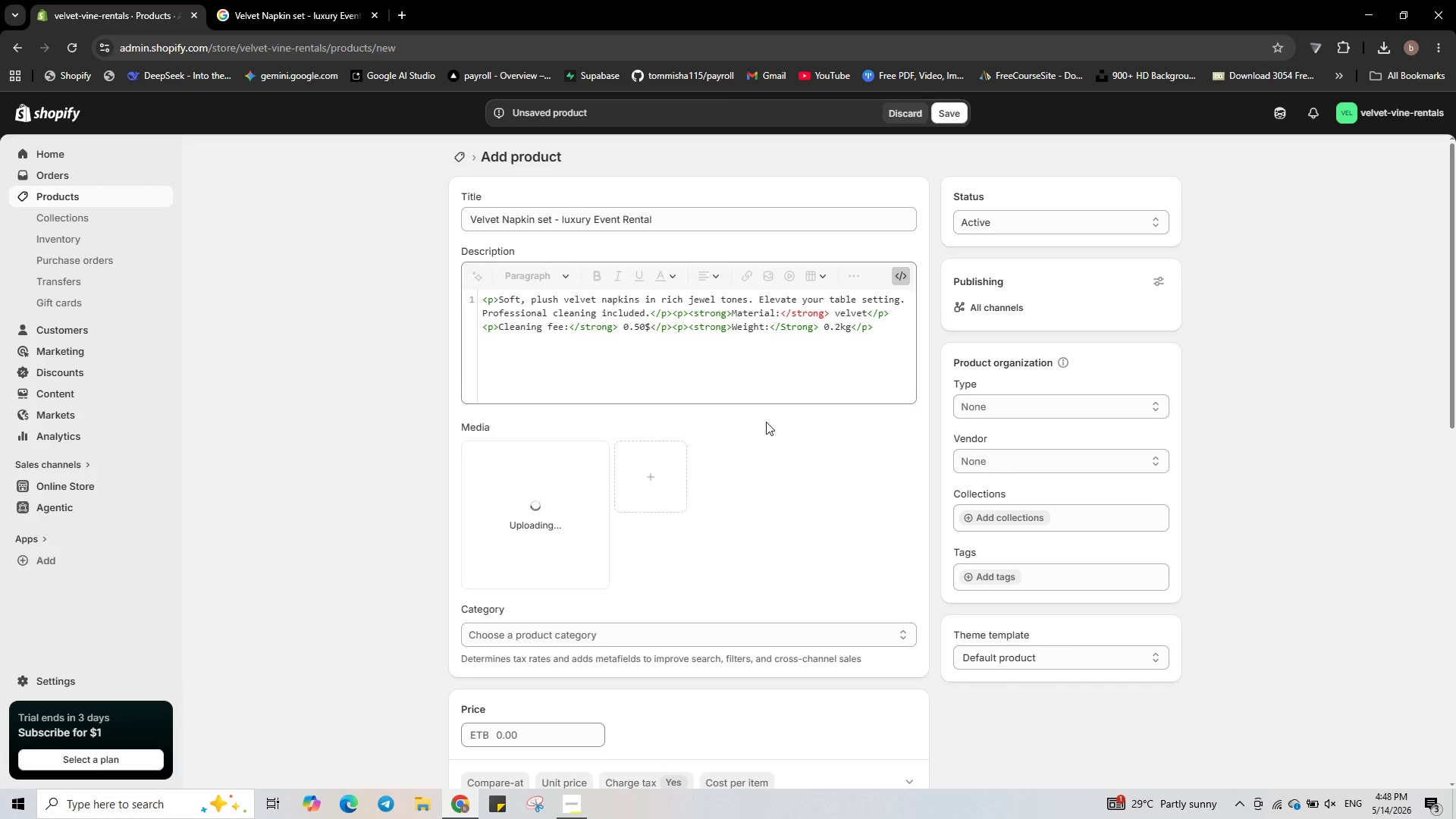 
left_click([1011, 471])
 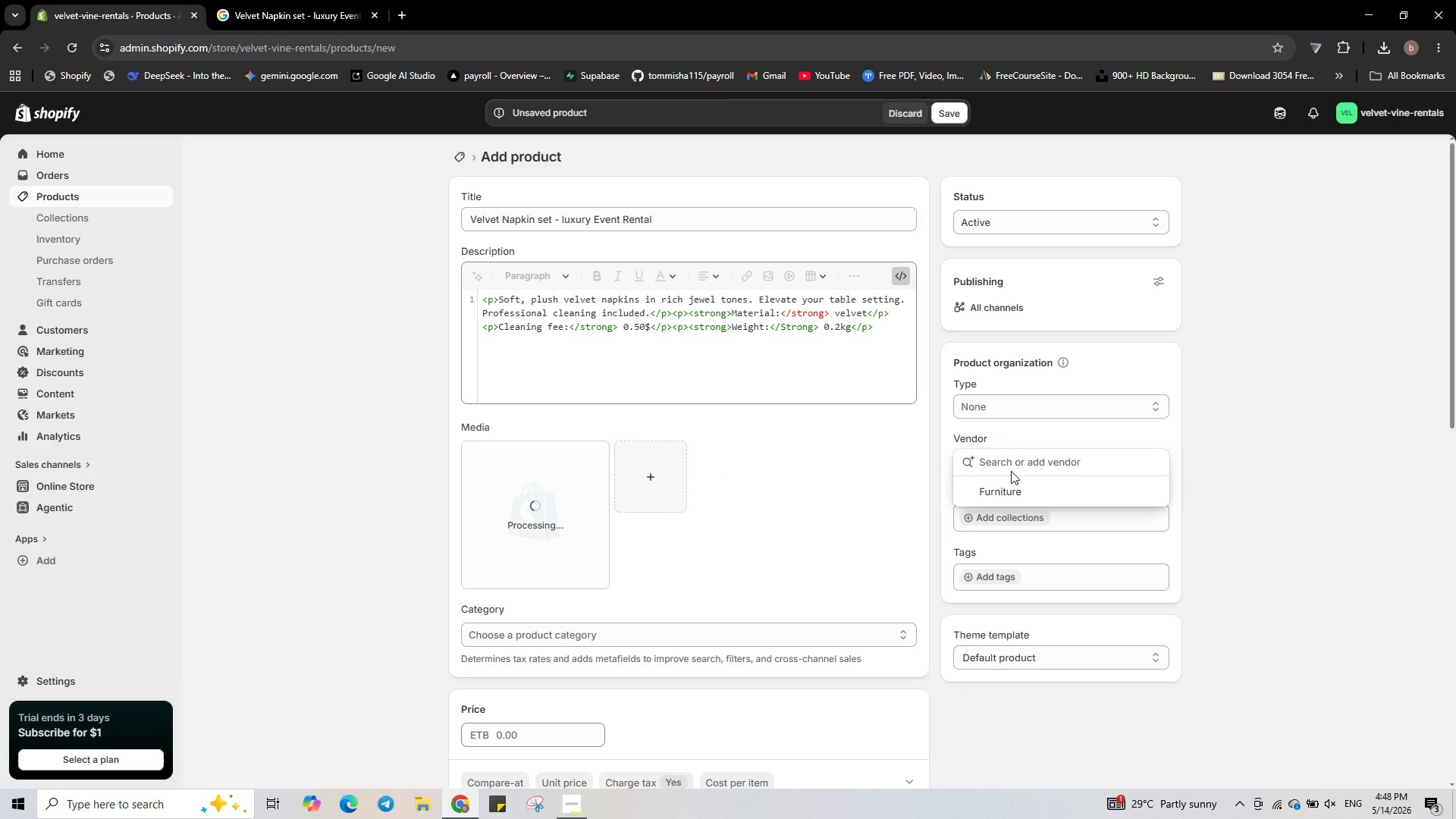 
type(Lines)
key(Backspace)
type(ns)
 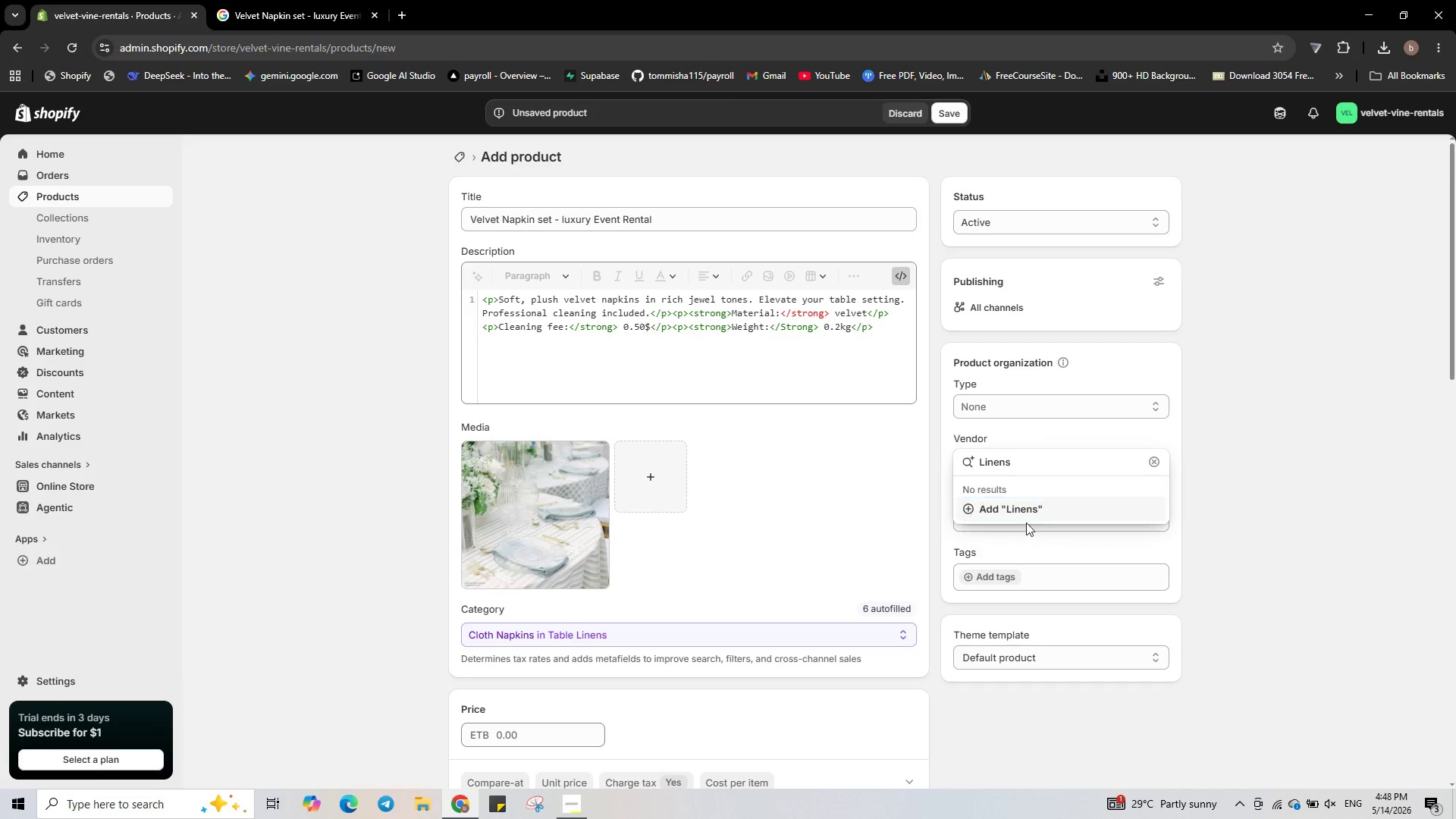 
left_click([1021, 510])
 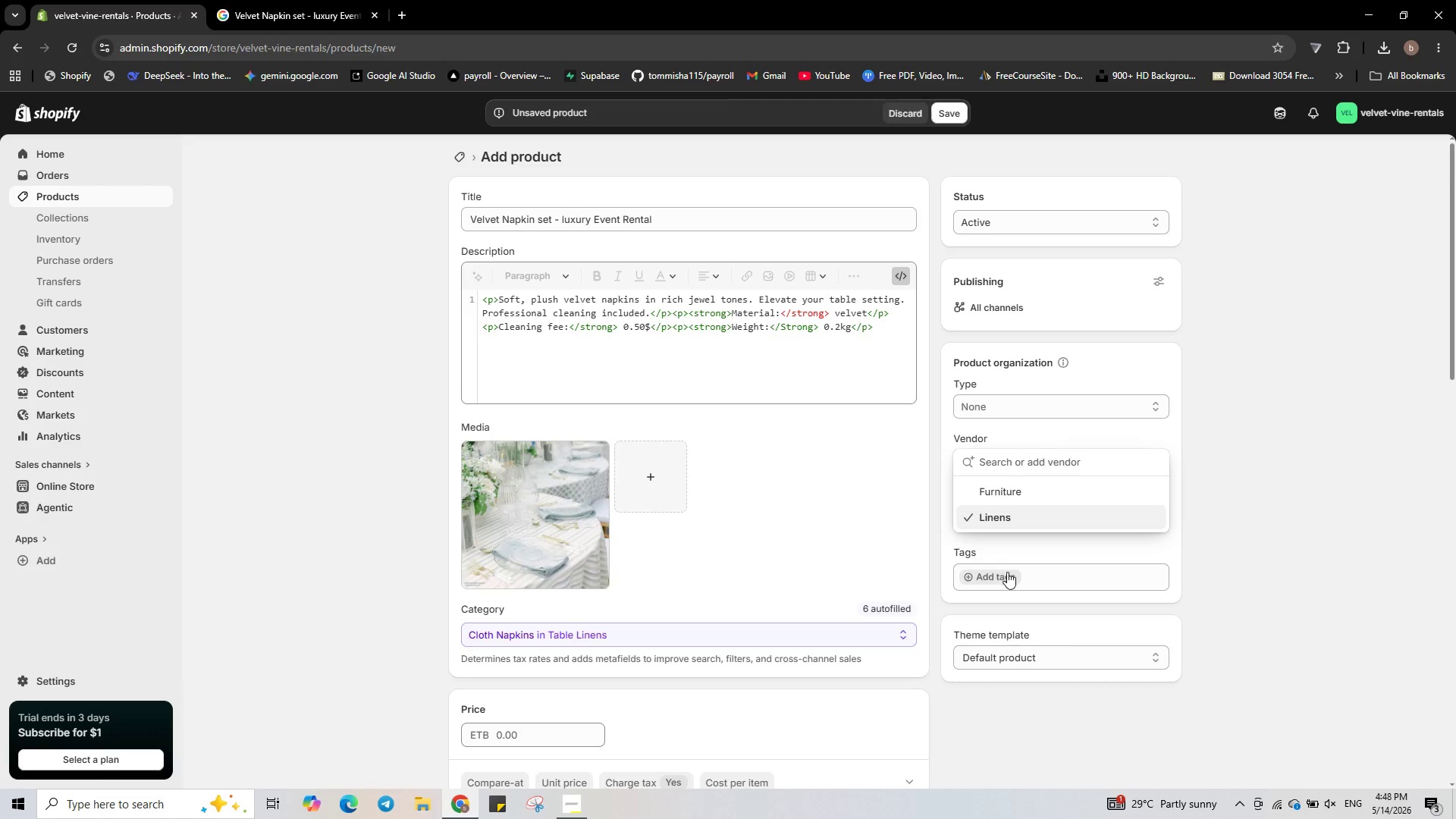 
left_click([1000, 580])
 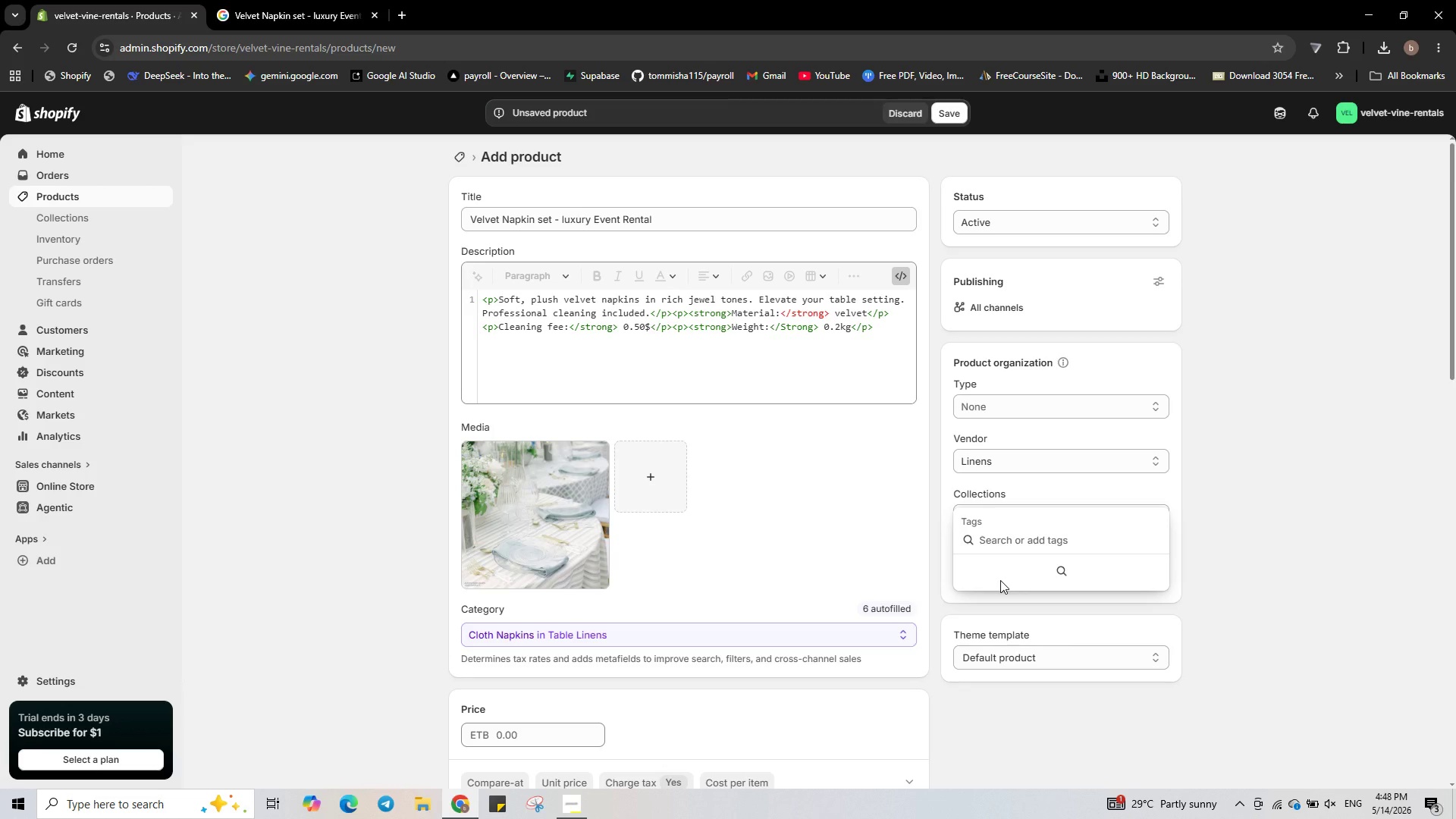 
wait(5.28)
 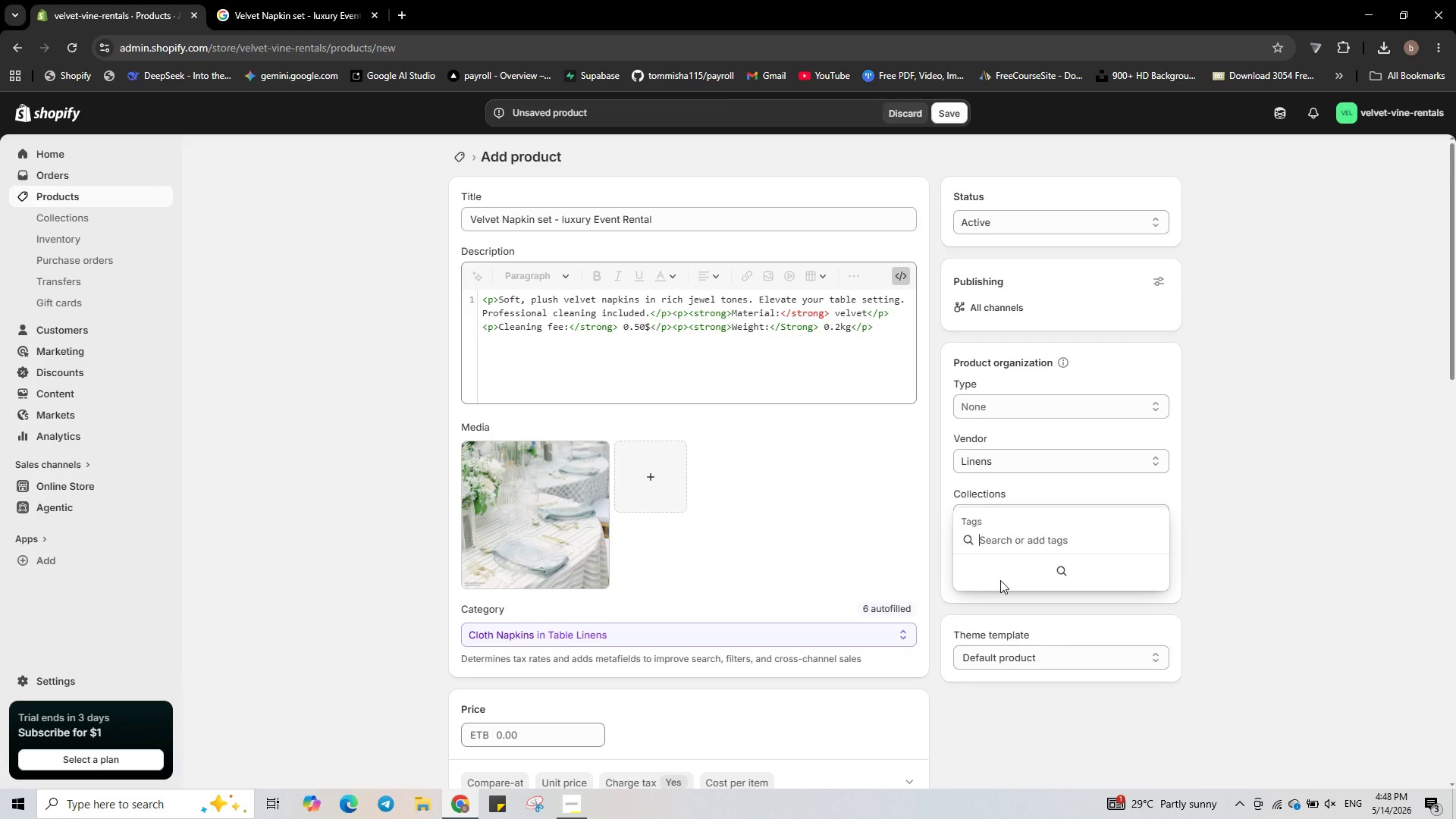 
type(Textile)
 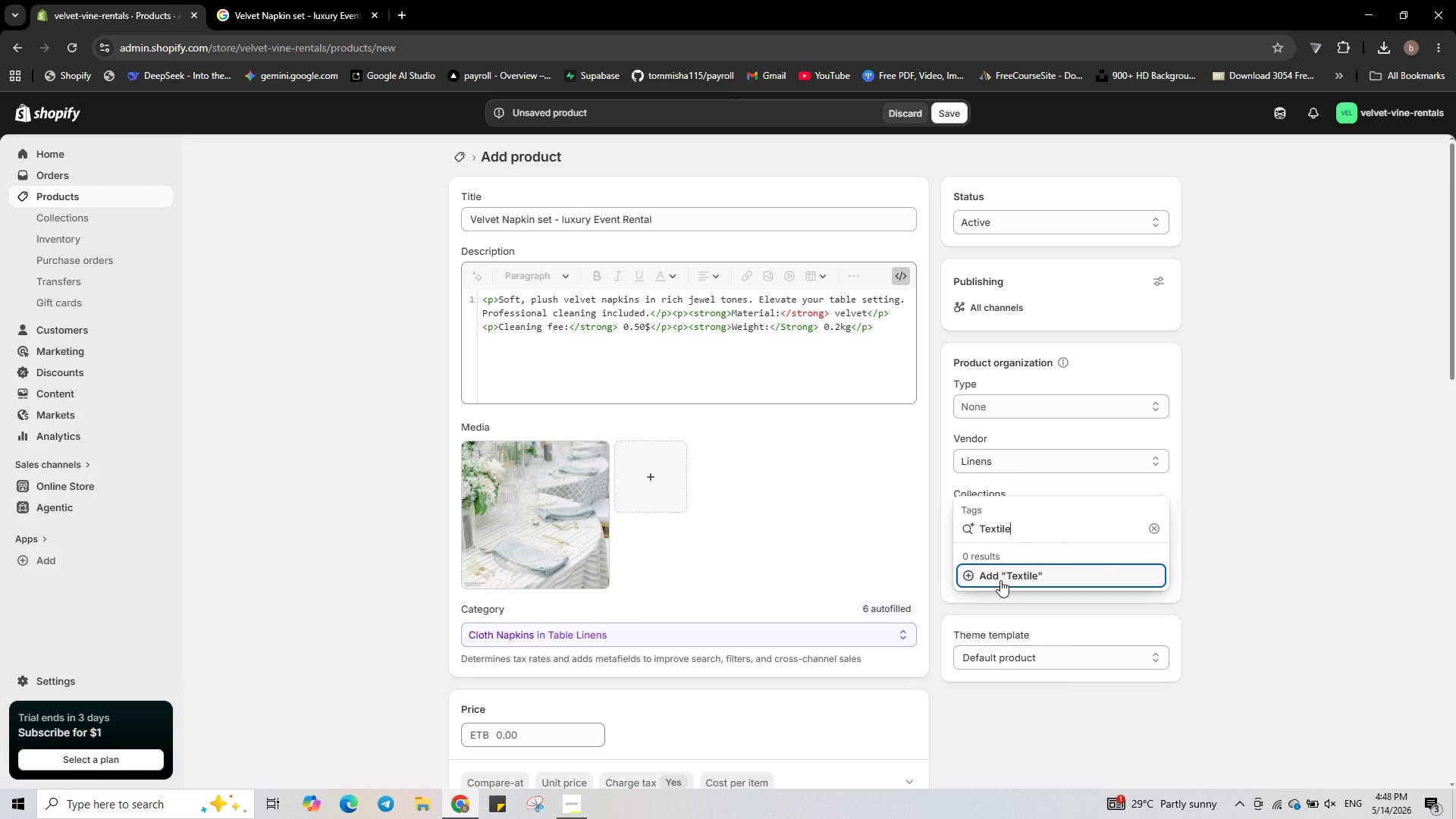 
wait(8.19)
 